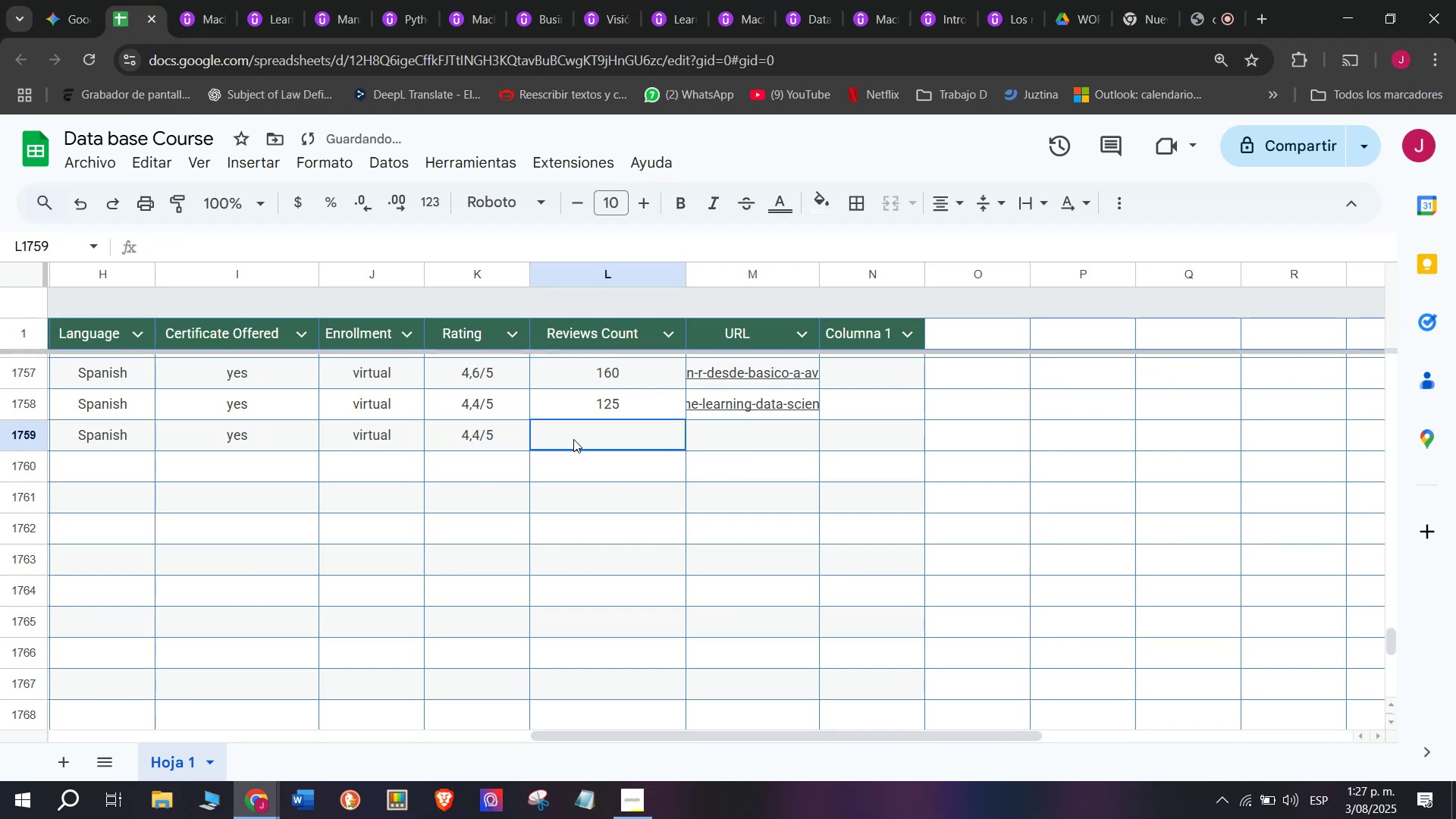 
key(Control+V)
 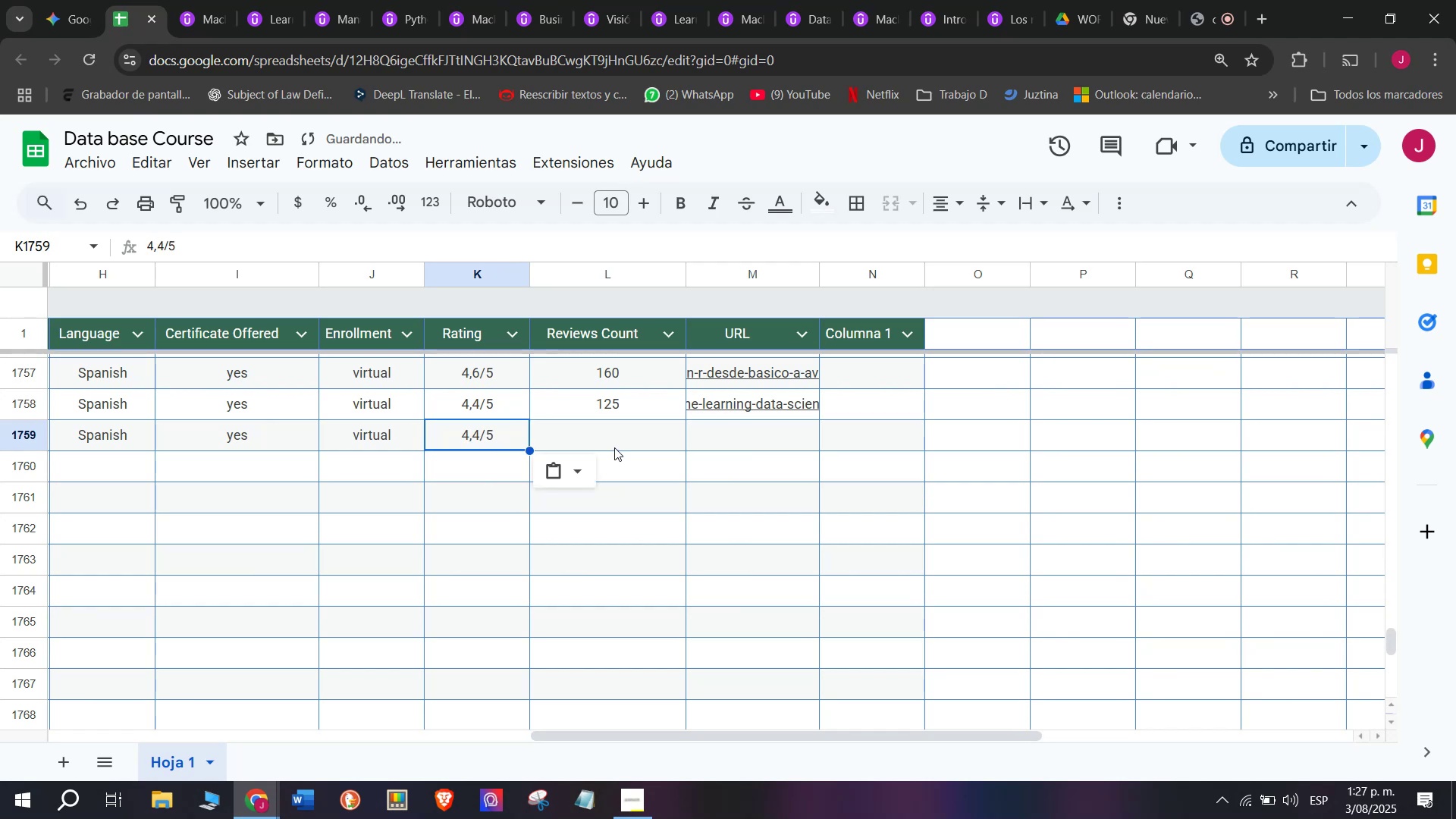 
left_click_drag(start_coordinate=[596, 441], to_coordinate=[573, 439])
 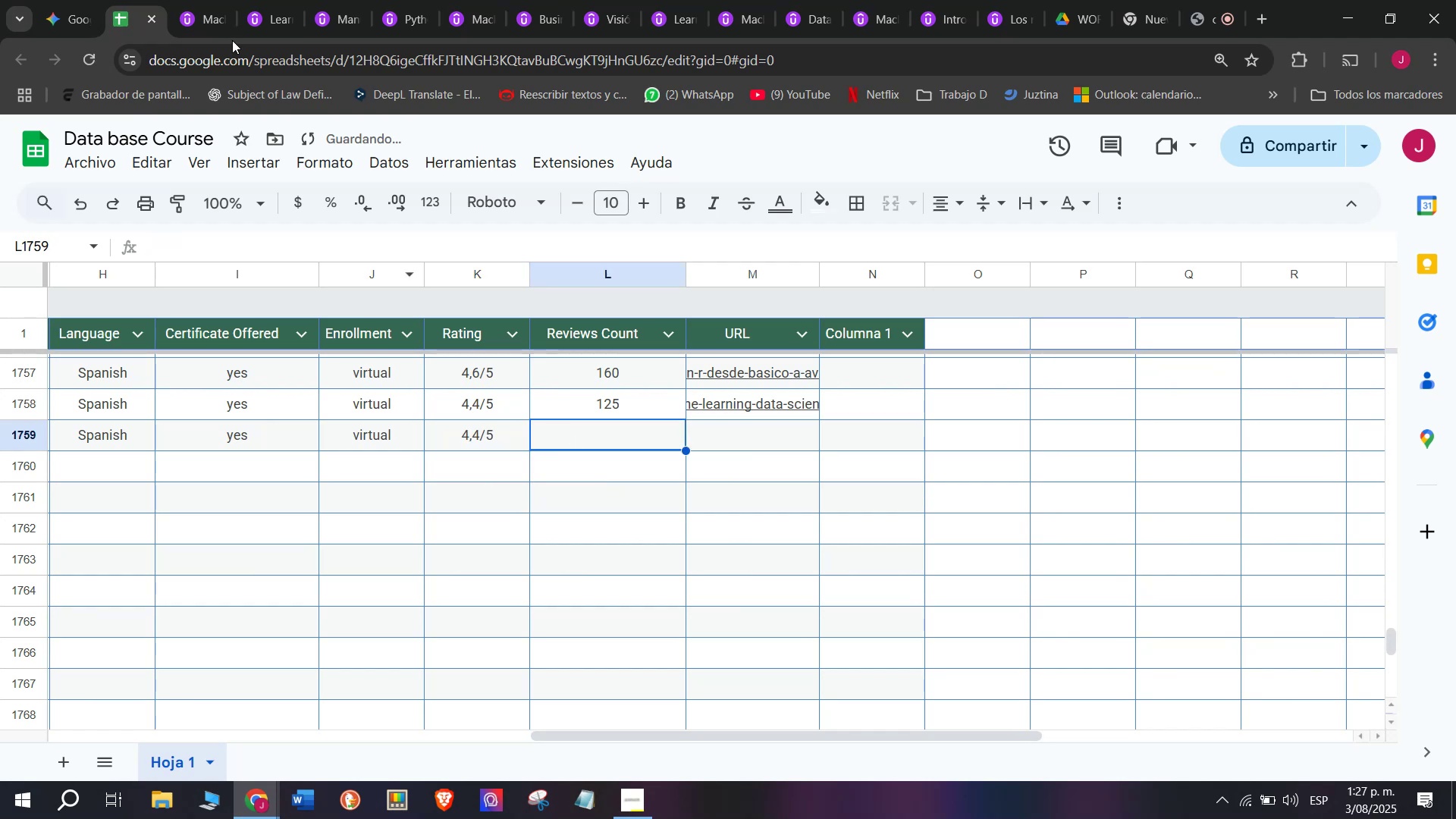 
left_click_drag(start_coordinate=[183, 0], to_coordinate=[187, 8])
 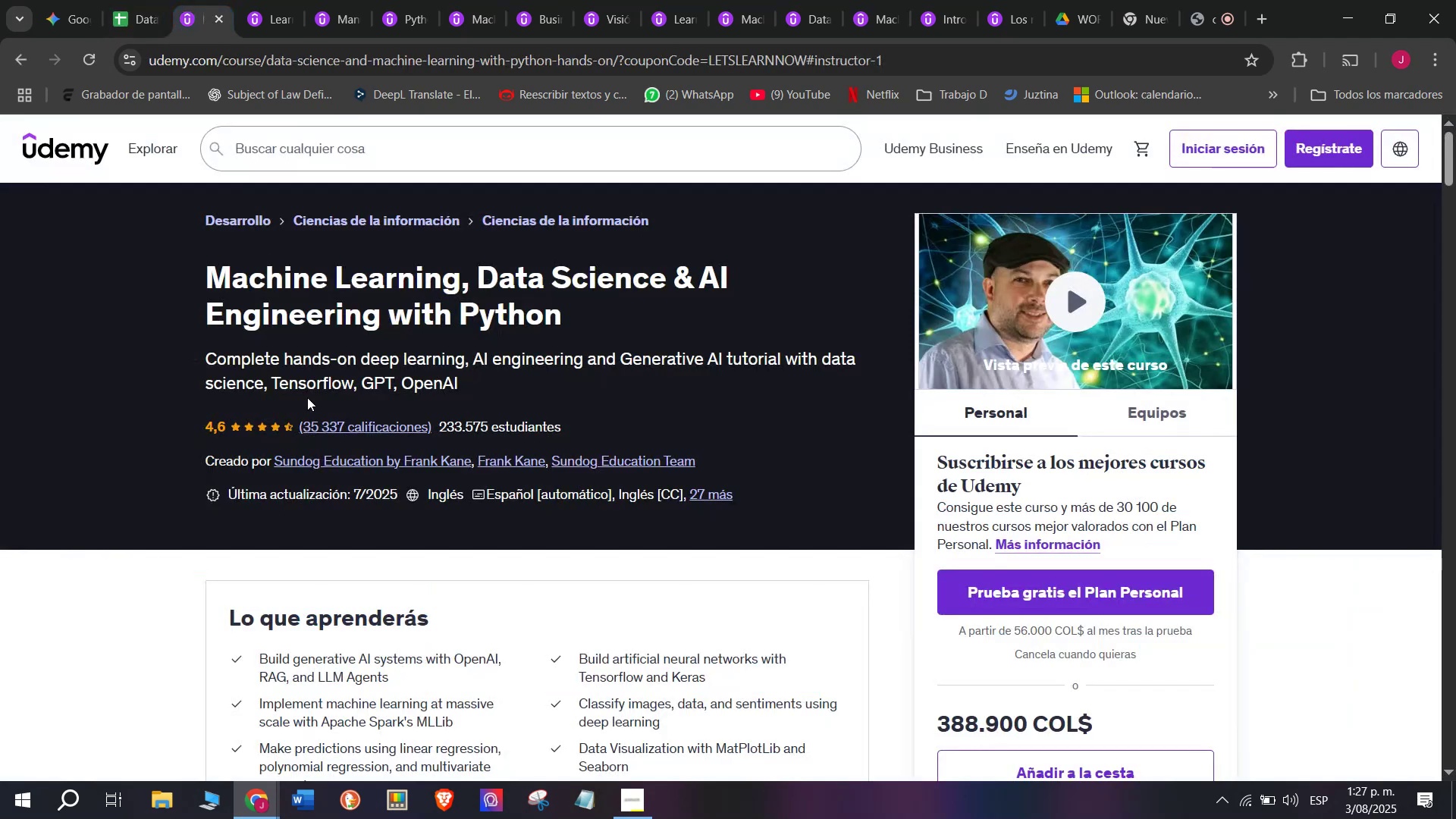 
scroll: coordinate [312, 438], scroll_direction: up, amount: 2.0
 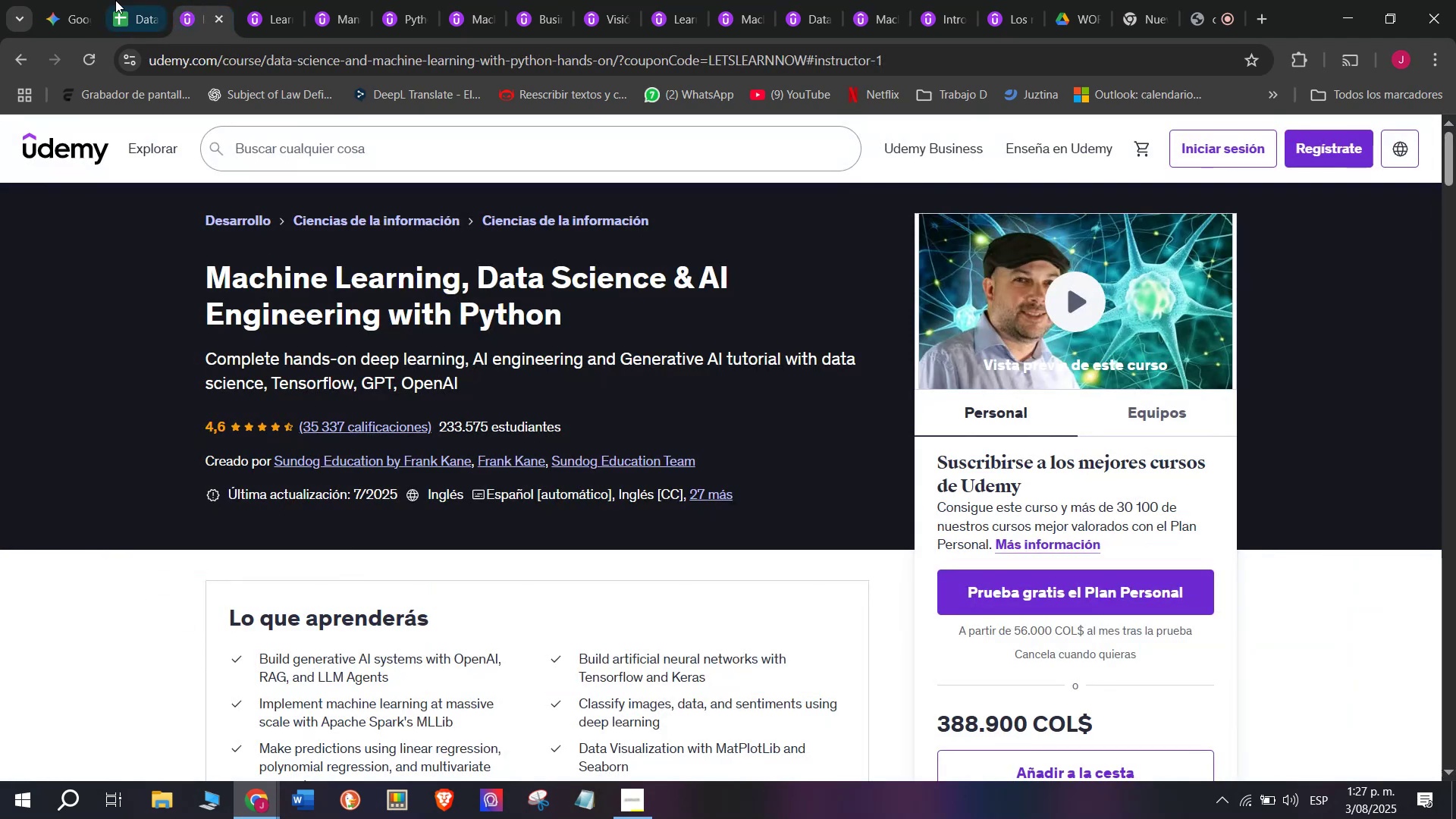 
left_click([115, 0])
 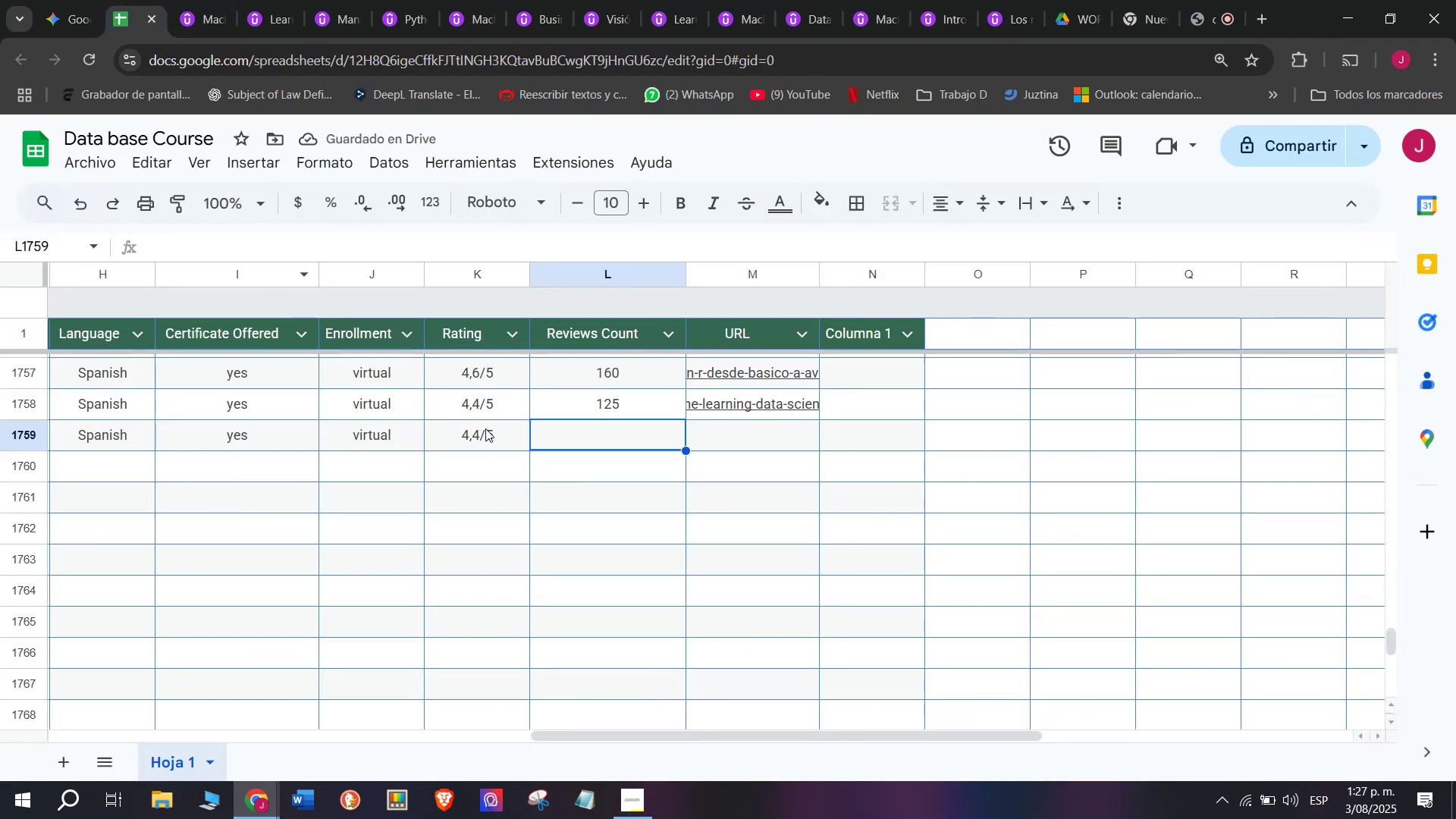 
double_click([485, 428])
 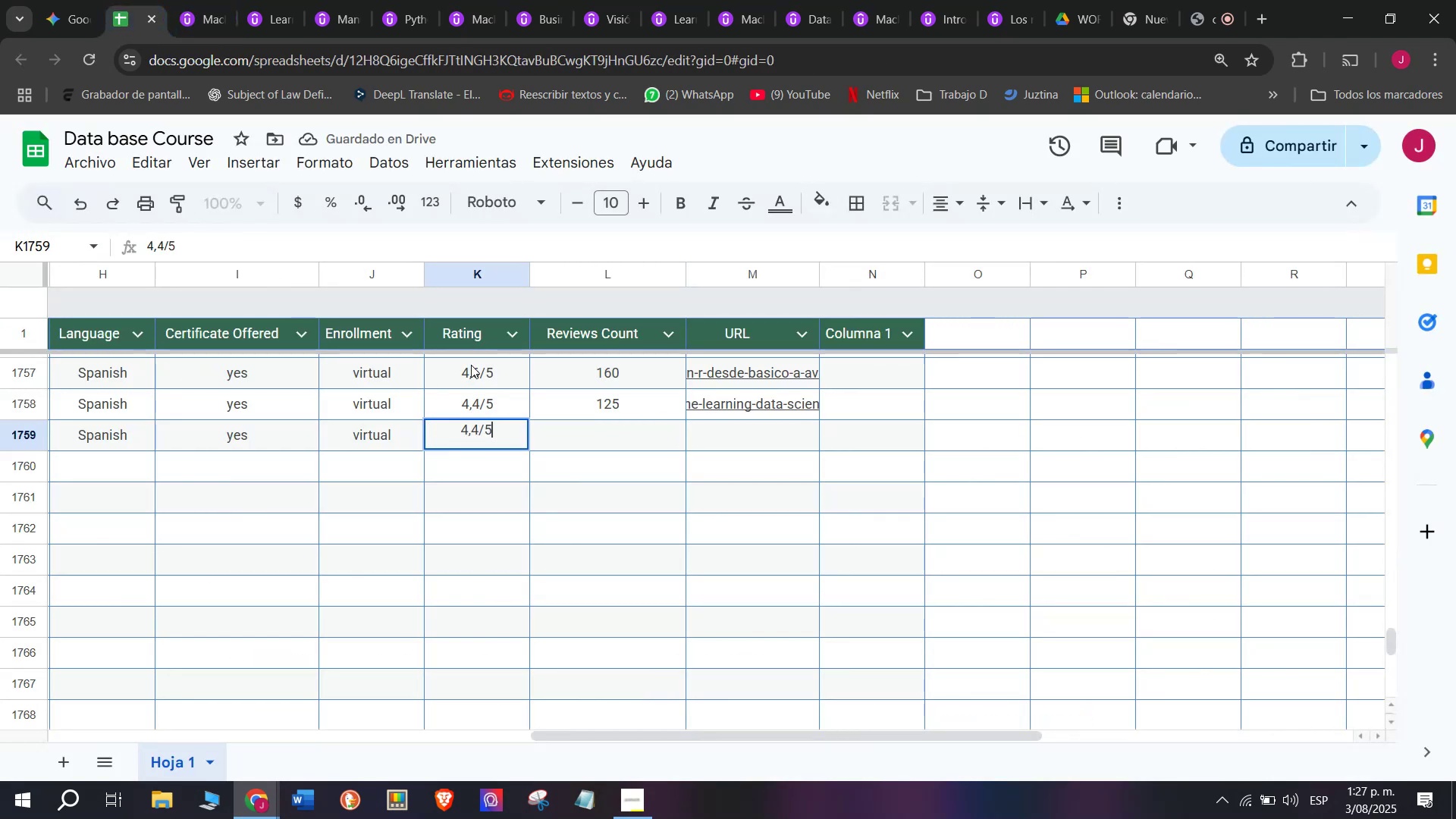 
left_click([471, 362])
 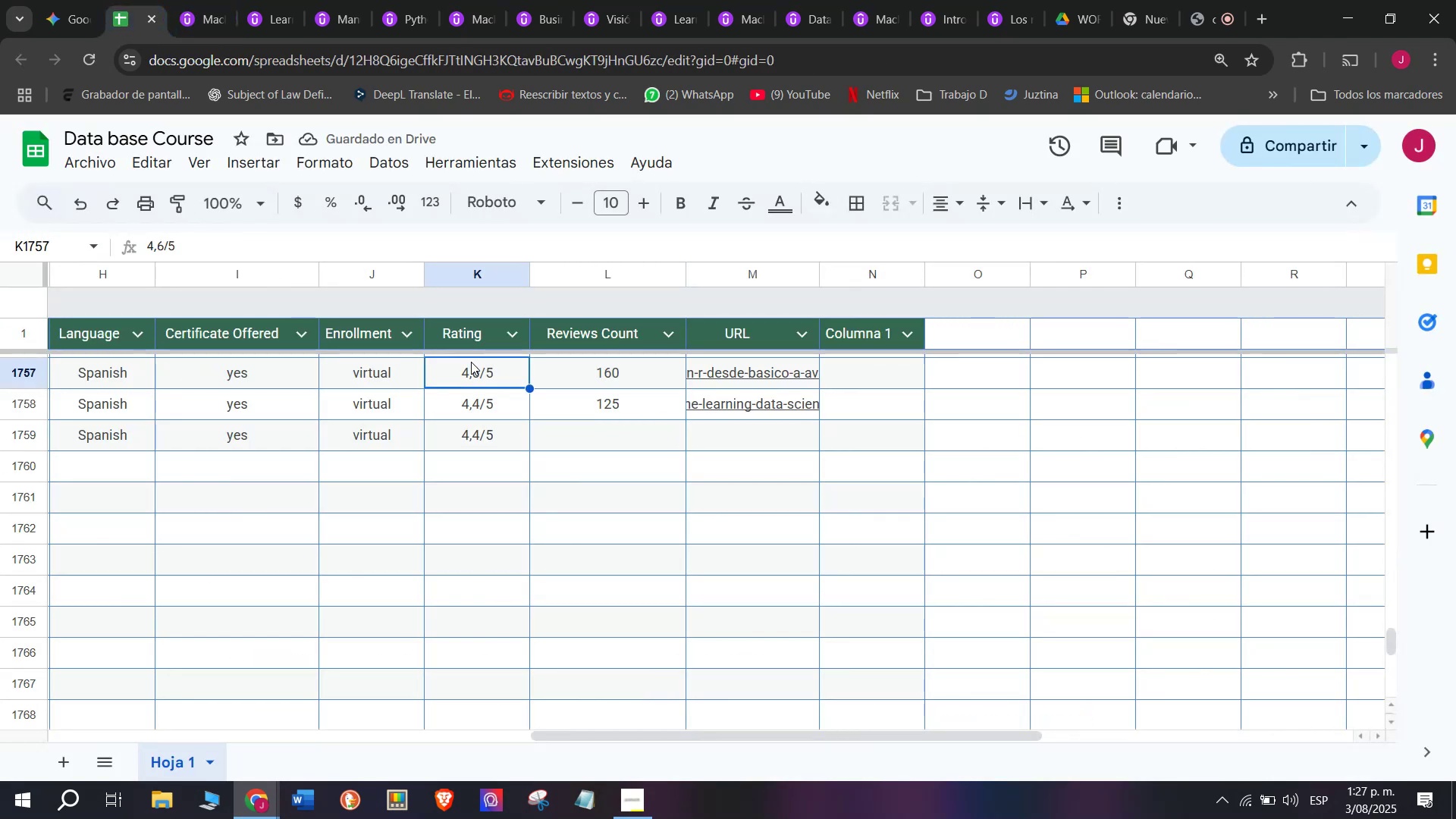 
key(Control+ControlLeft)
 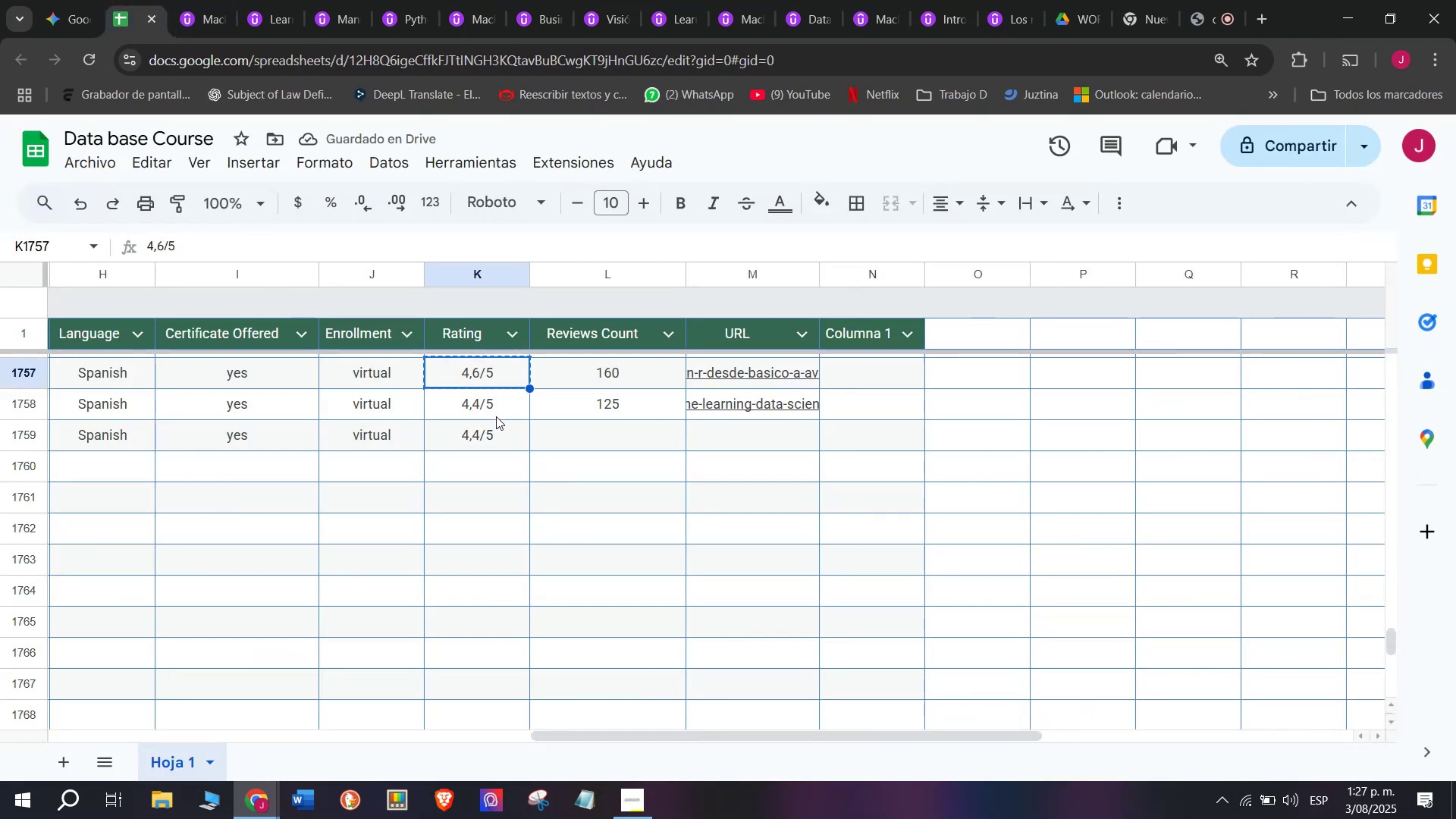 
key(Break)
 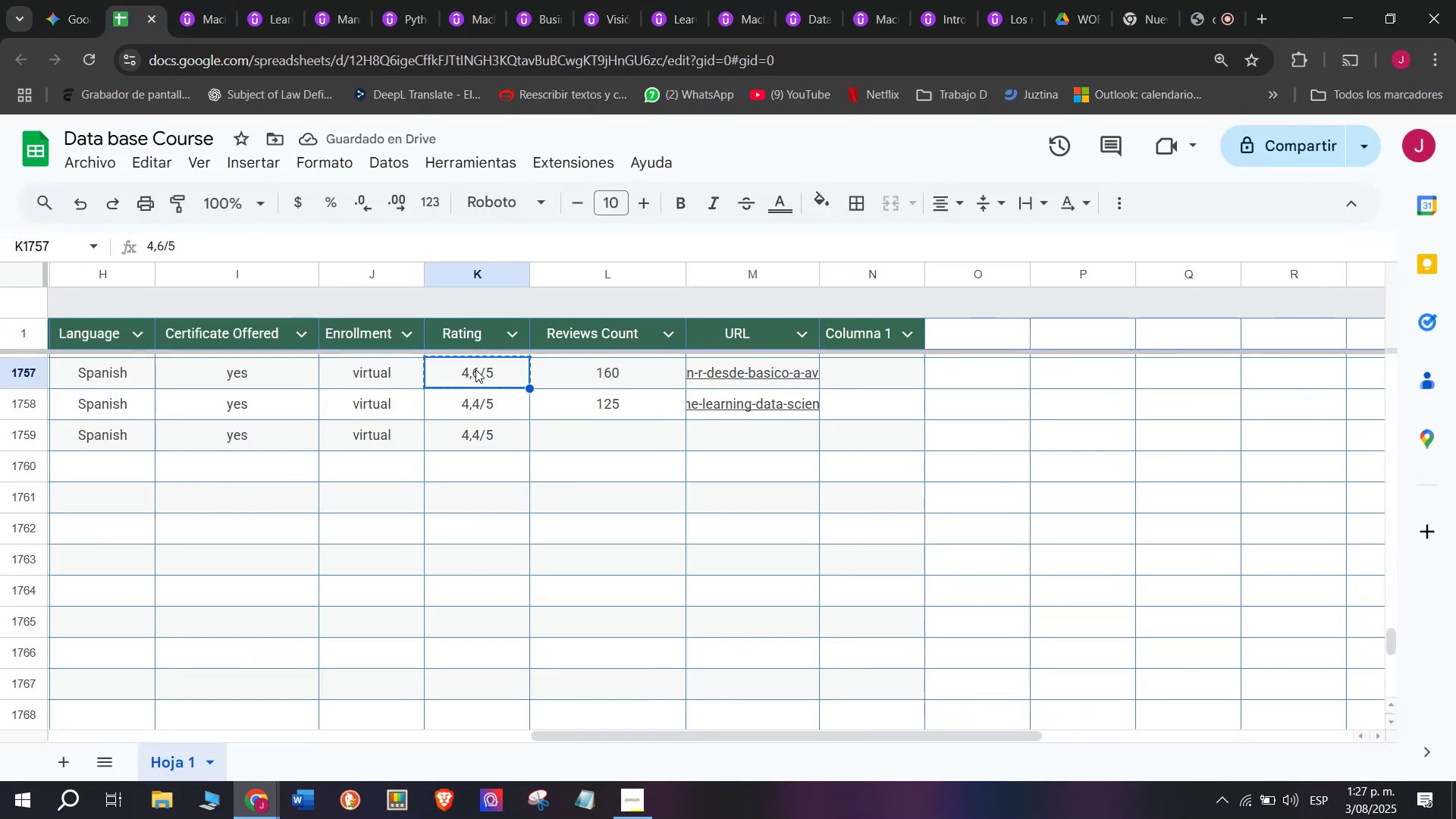 
key(Control+C)
 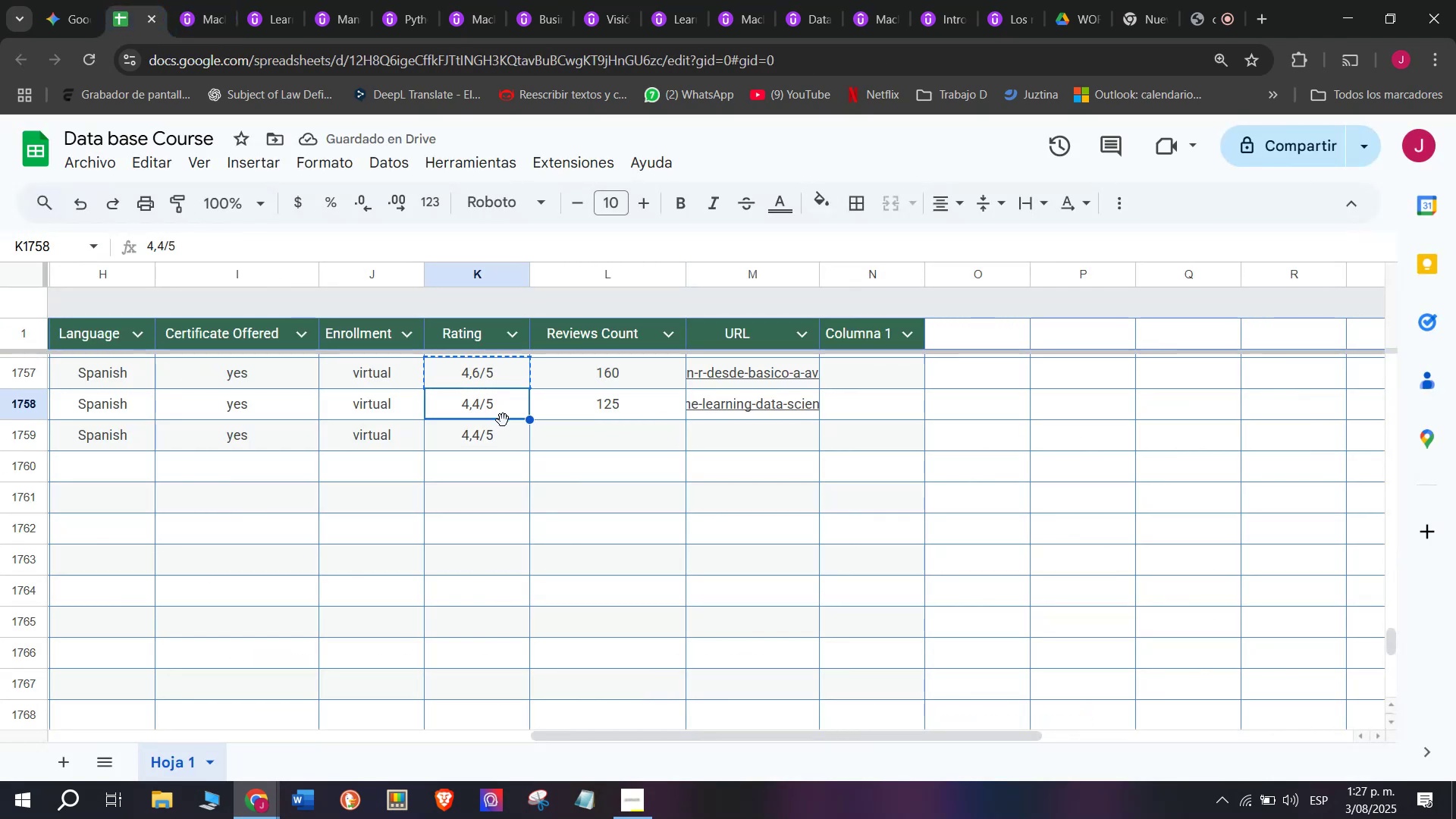 
double_click([519, 437])
 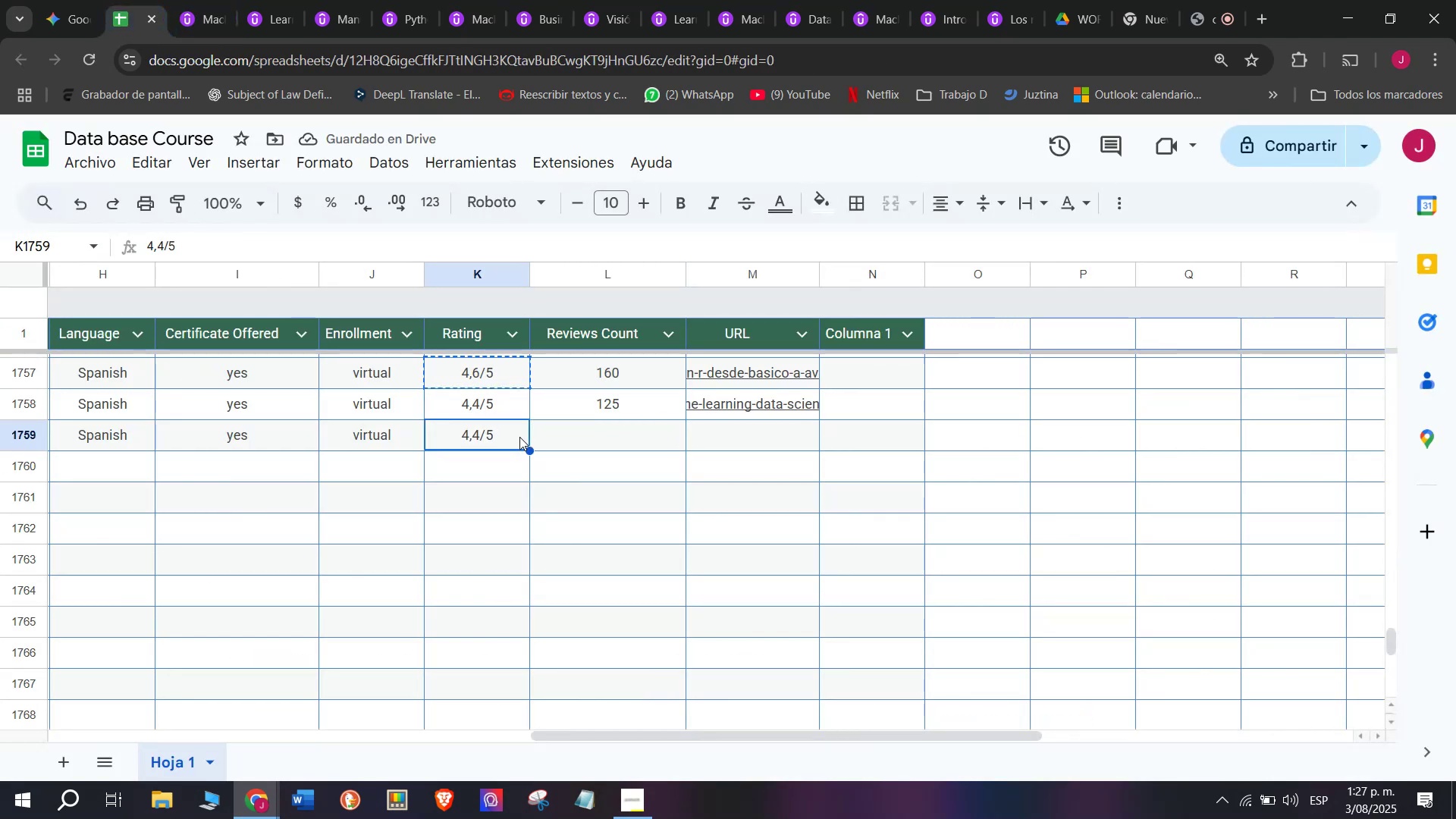 
key(Control+ControlLeft)
 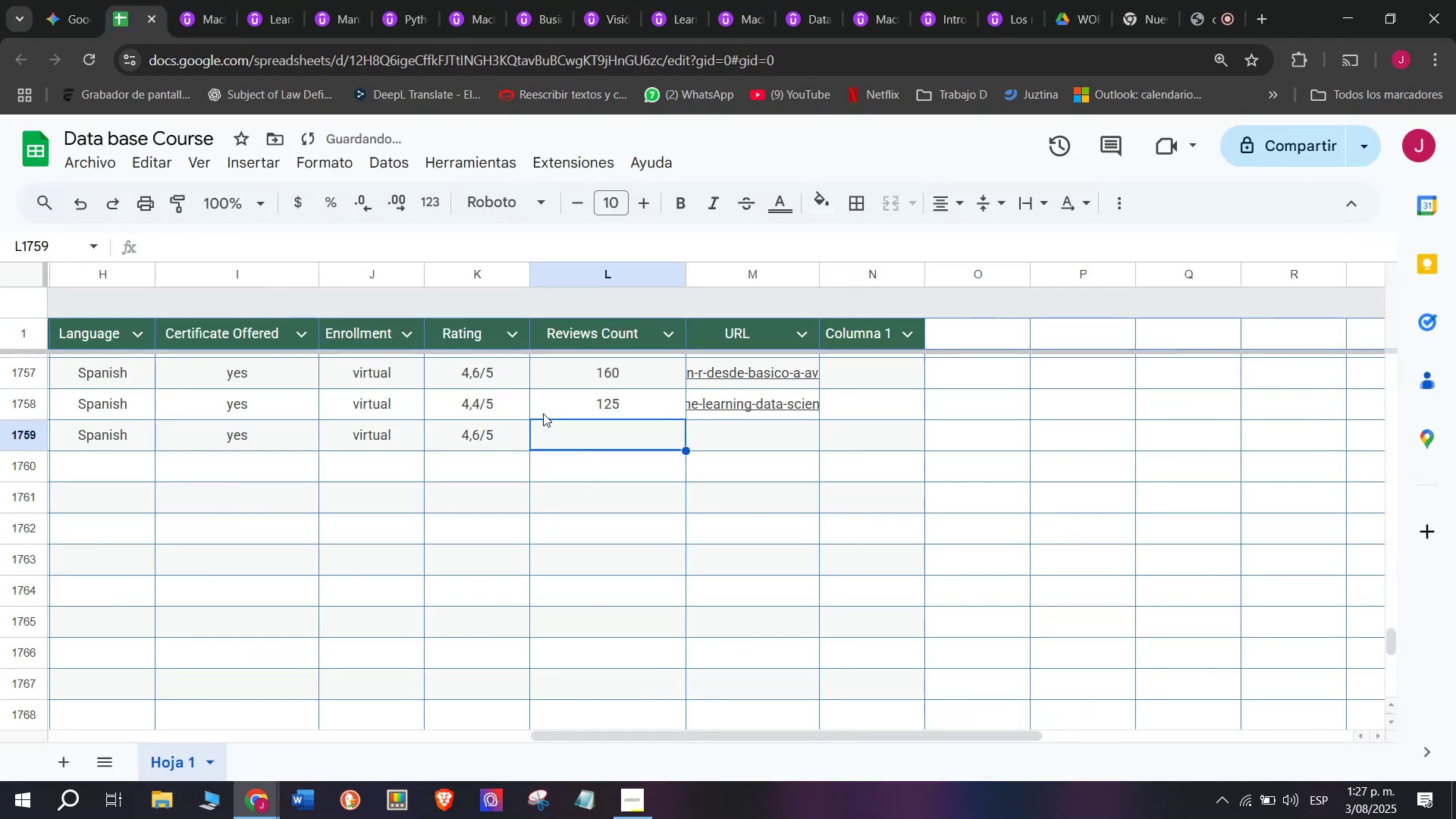 
key(Z)
 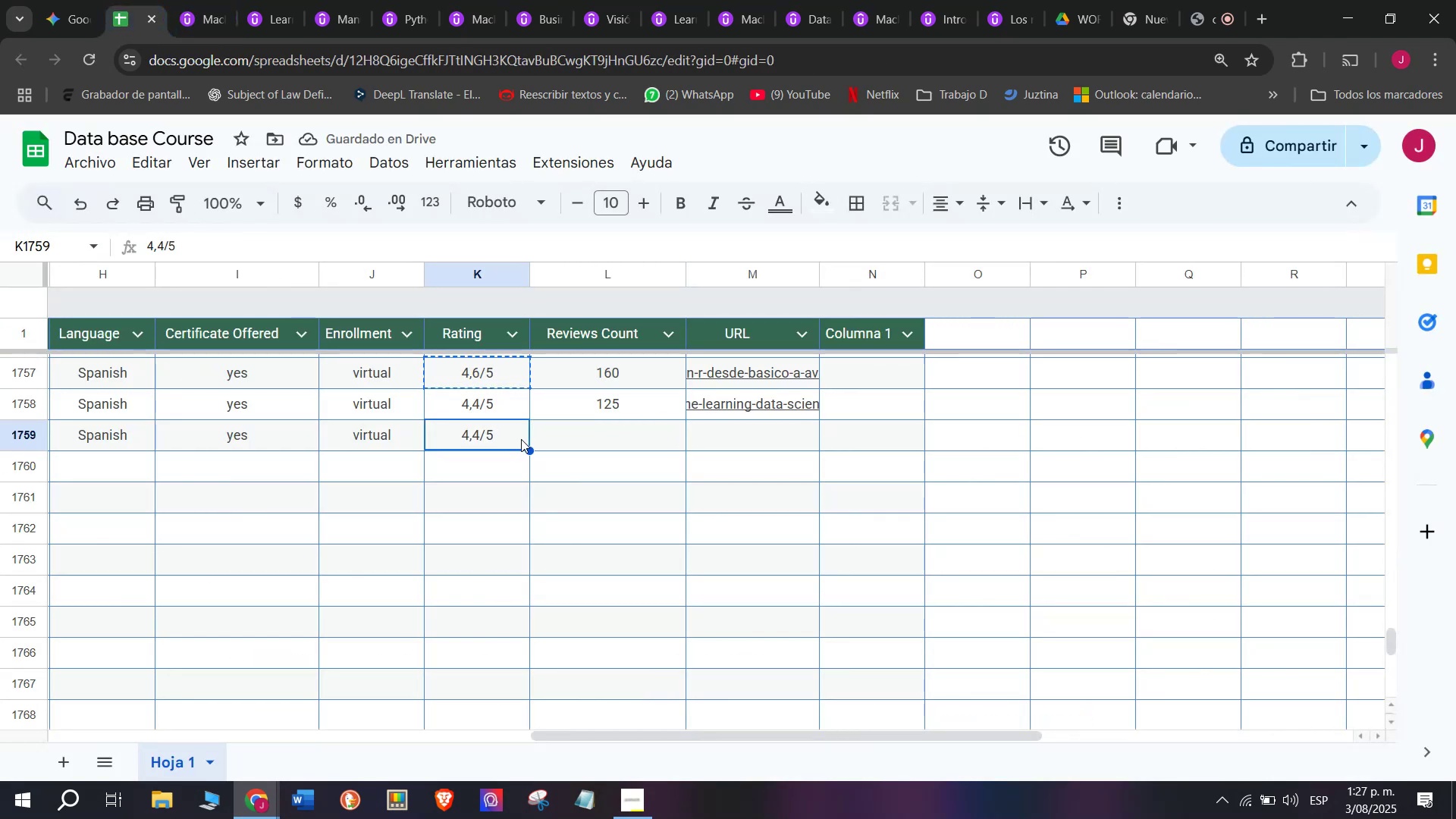 
key(Control+V)
 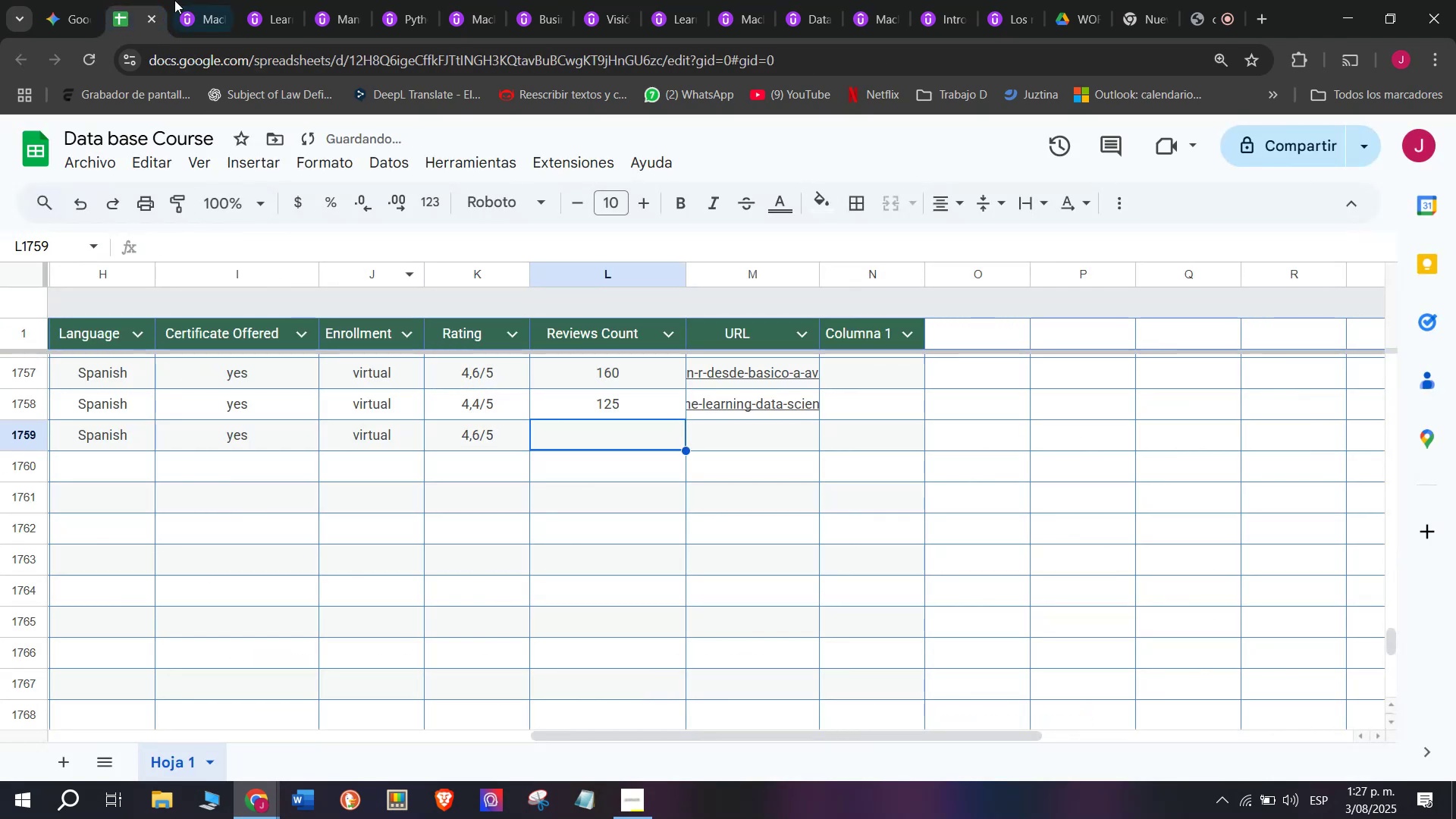 
left_click([185, 0])
 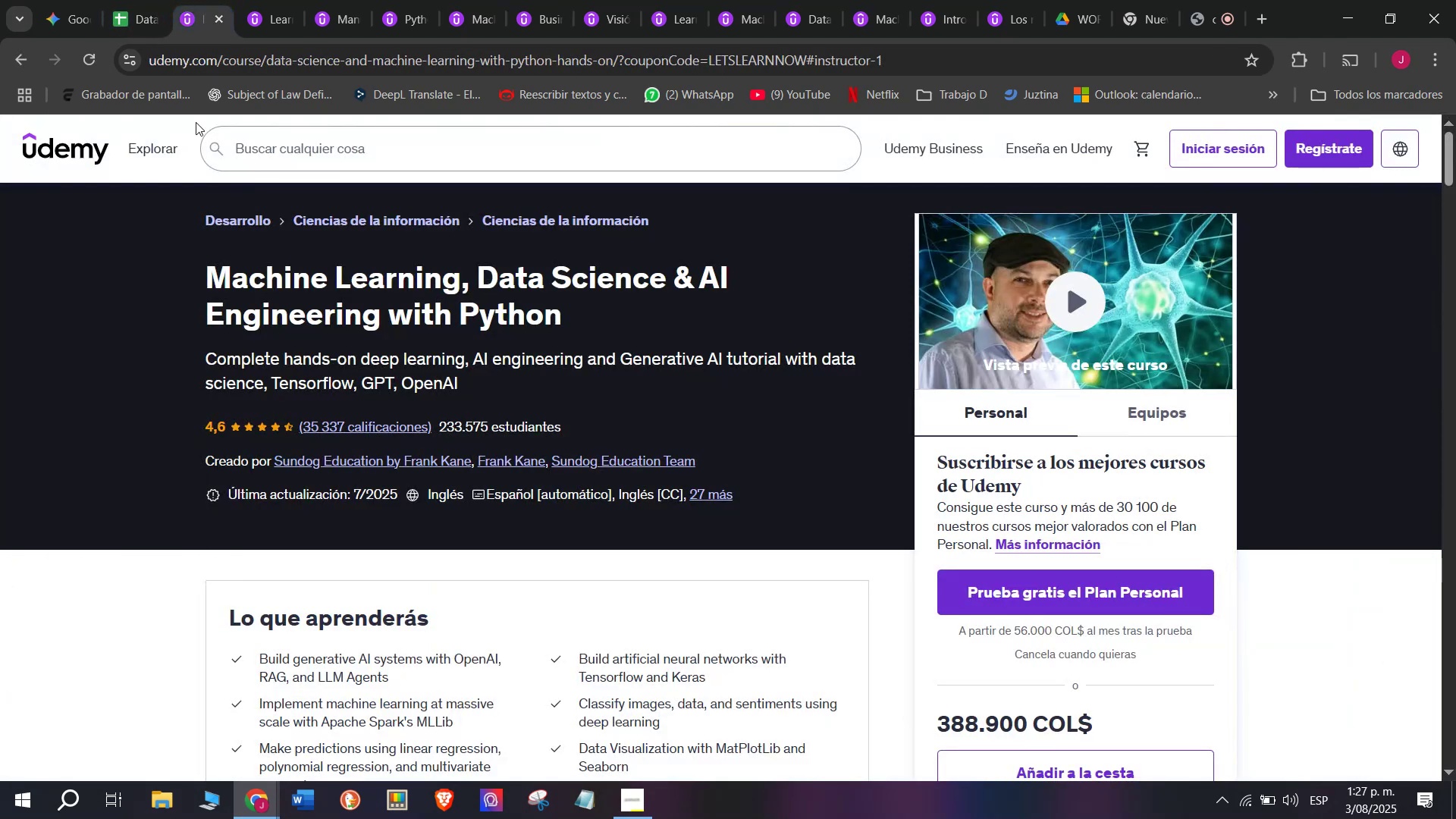 
mouse_move([184, 168])
 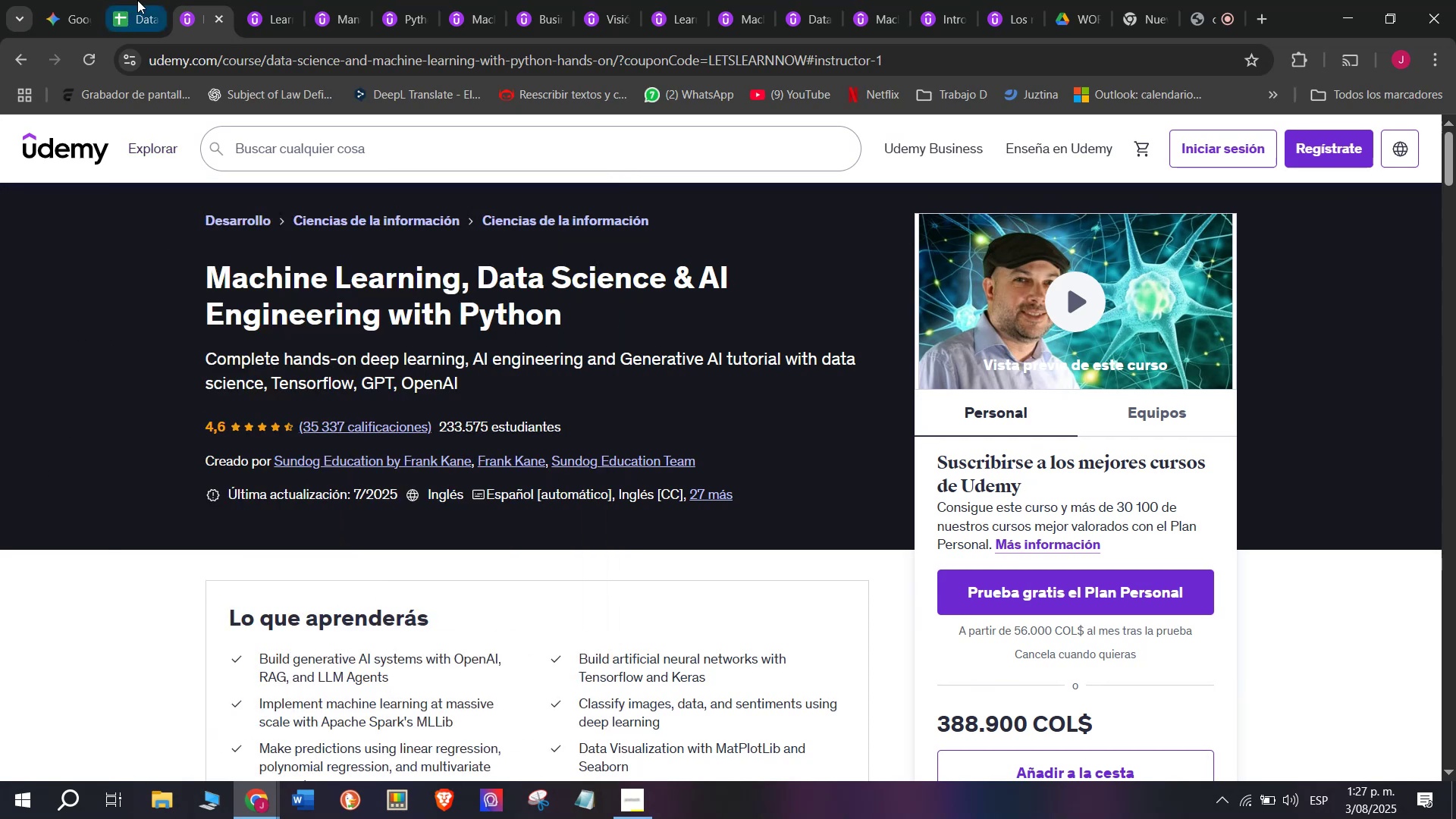 
left_click([130, 0])
 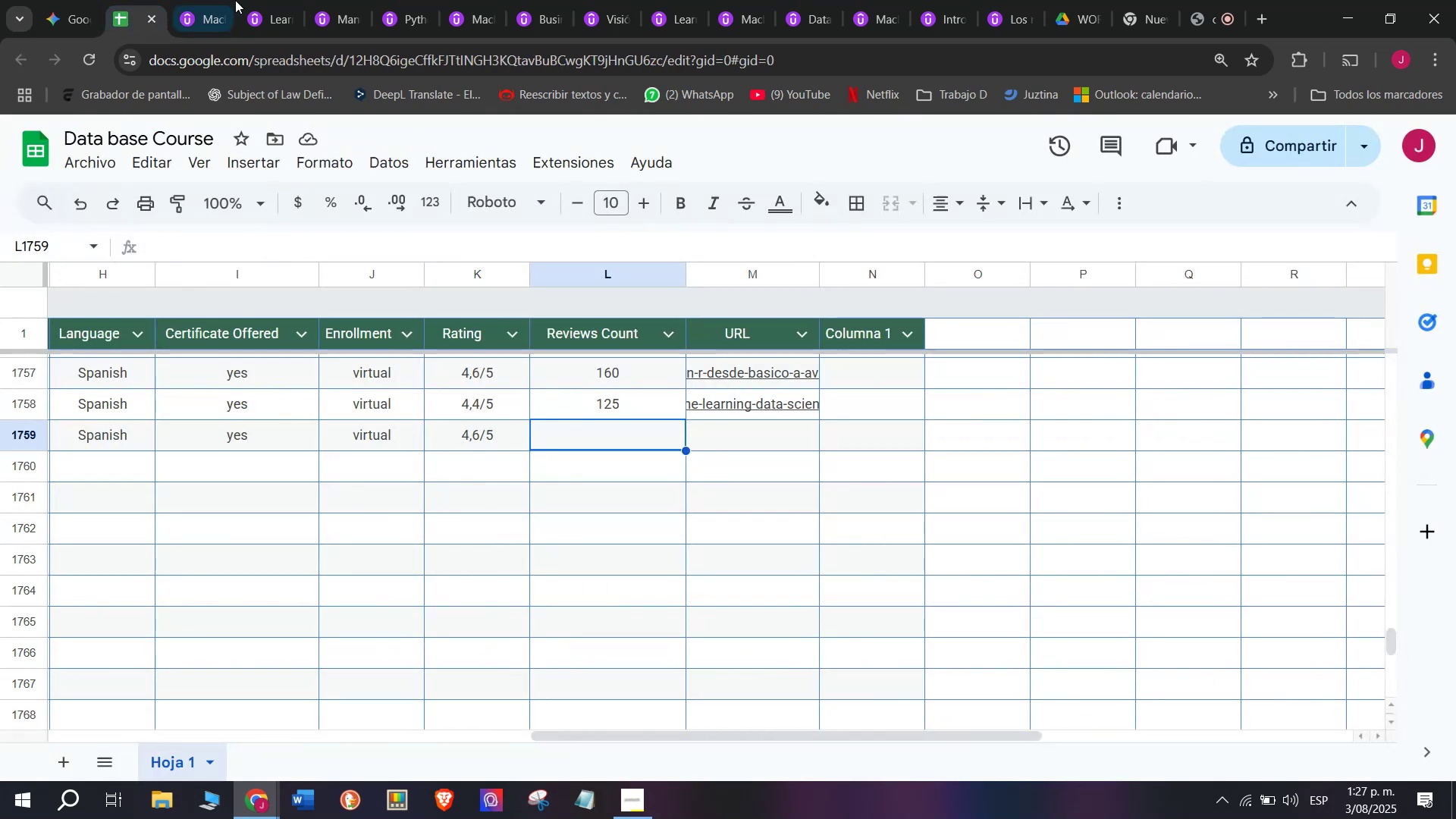 
left_click([235, 0])
 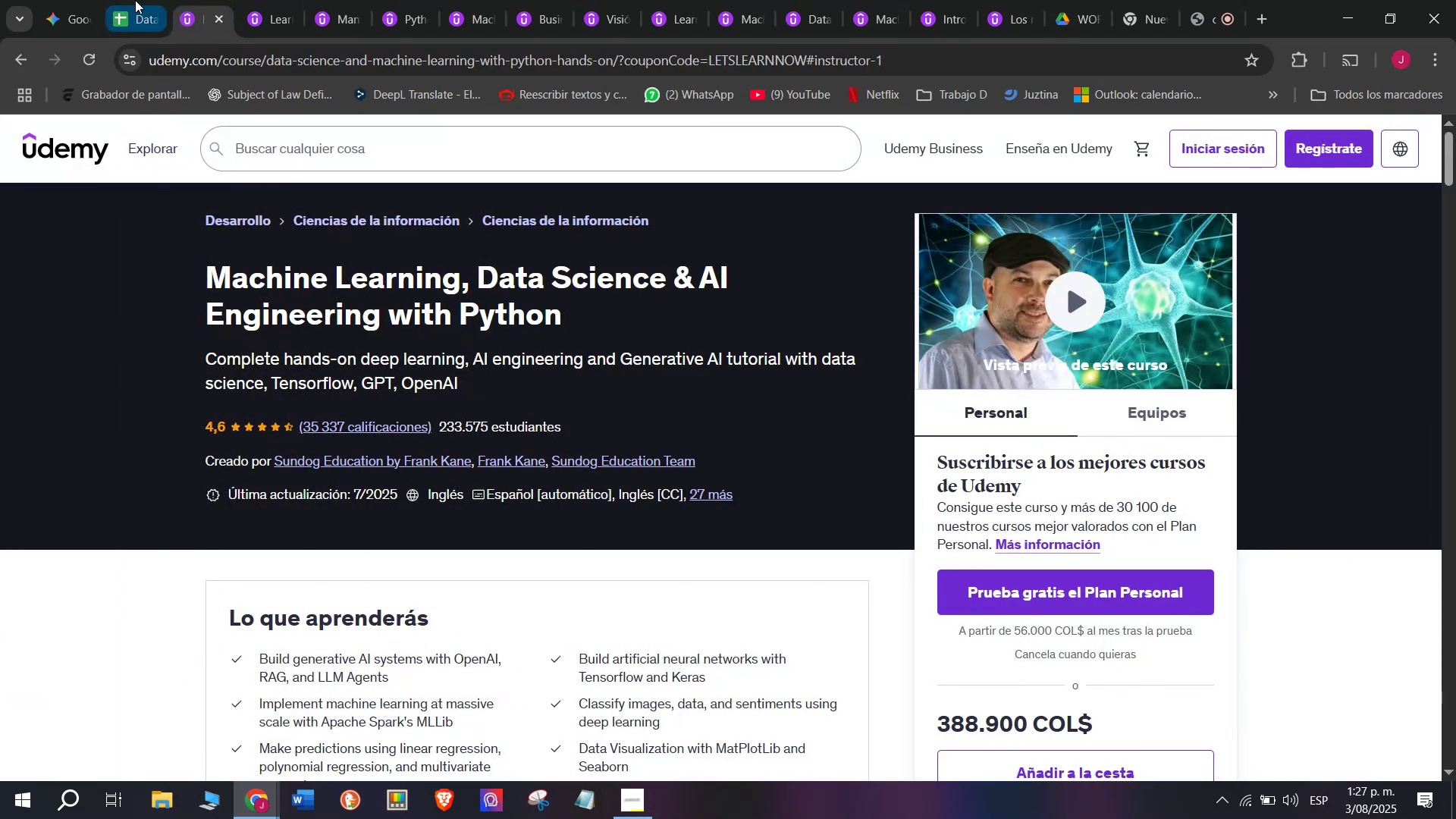 
left_click([135, 0])
 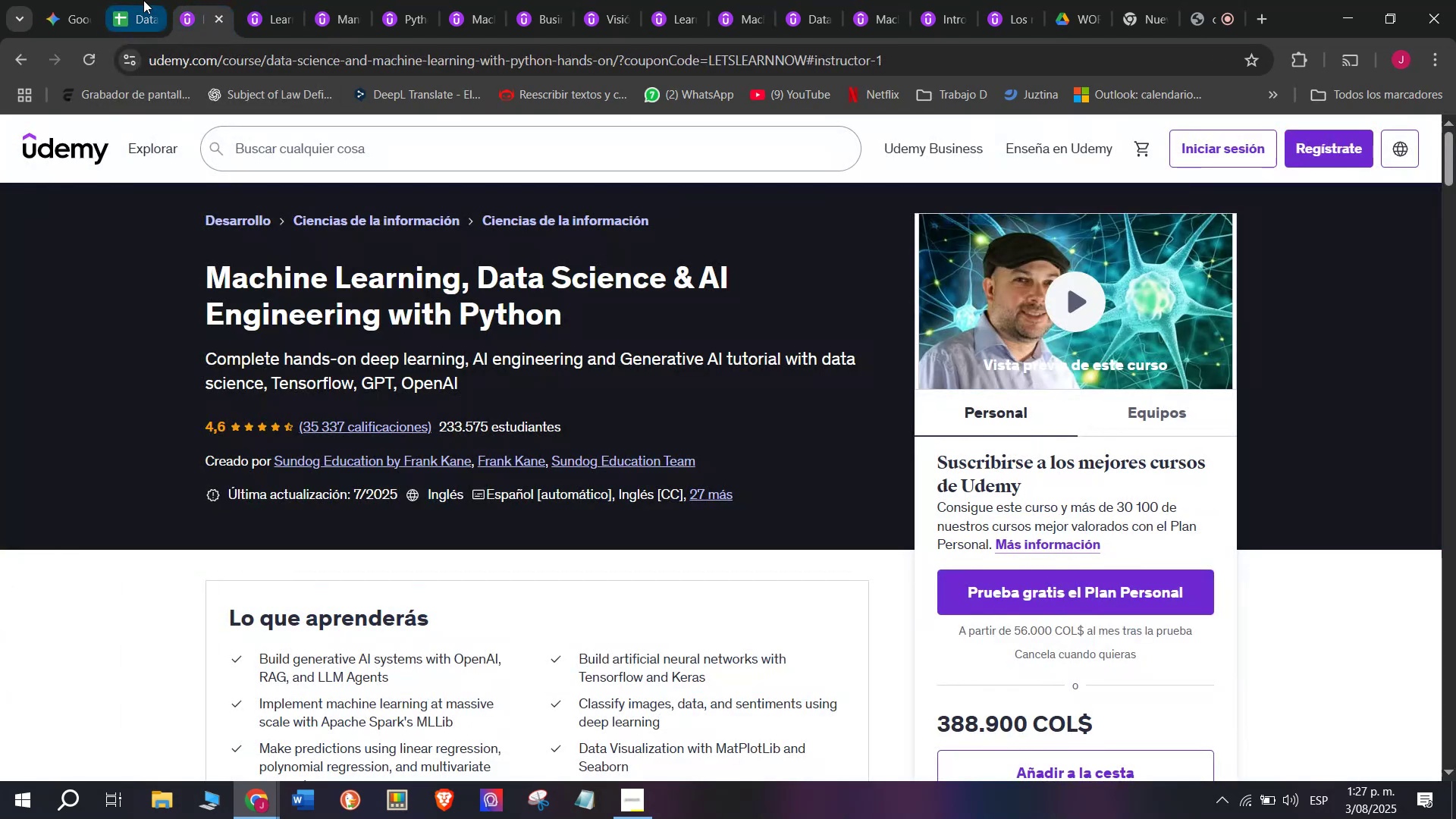 
left_click([143, 0])
 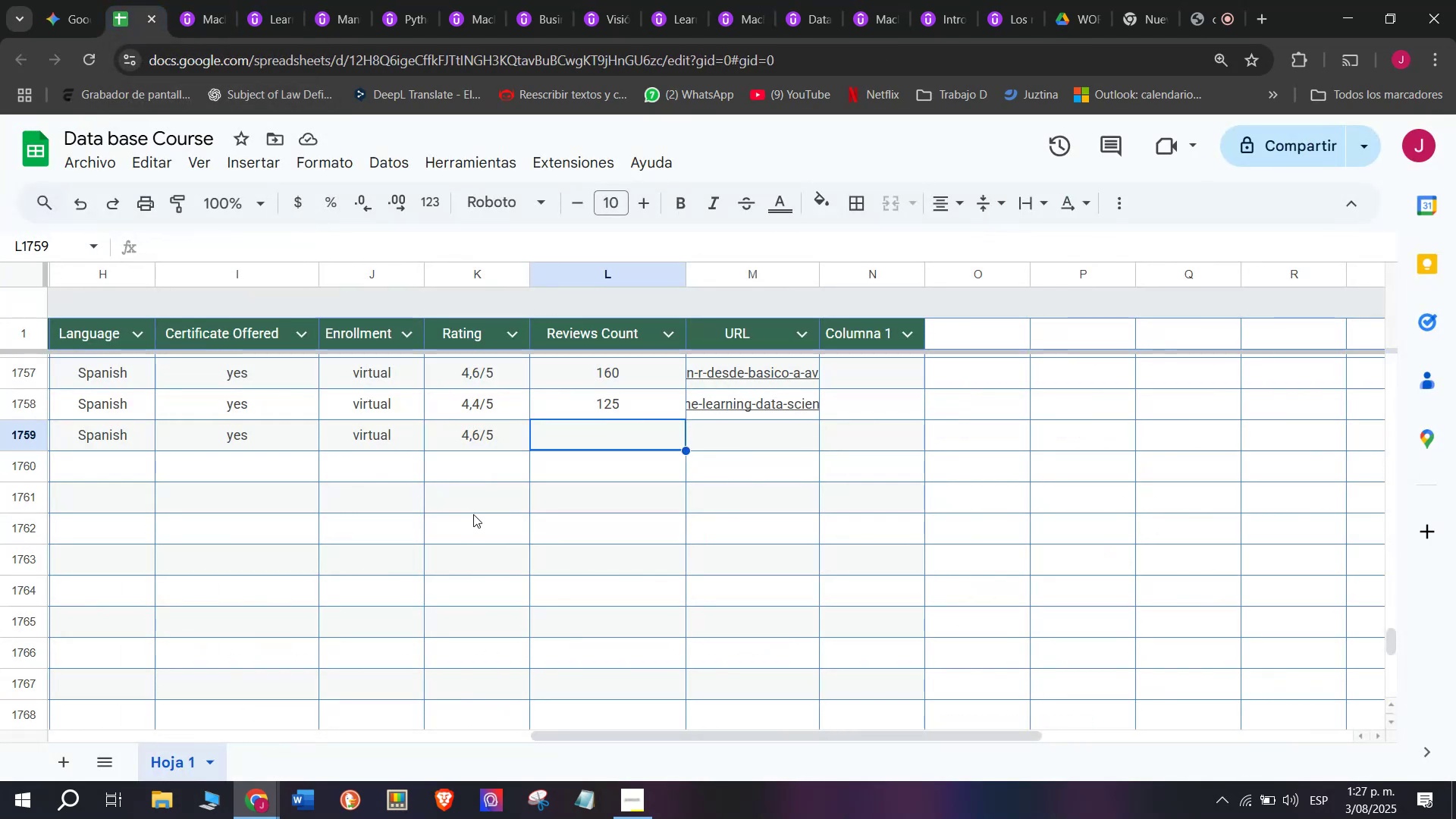 
type(353)
 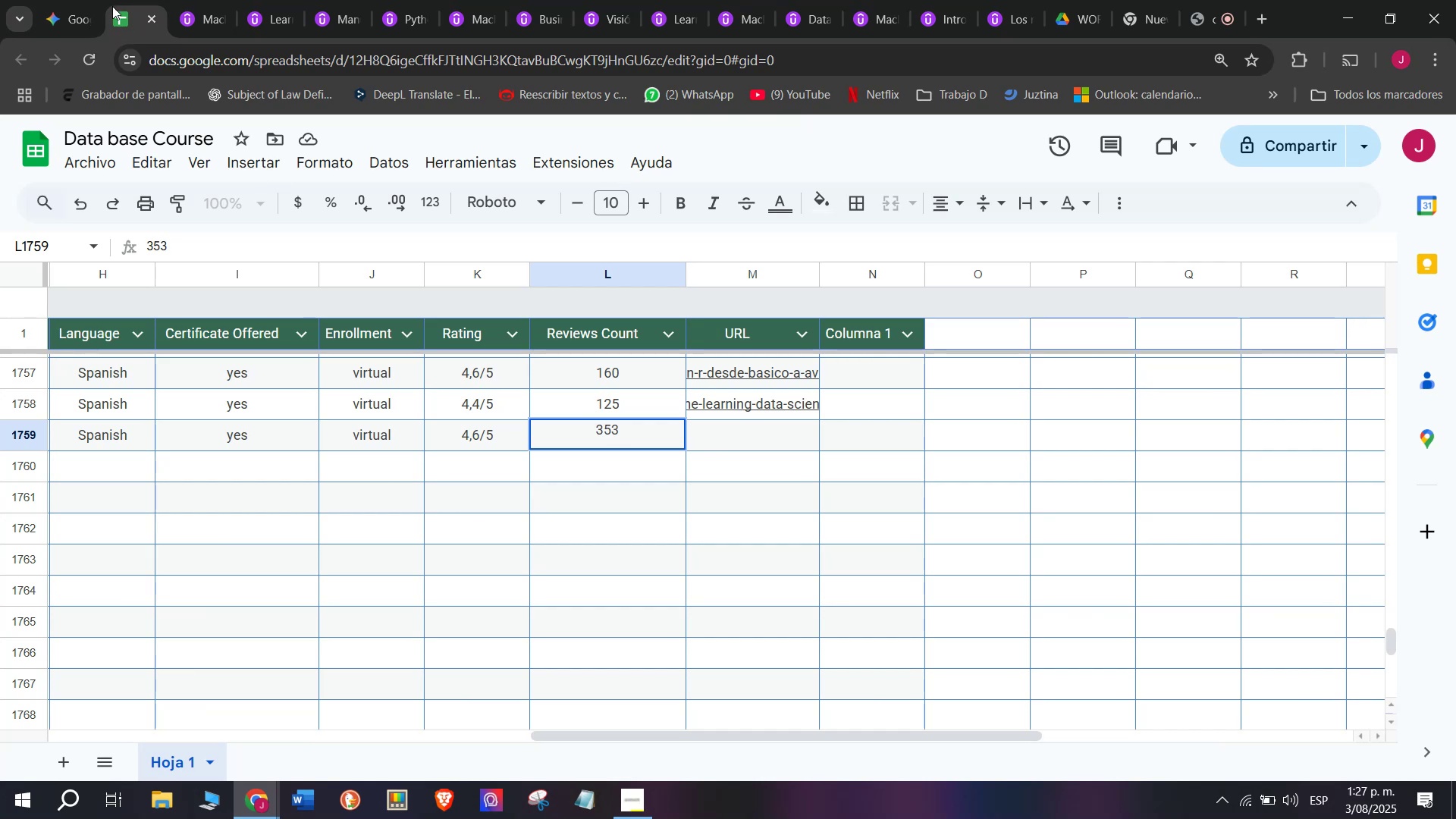 
left_click([70, 0])
 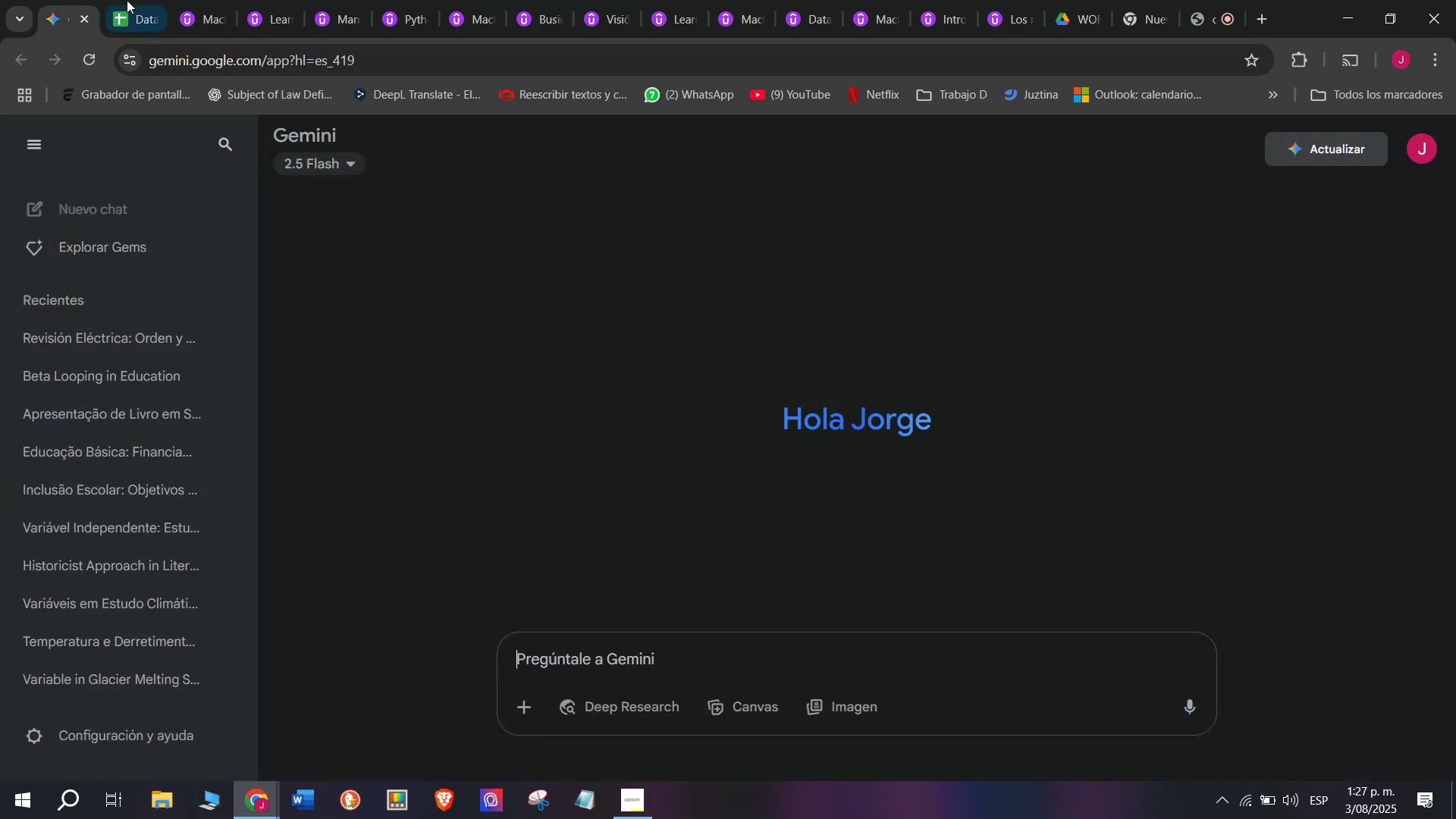 
left_click([155, 0])
 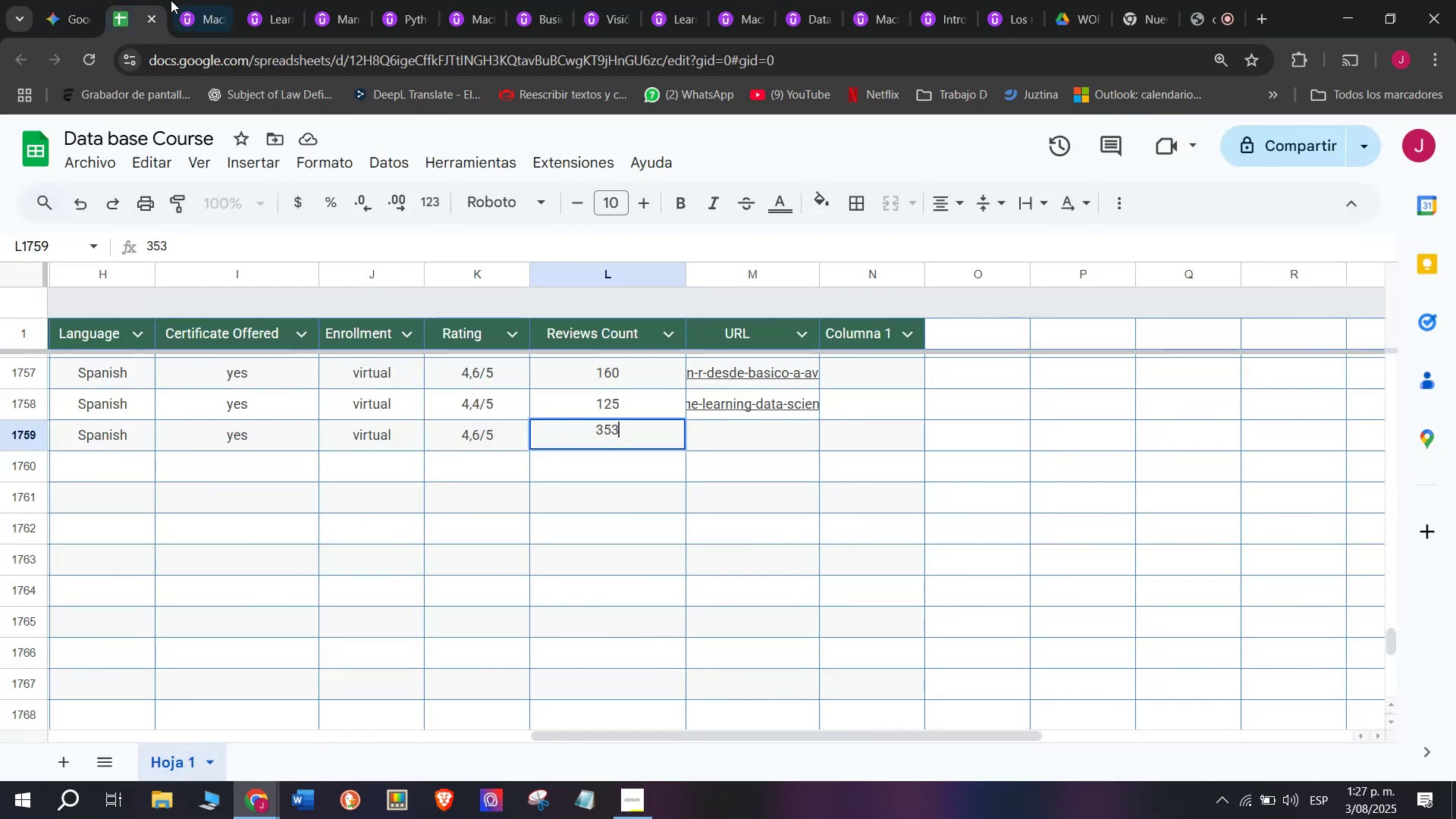 
left_click([171, 0])
 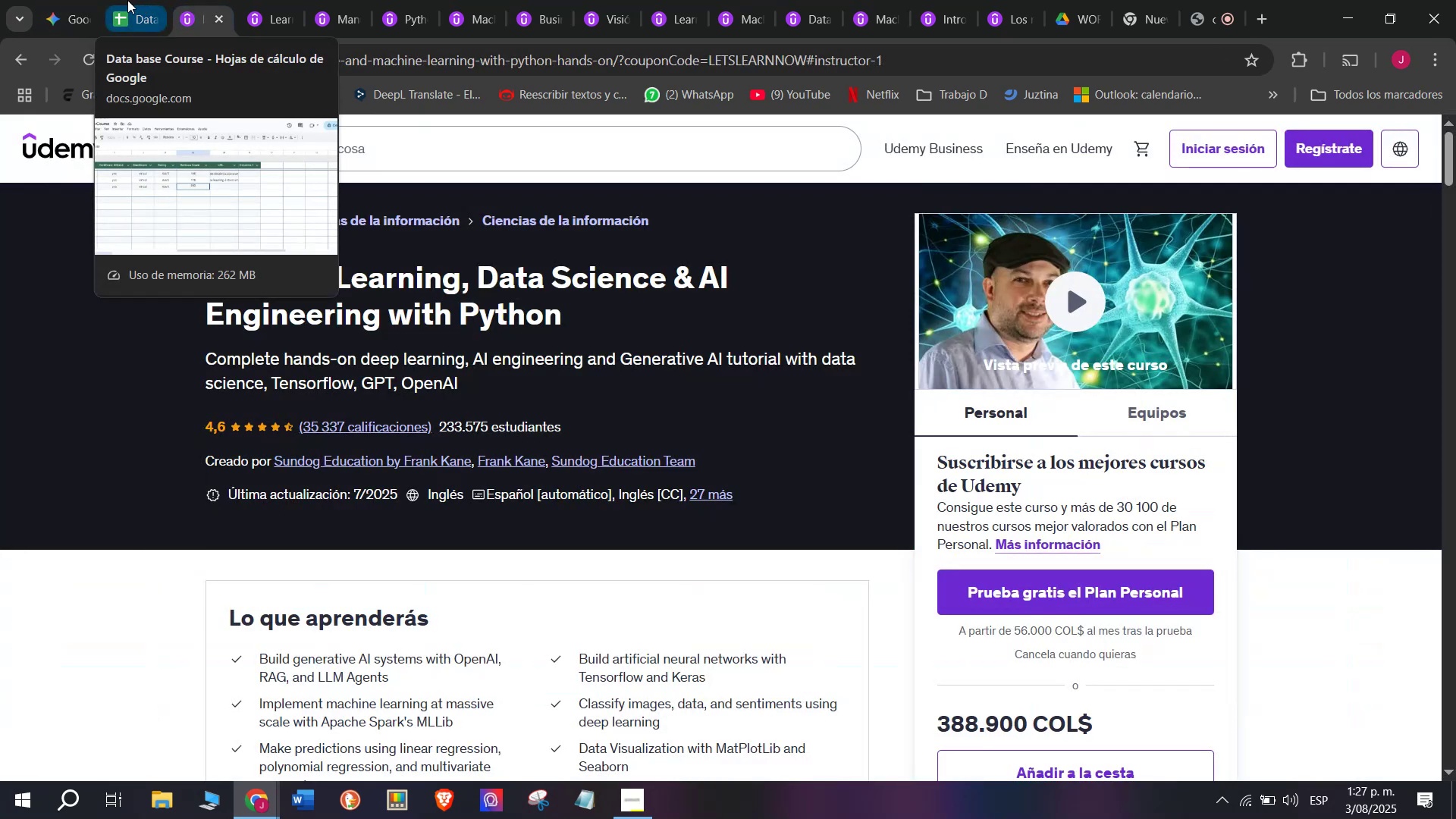 
left_click([130, 0])
 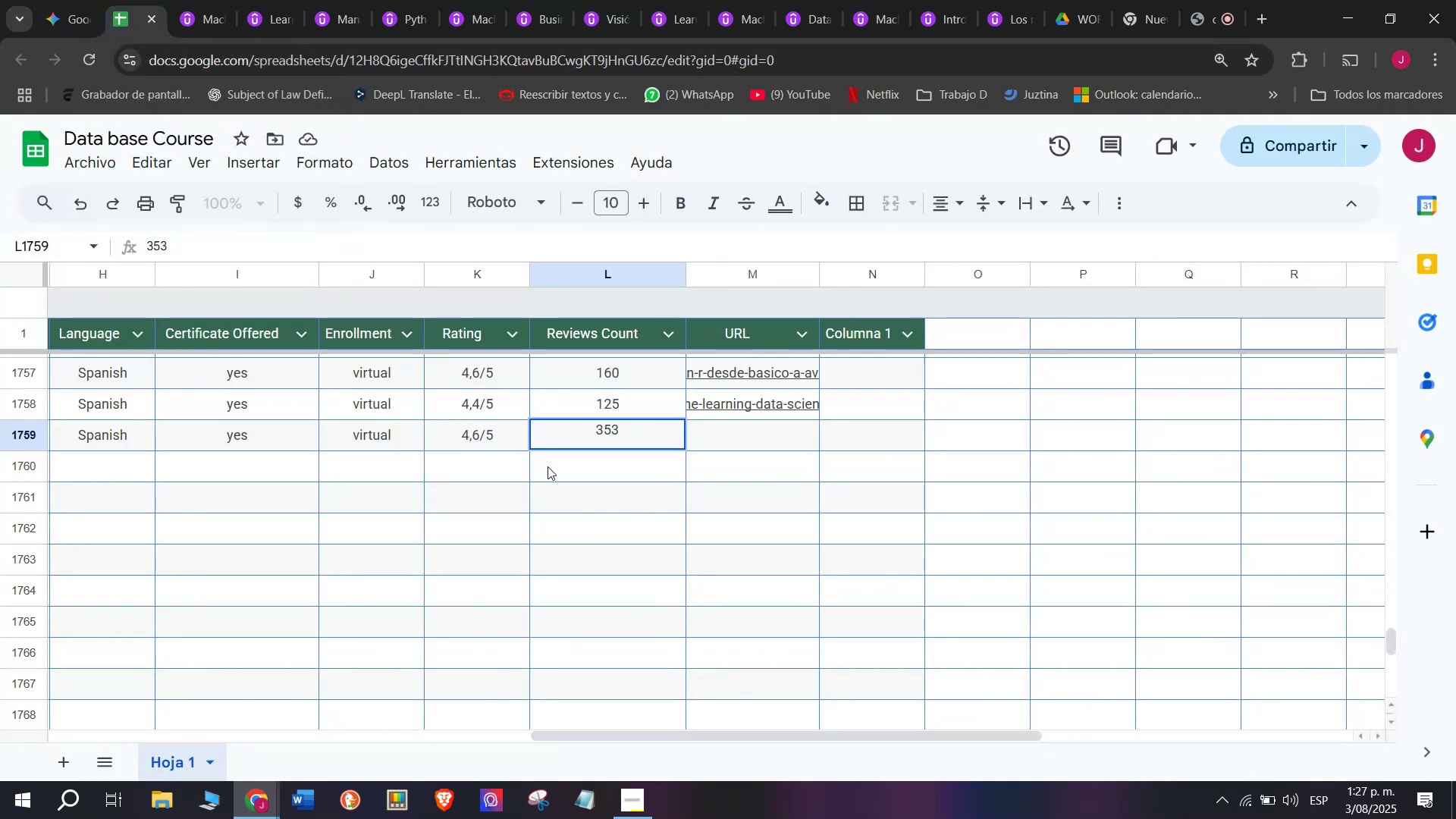 
type(37)
 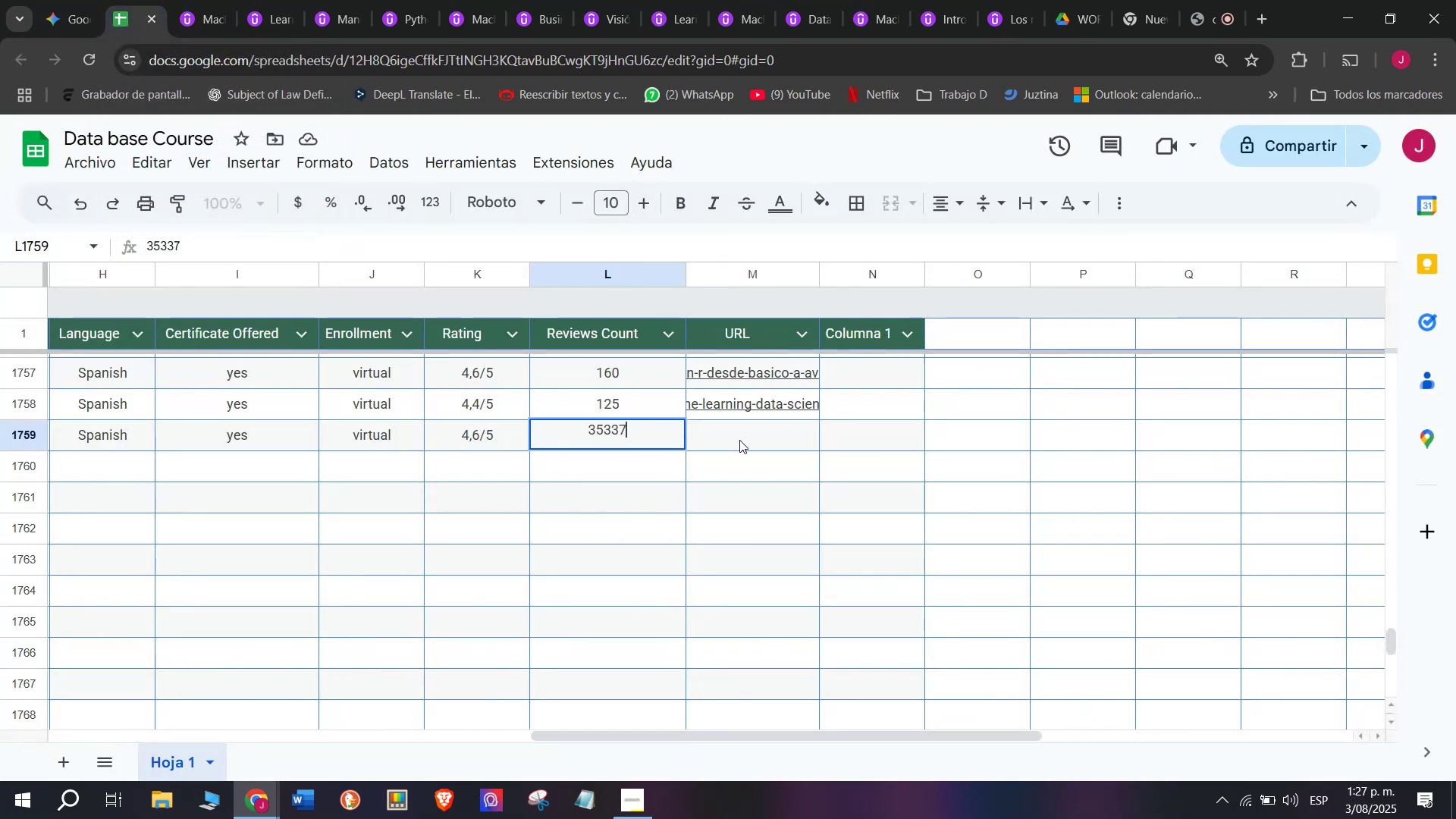 
left_click([742, 438])
 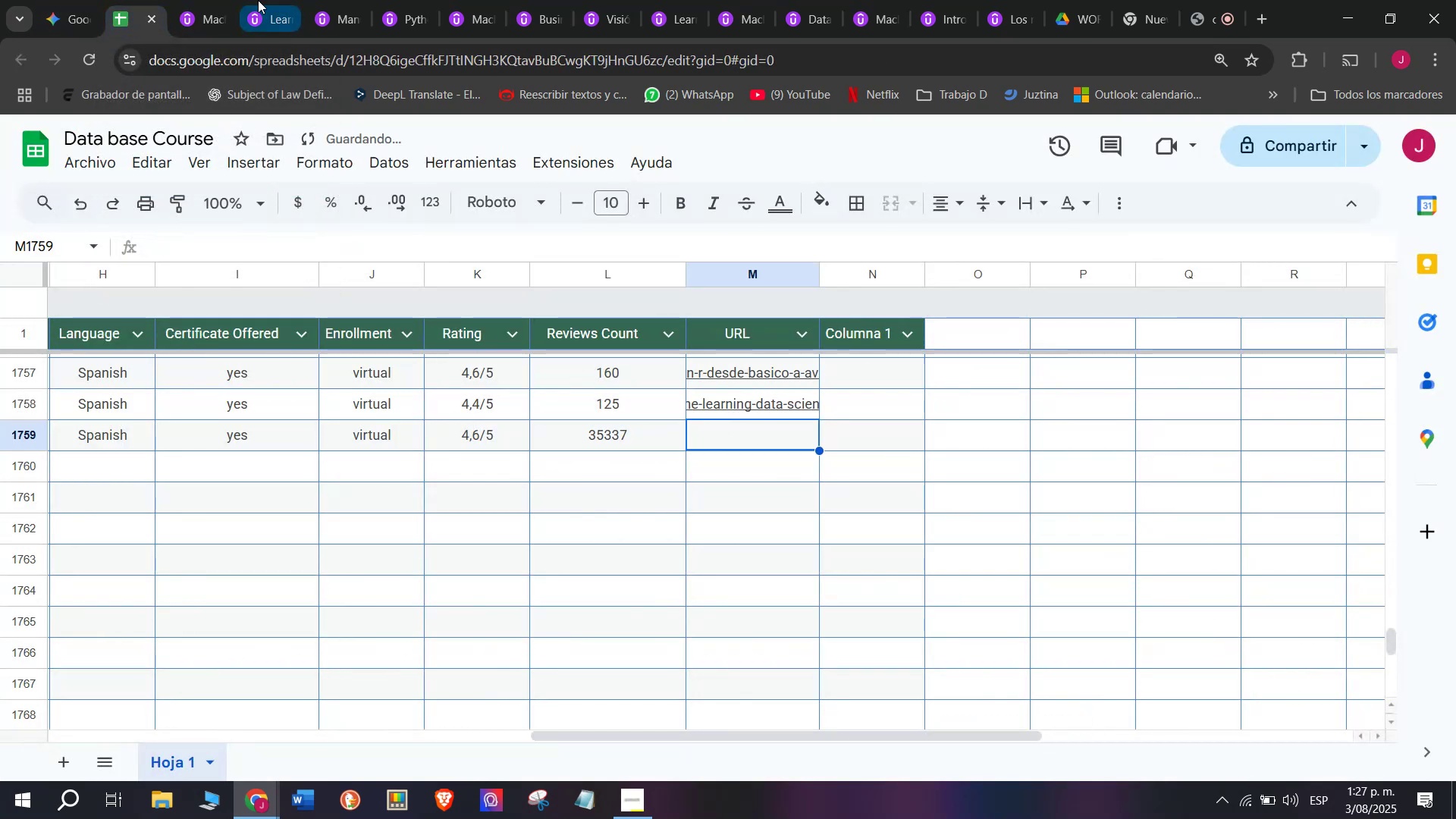 
left_click([224, 0])
 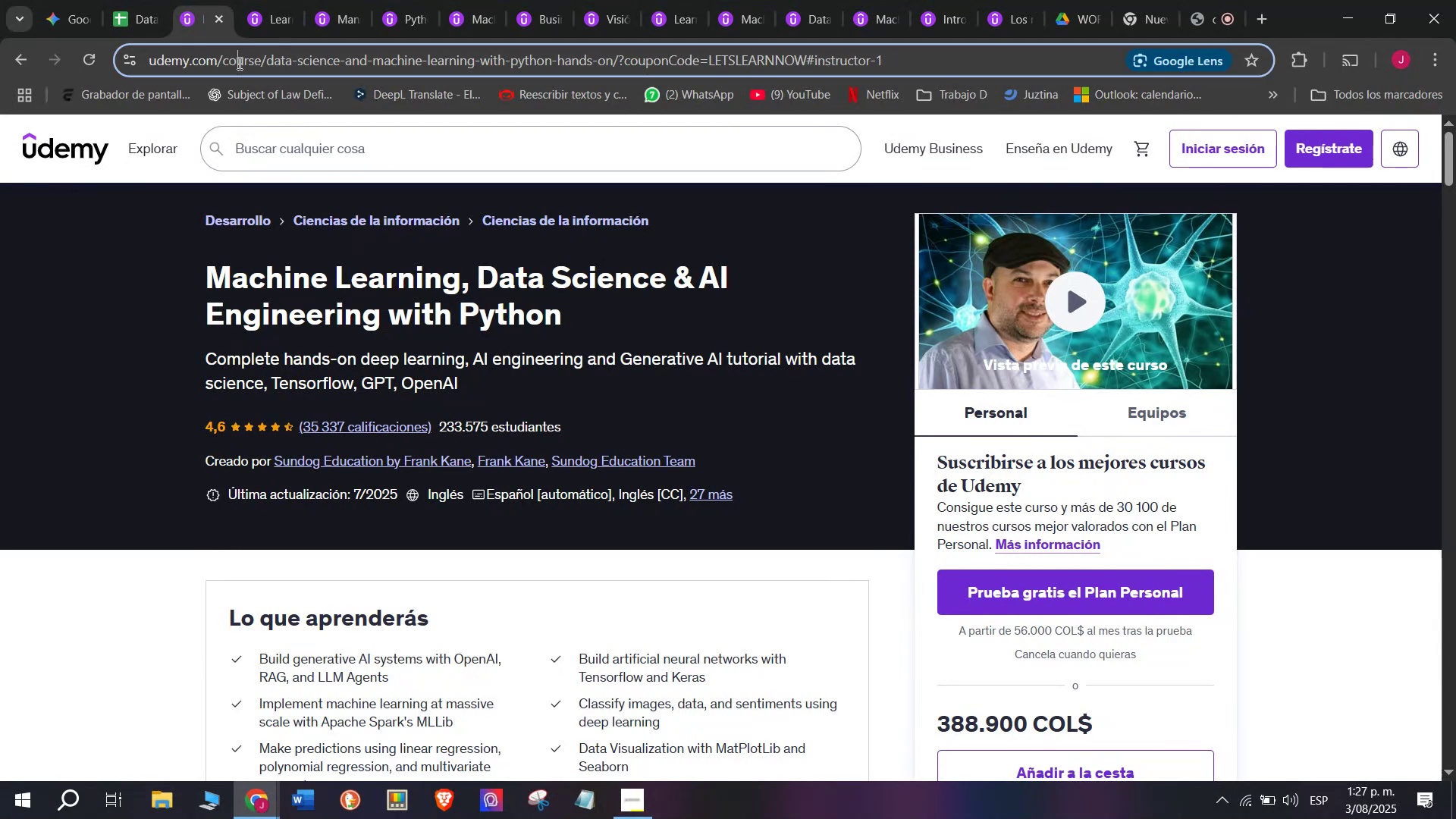 
double_click([238, 63])
 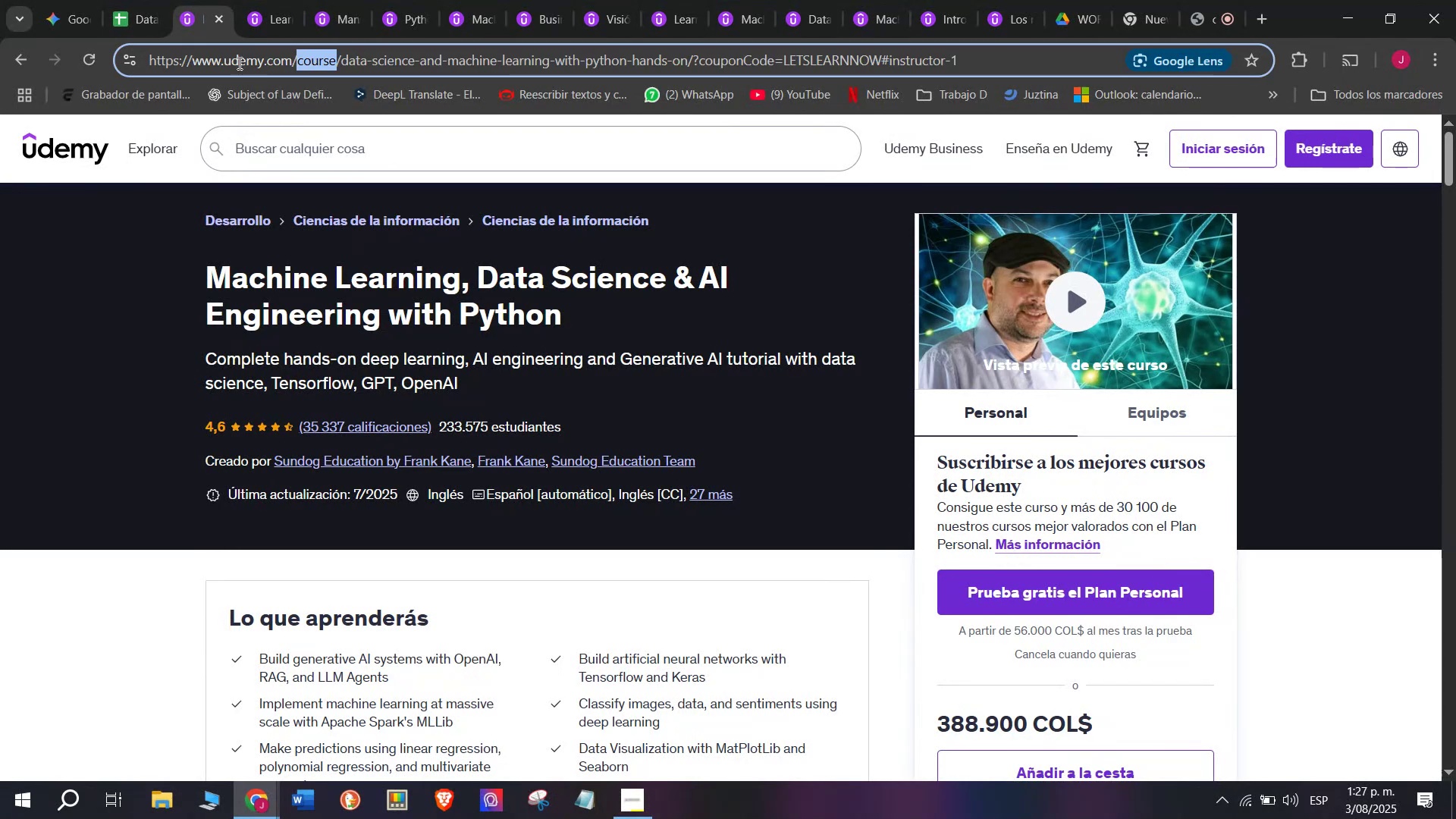 
triple_click([238, 63])
 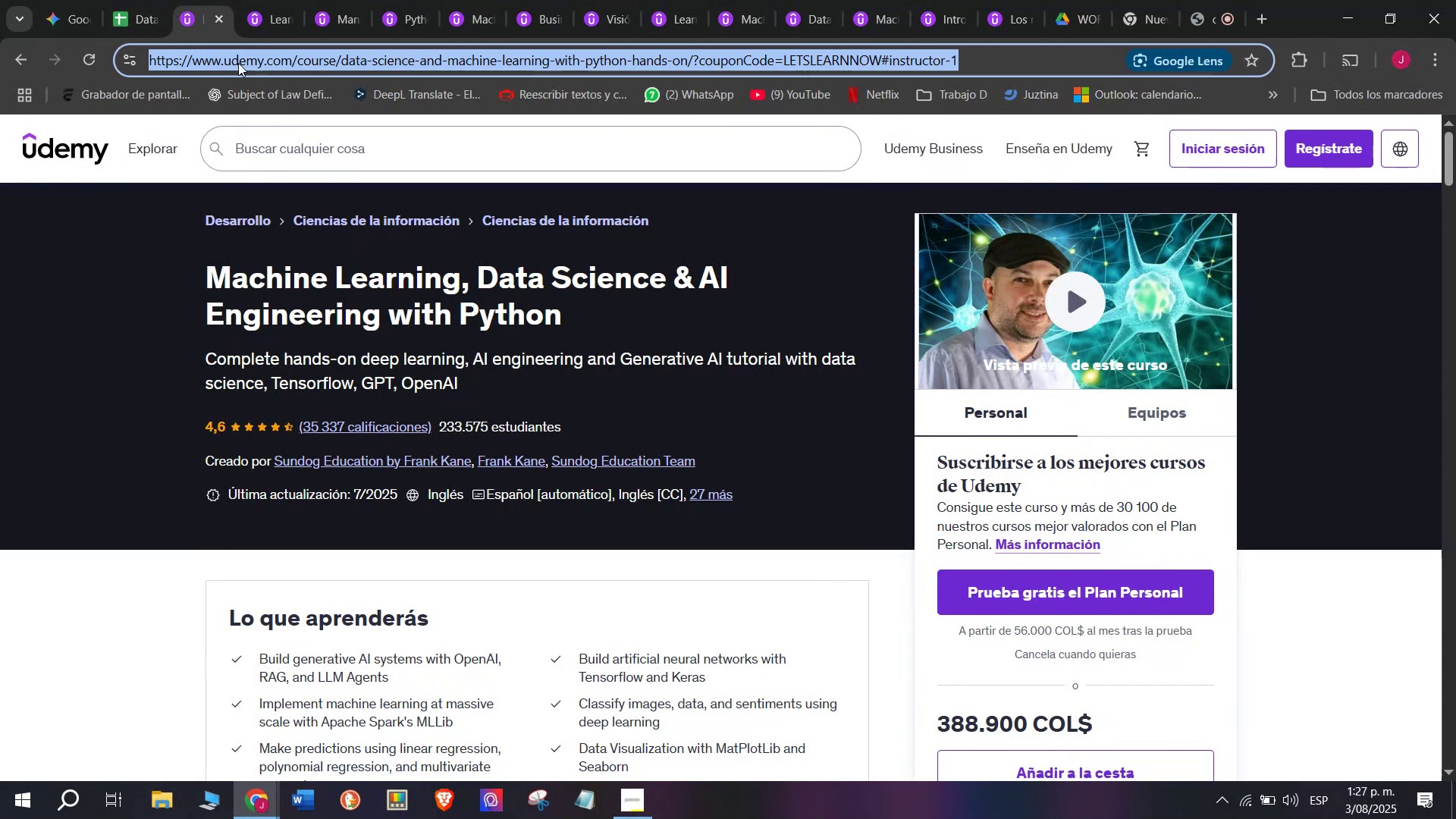 
key(Control+ControlLeft)
 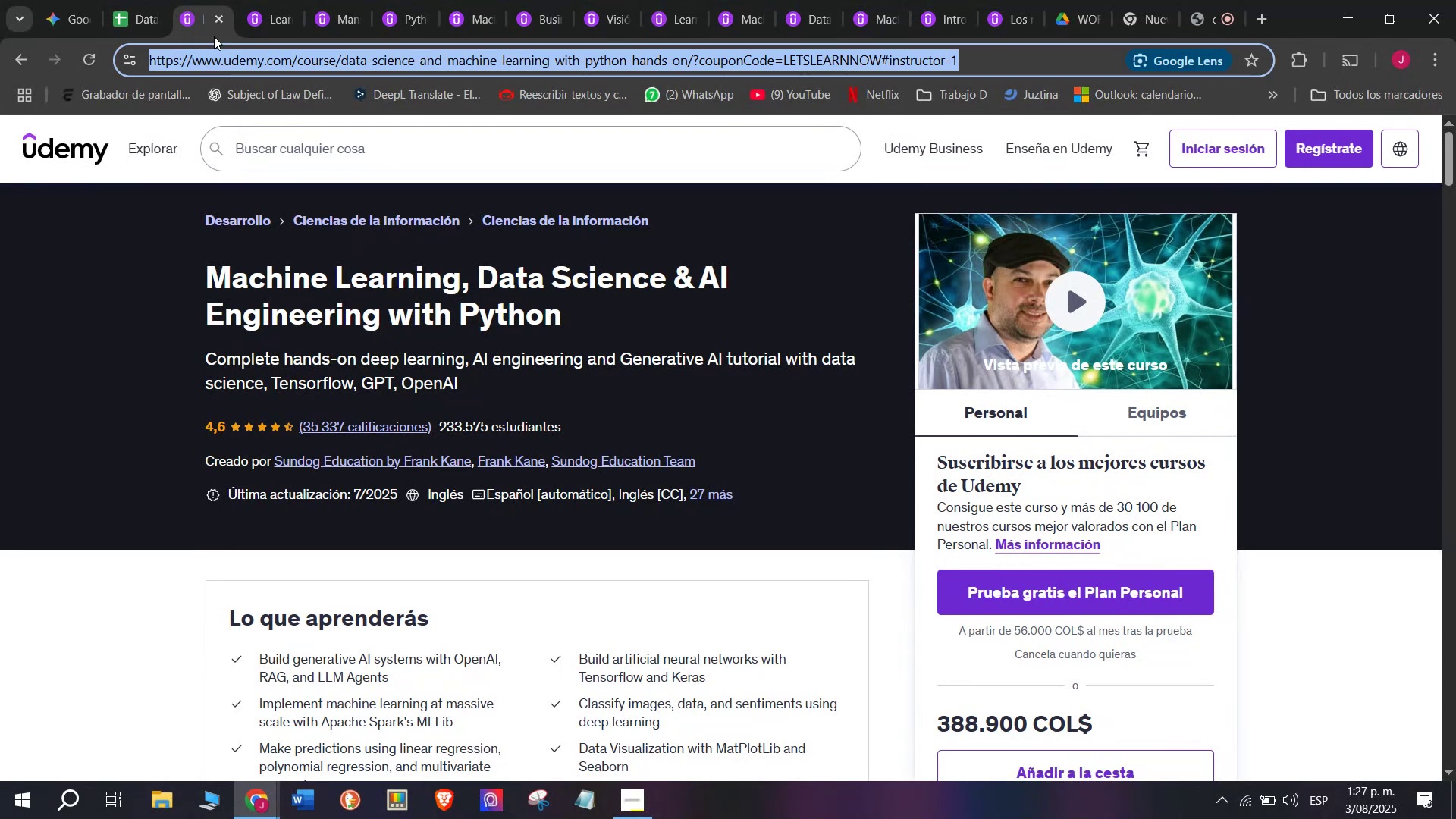 
key(Break)
 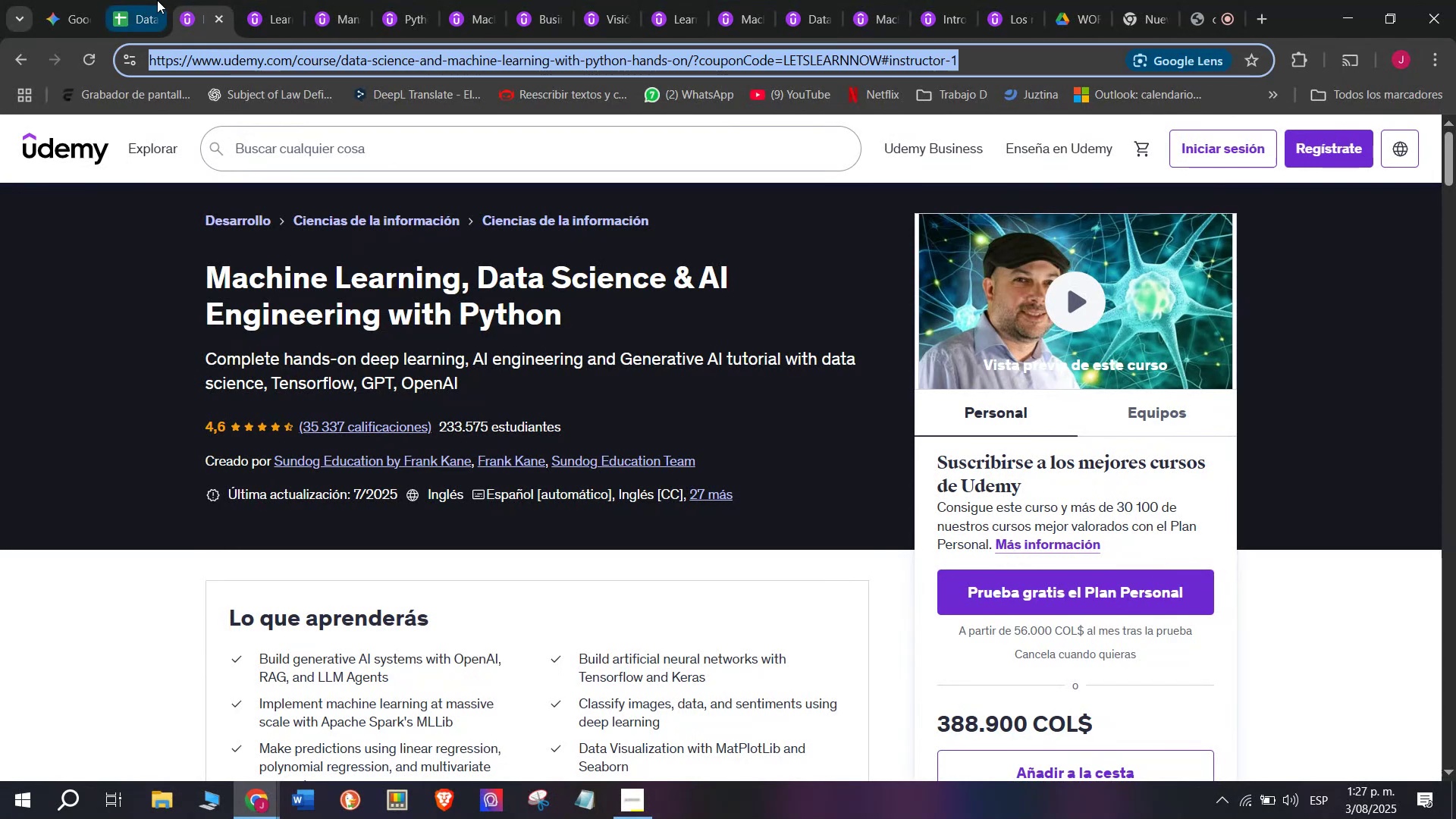 
key(Control+C)
 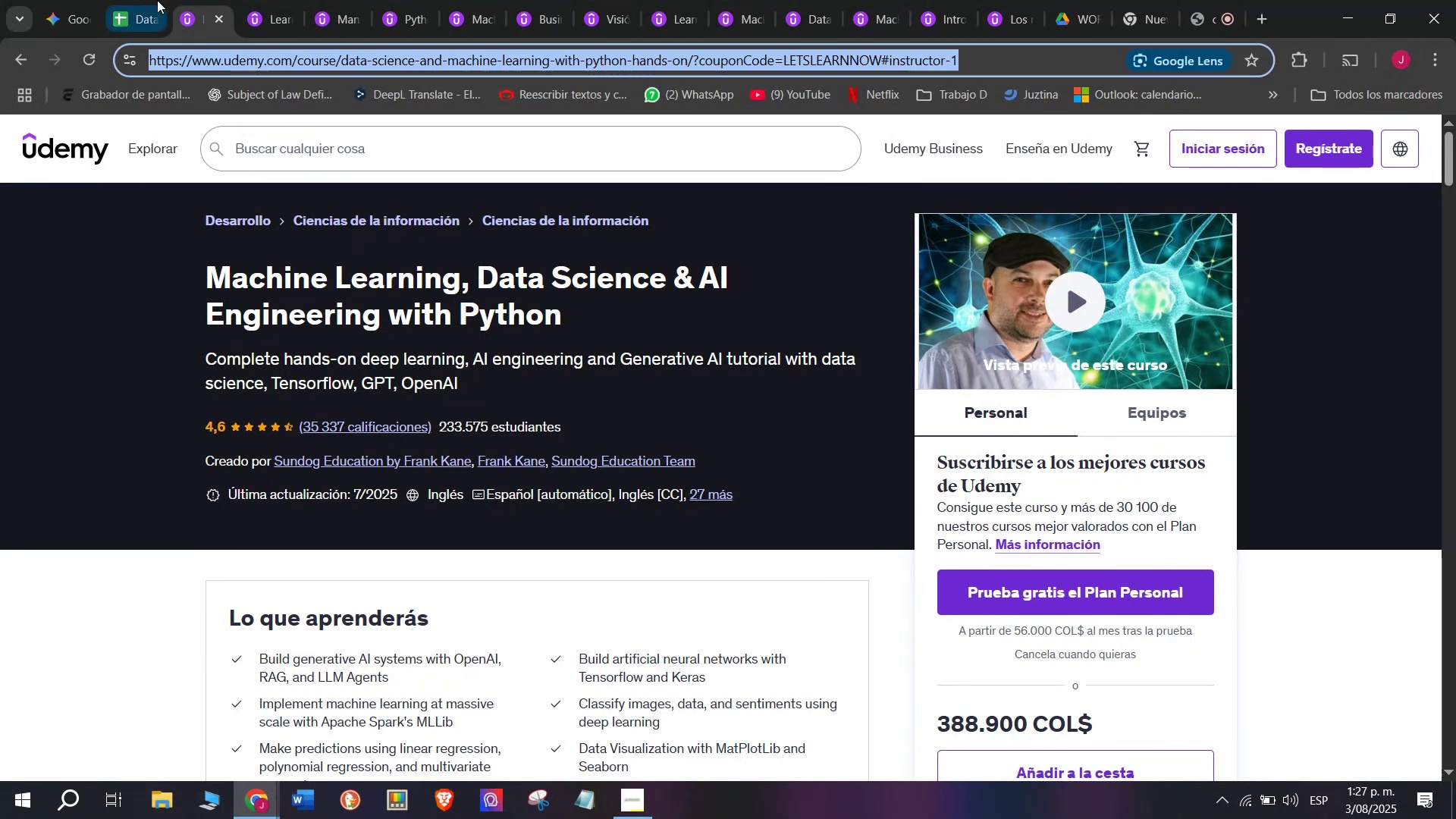 
triple_click([157, 0])
 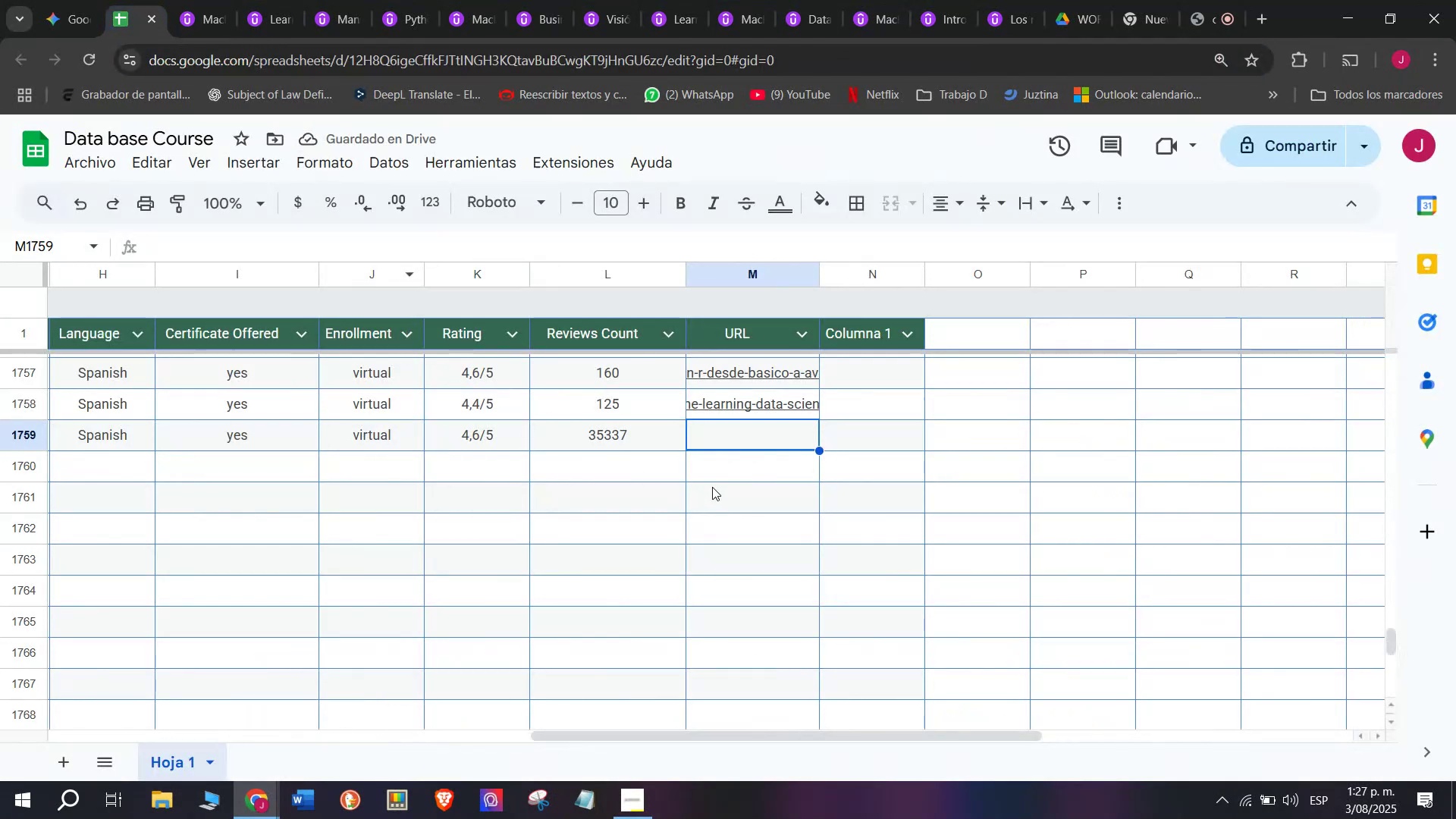 
key(Z)
 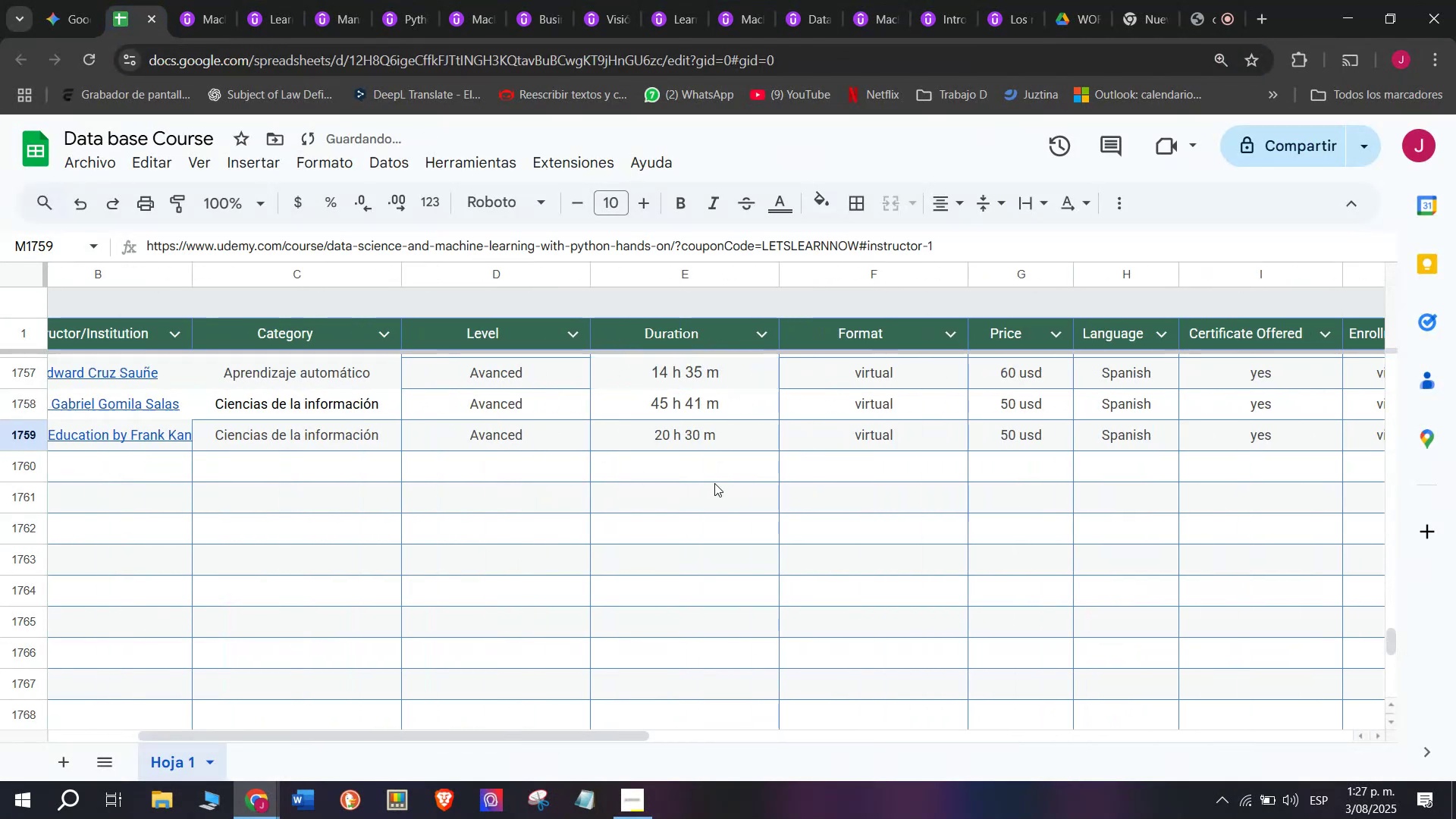 
key(Control+ControlLeft)
 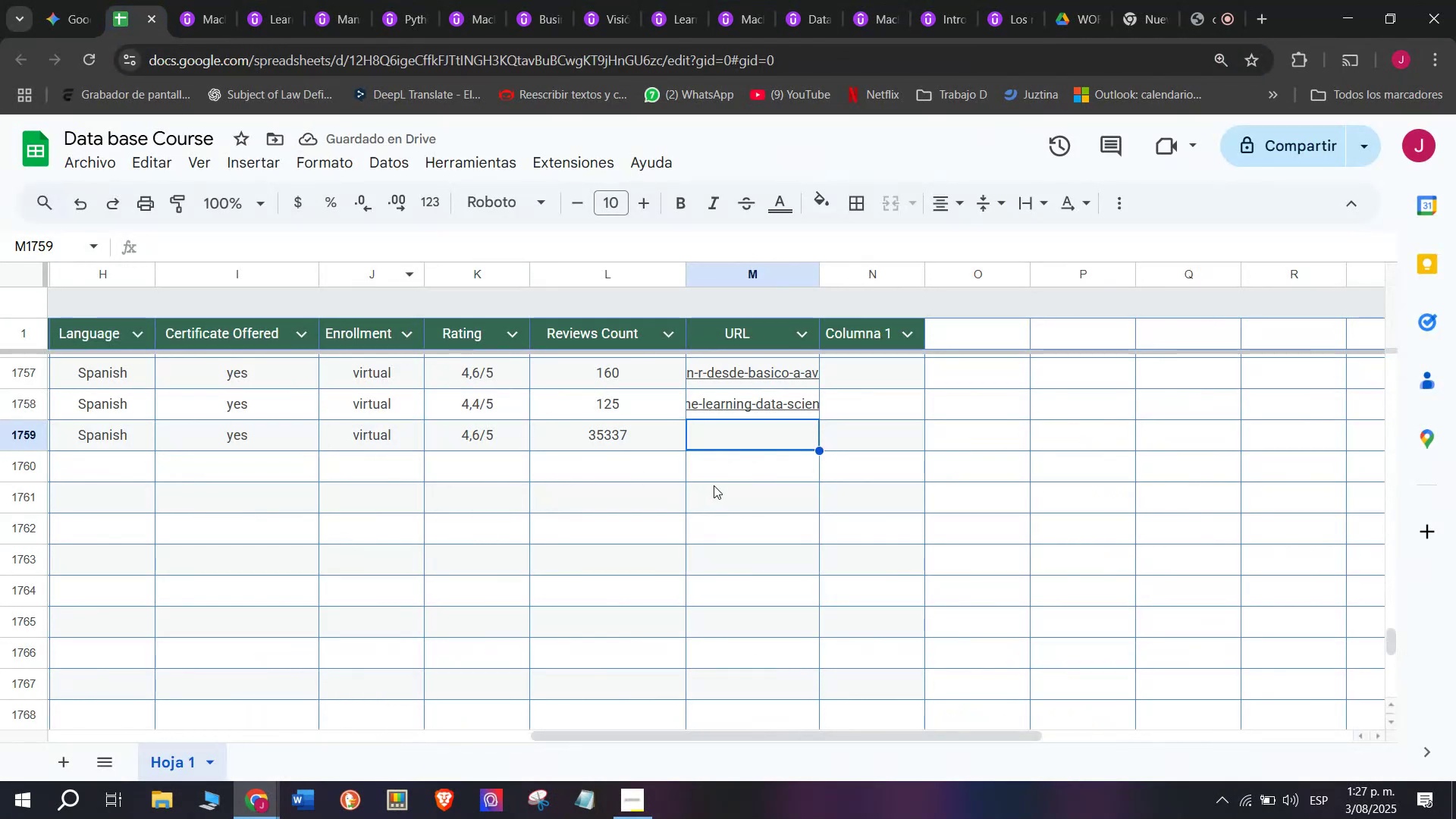 
key(Control+V)
 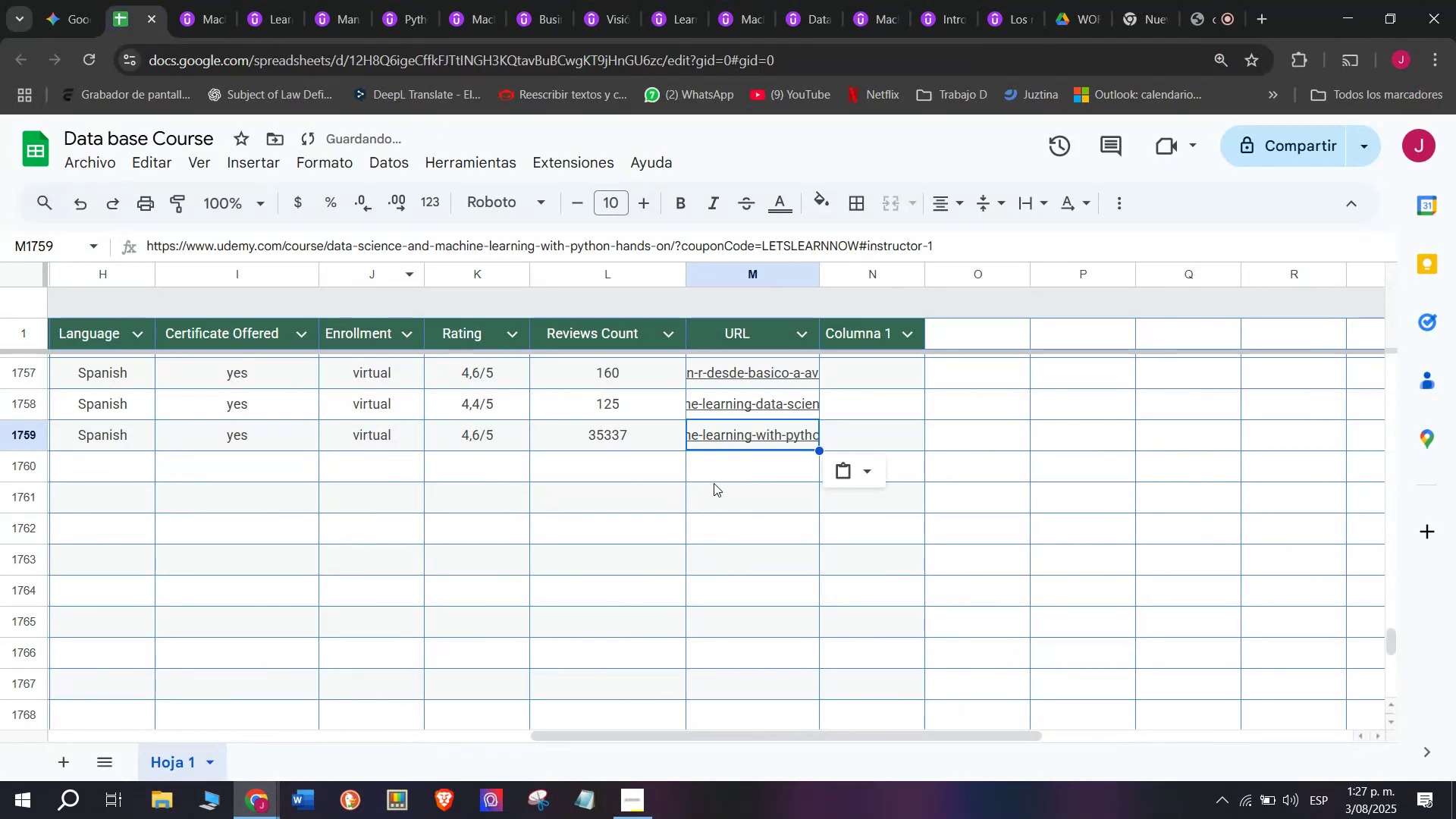 
scroll: coordinate [179, 450], scroll_direction: up, amount: 3.0
 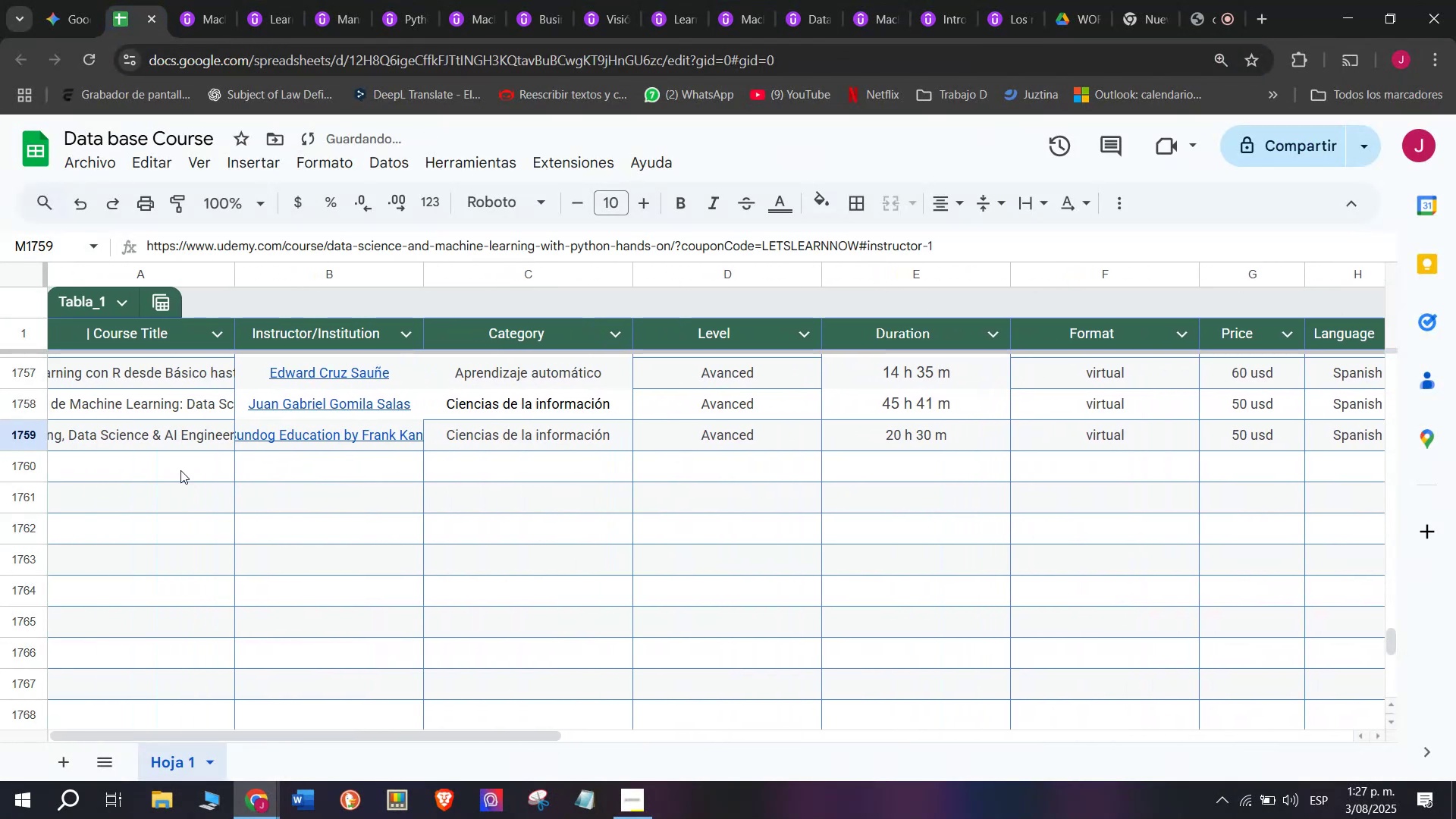 
left_click([181, 468])
 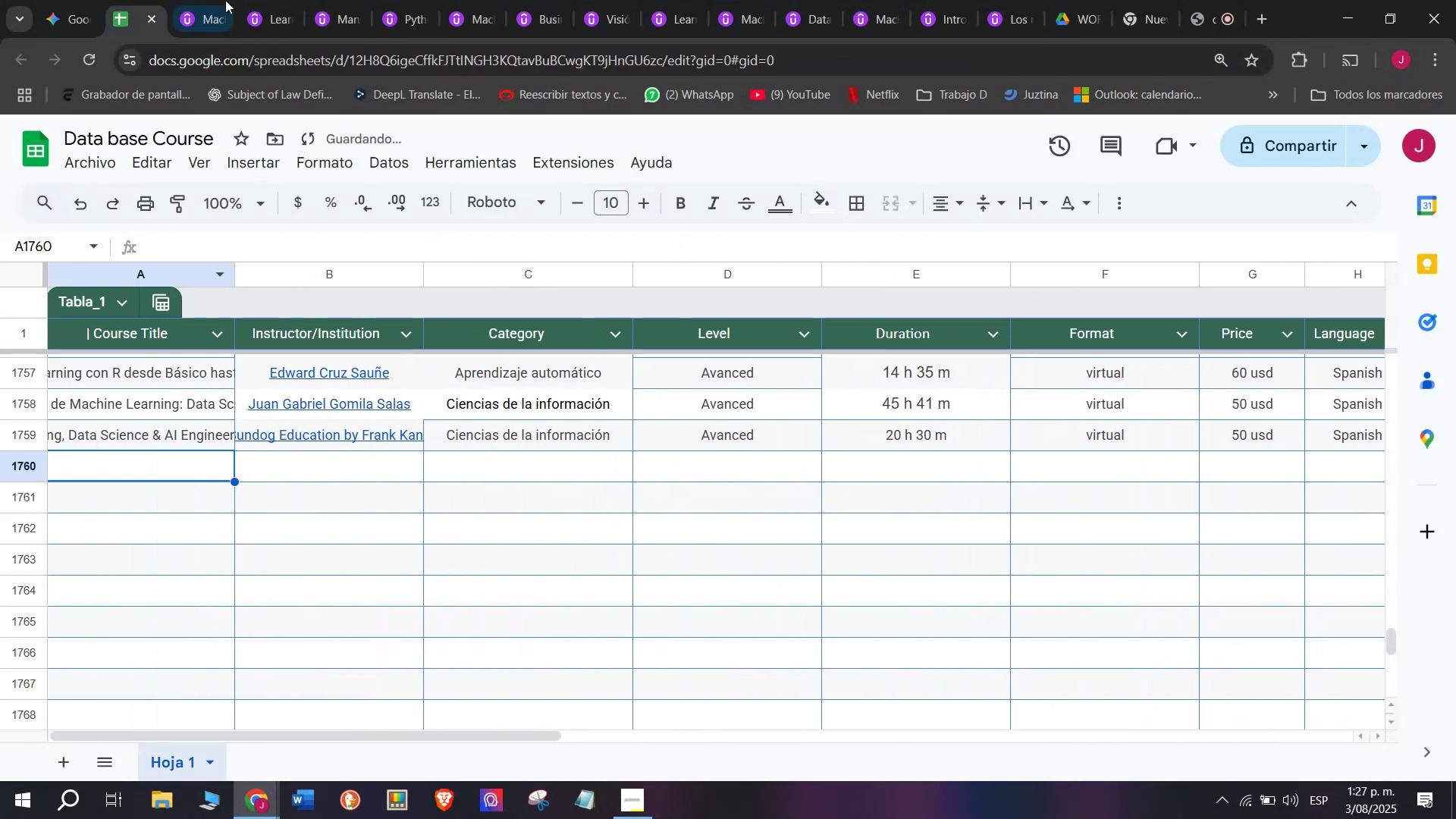 
left_click_drag(start_coordinate=[227, 0], to_coordinate=[221, 0])
 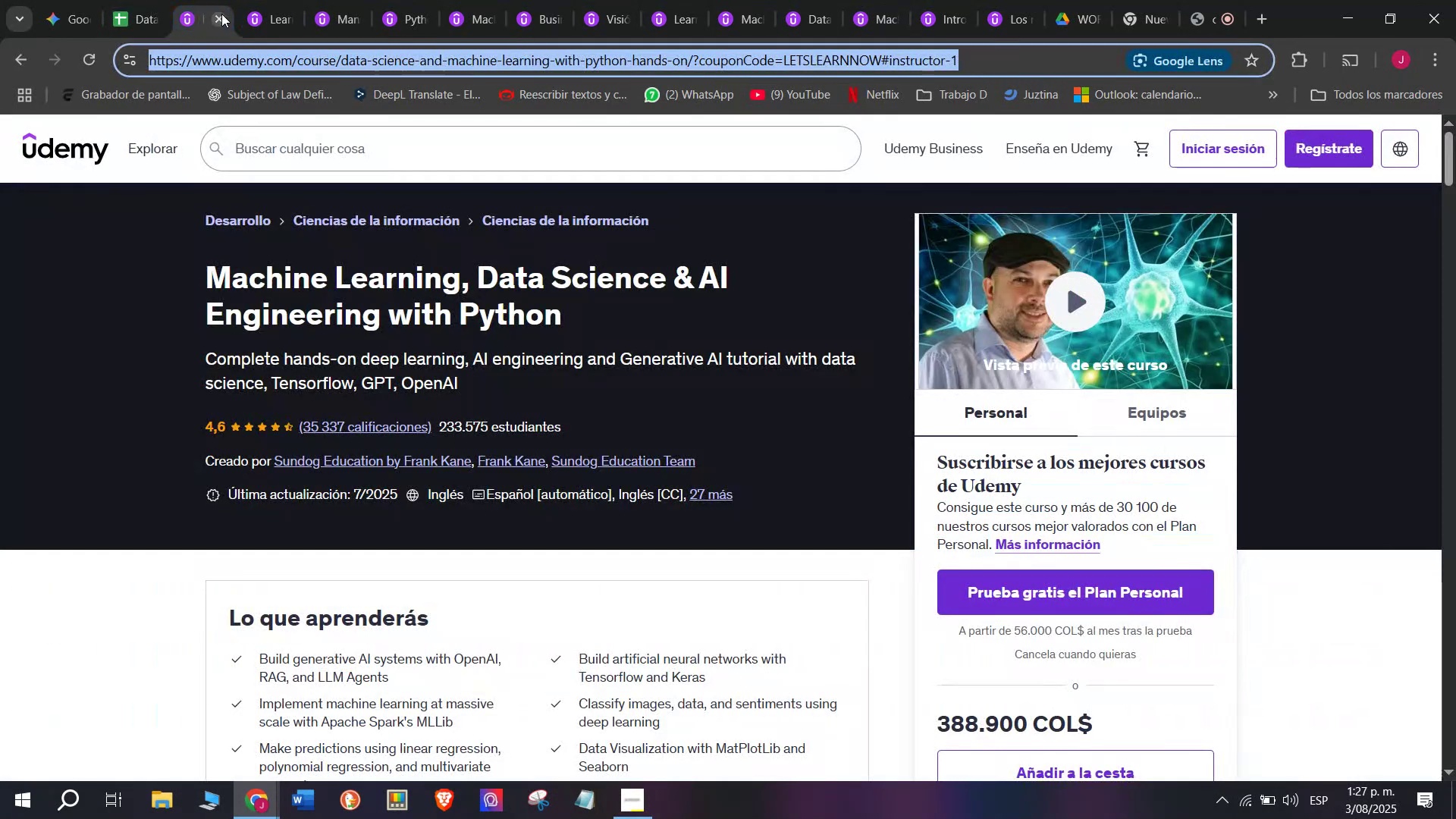 
left_click([221, 14])
 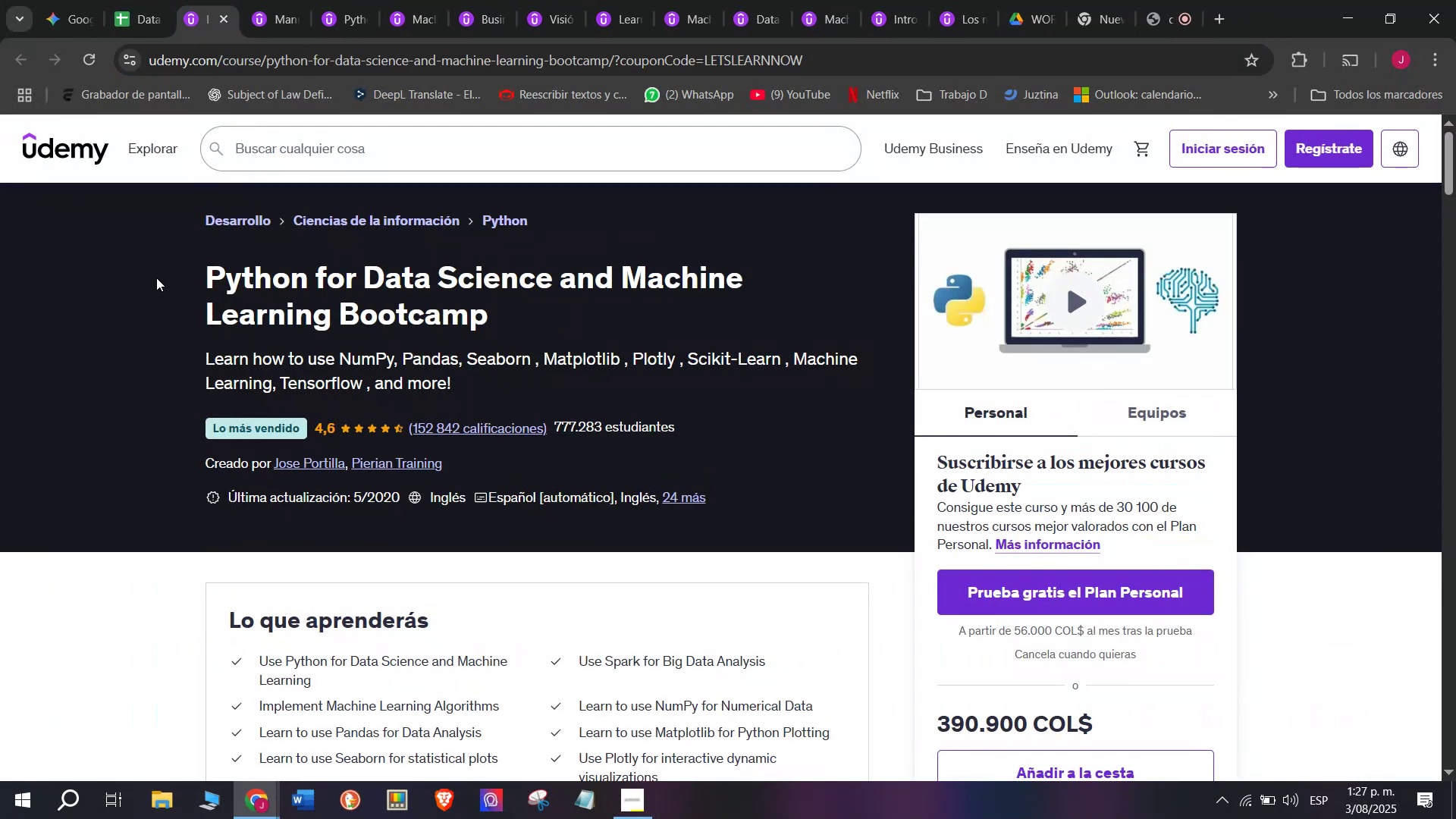 
left_click_drag(start_coordinate=[183, 268], to_coordinate=[504, 324])
 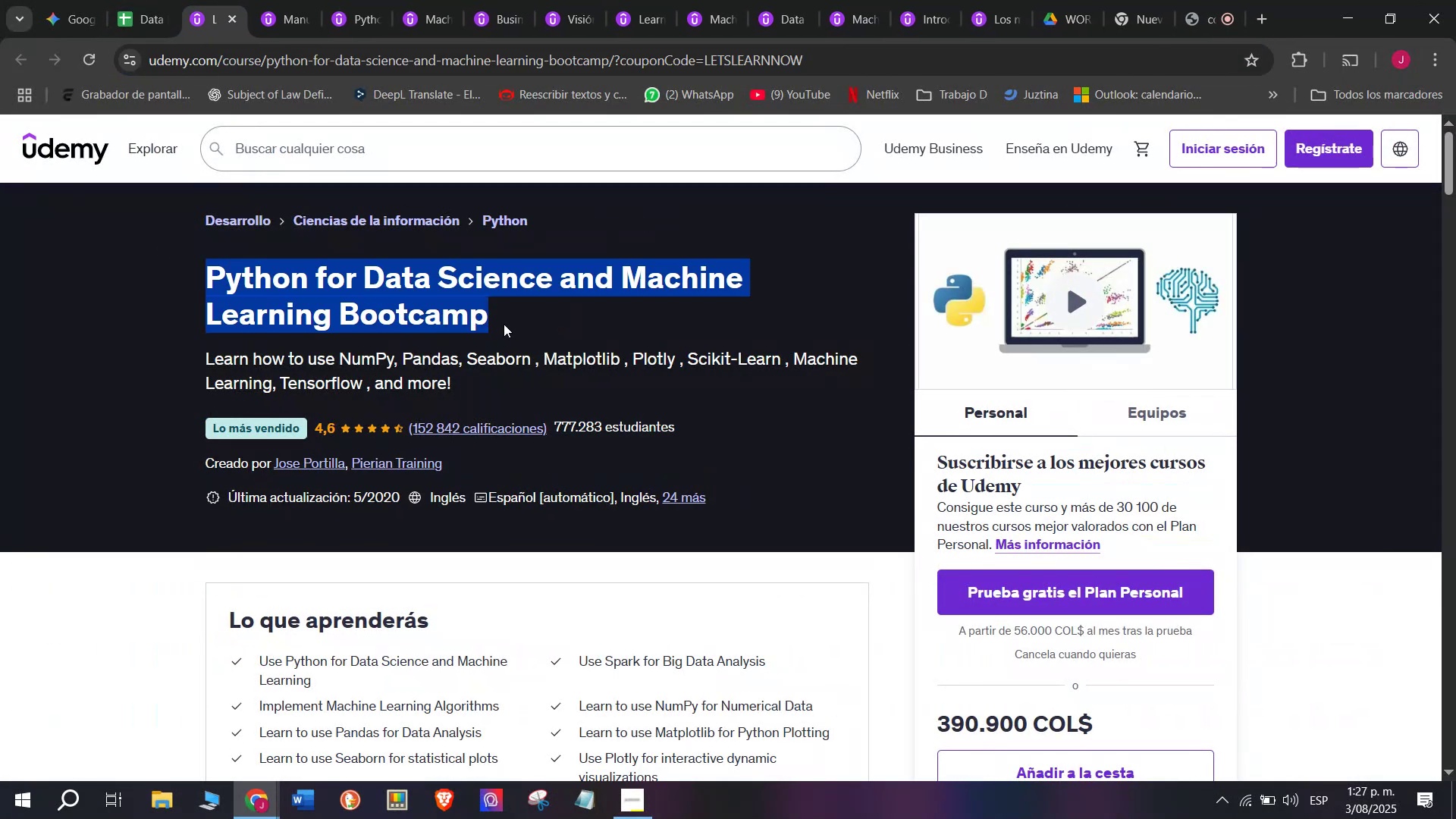 
key(Control+ControlLeft)
 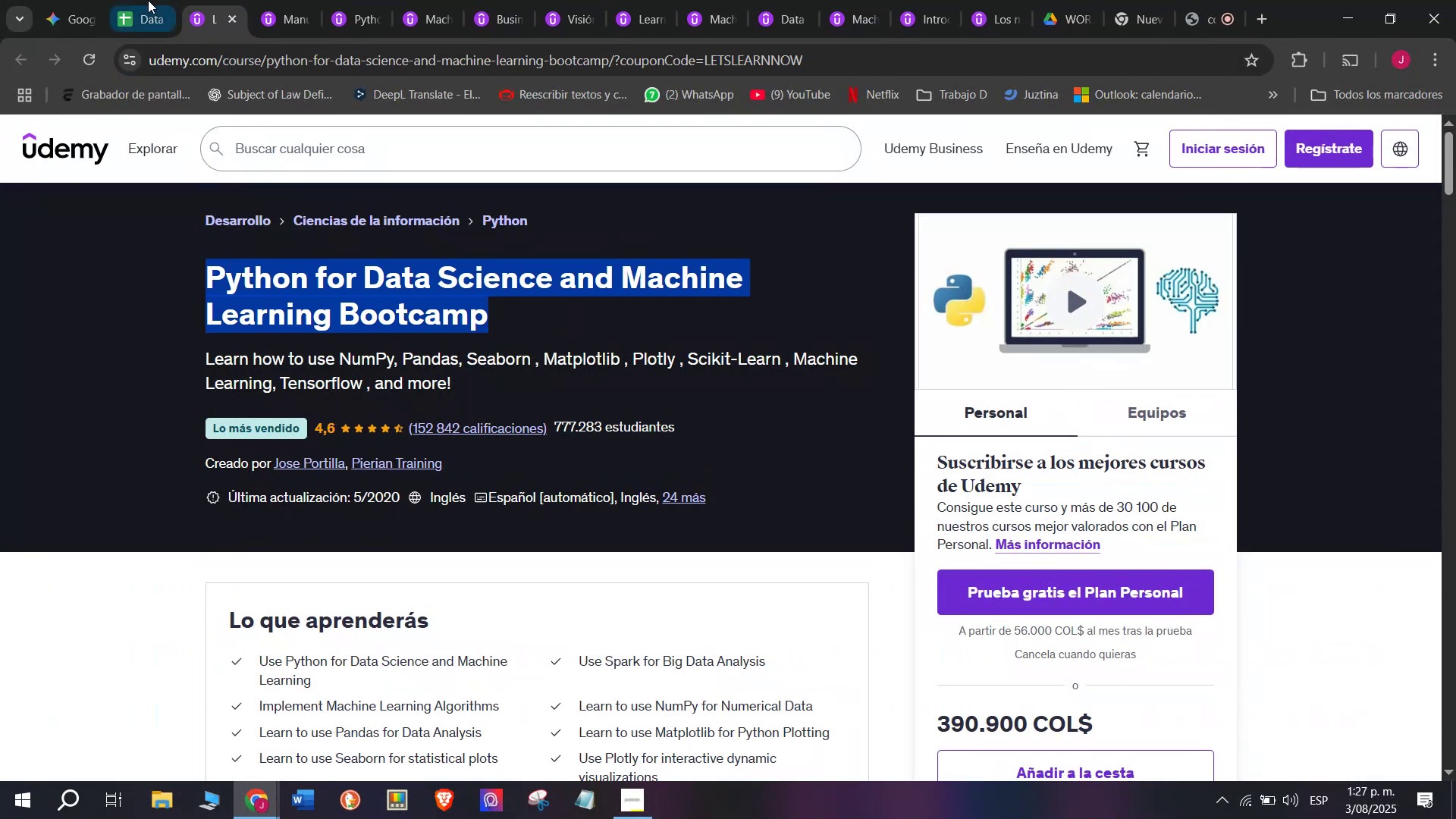 
key(Break)
 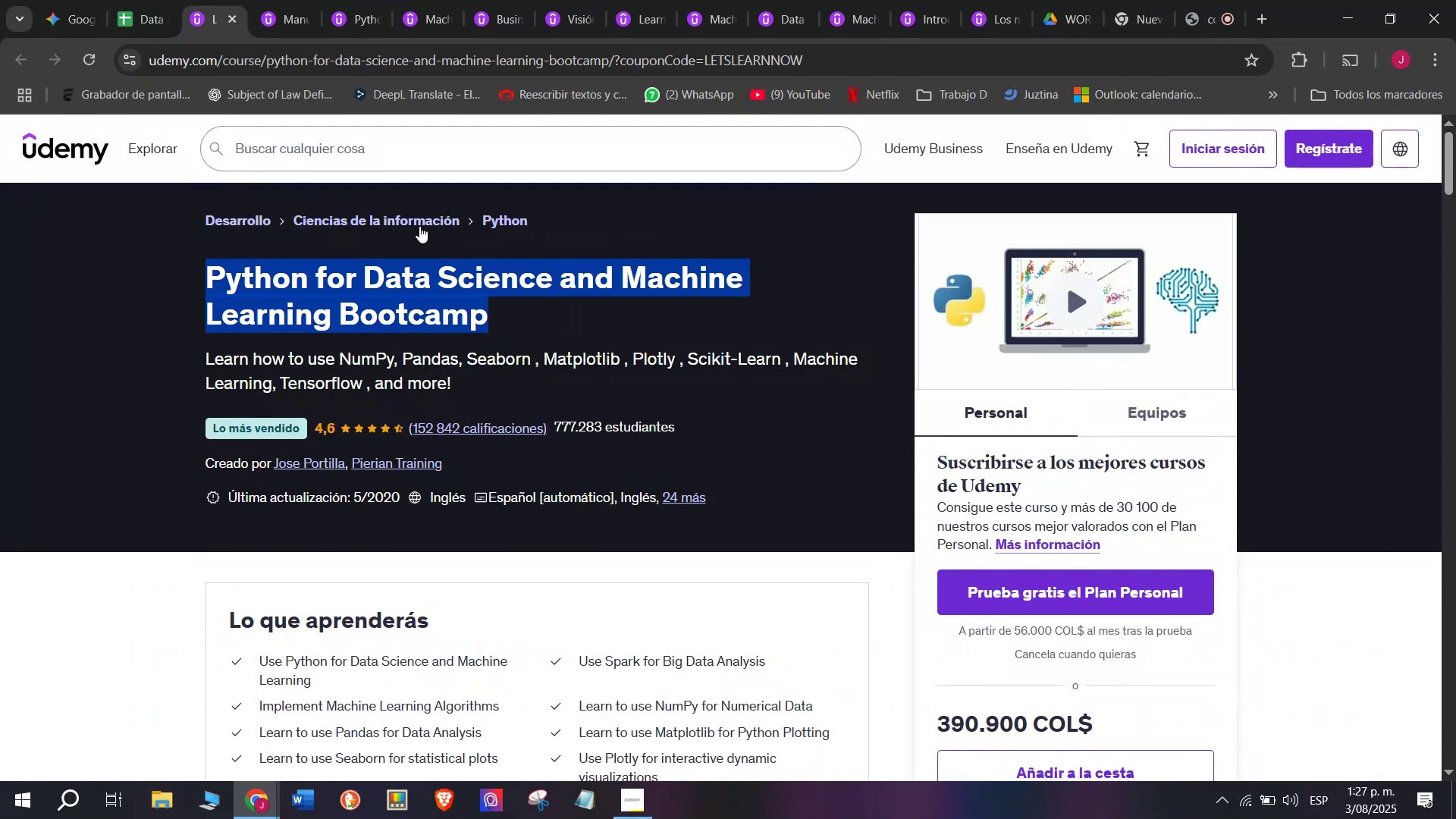 
key(Control+C)
 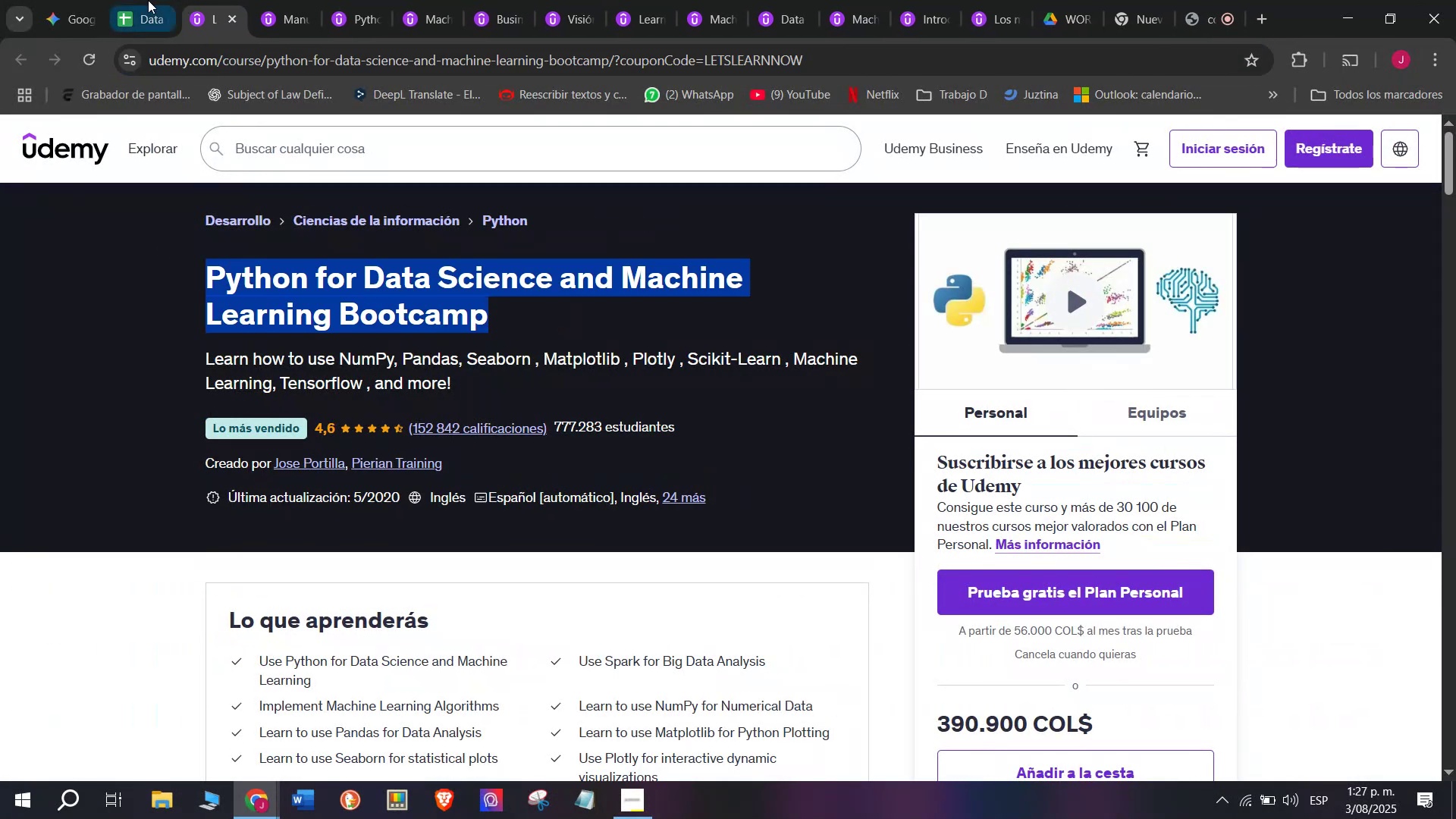 
key(Break)
 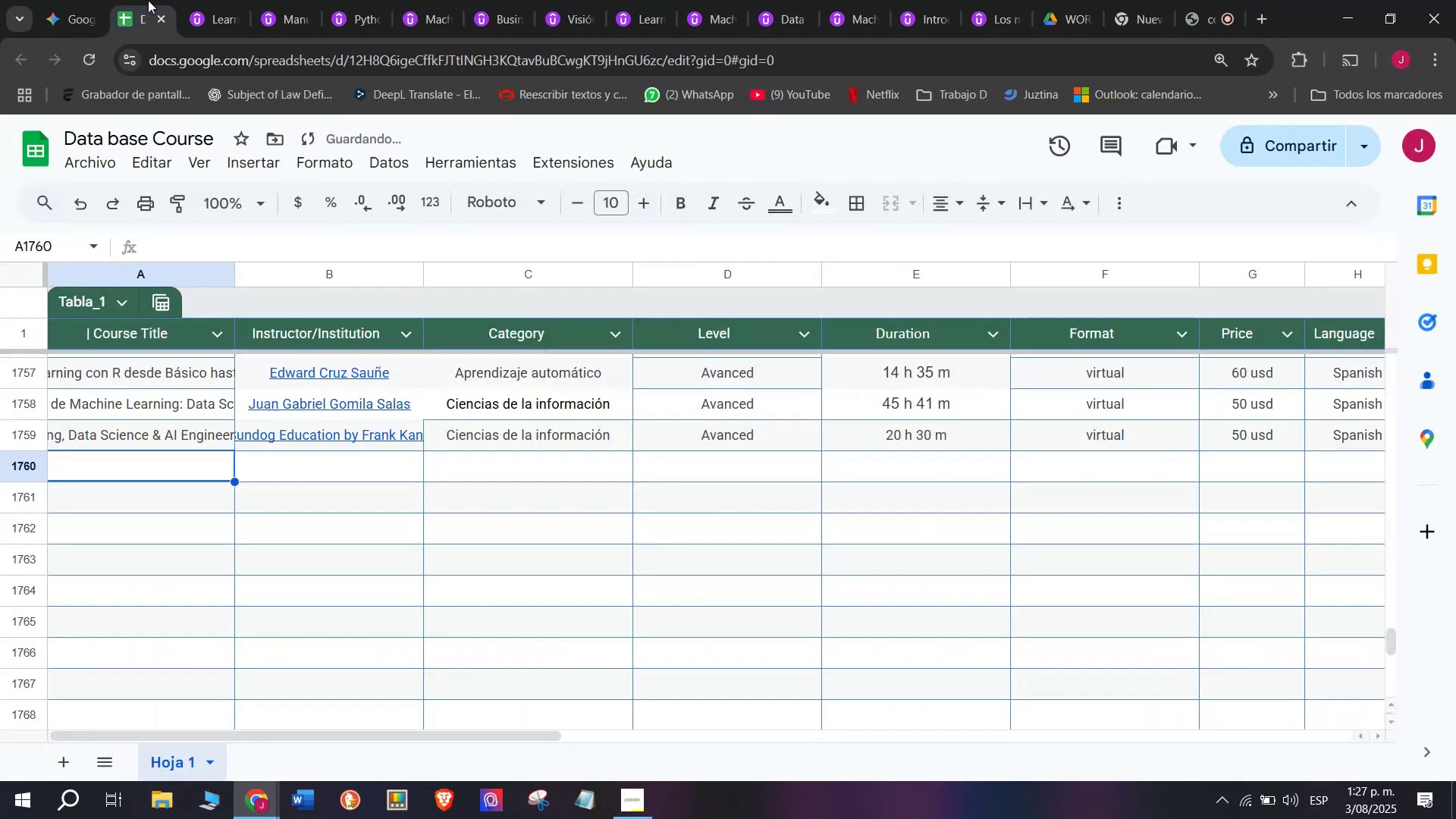 
key(Control+ControlLeft)
 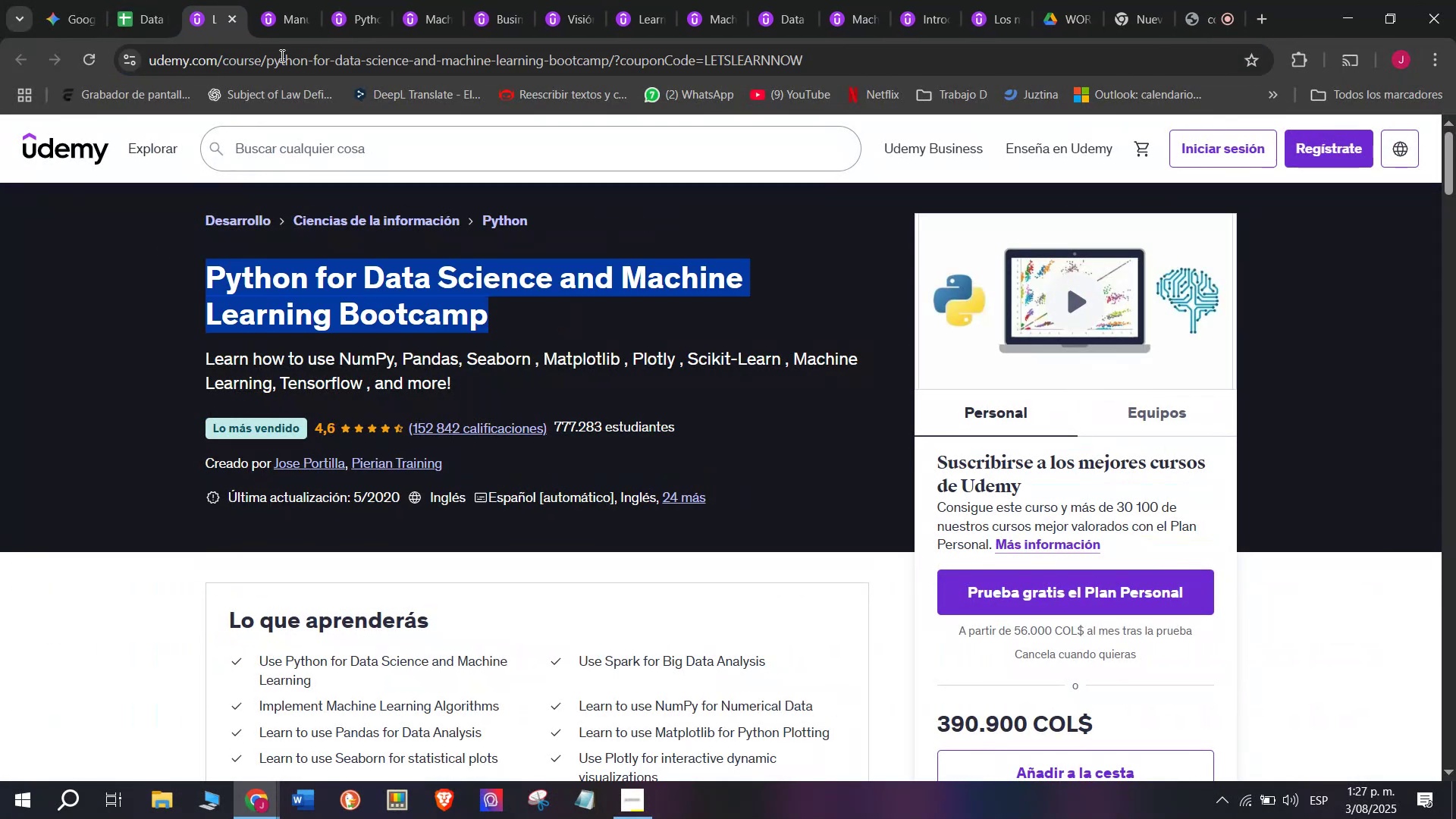 
key(Control+C)
 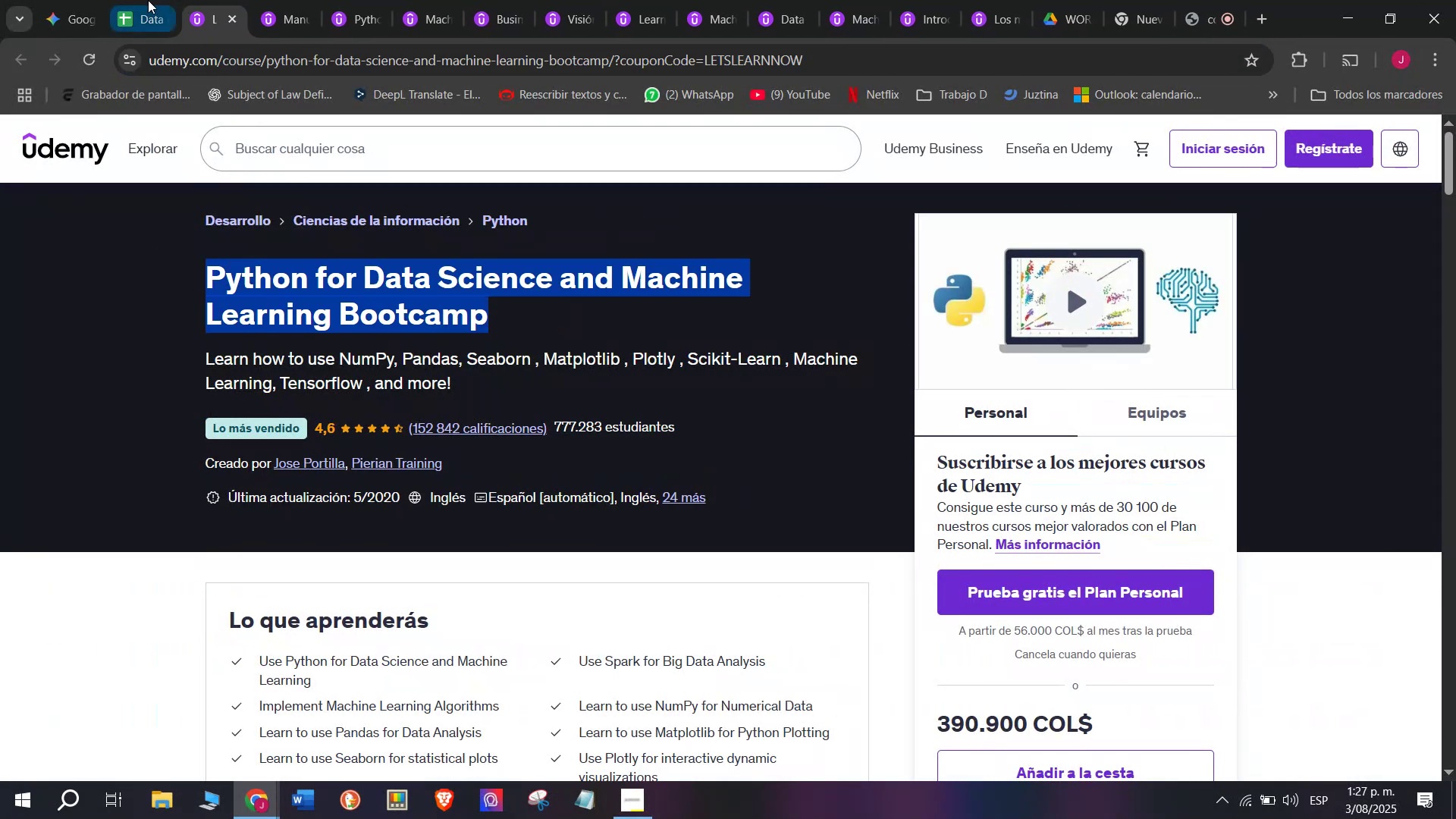 
left_click([148, 0])
 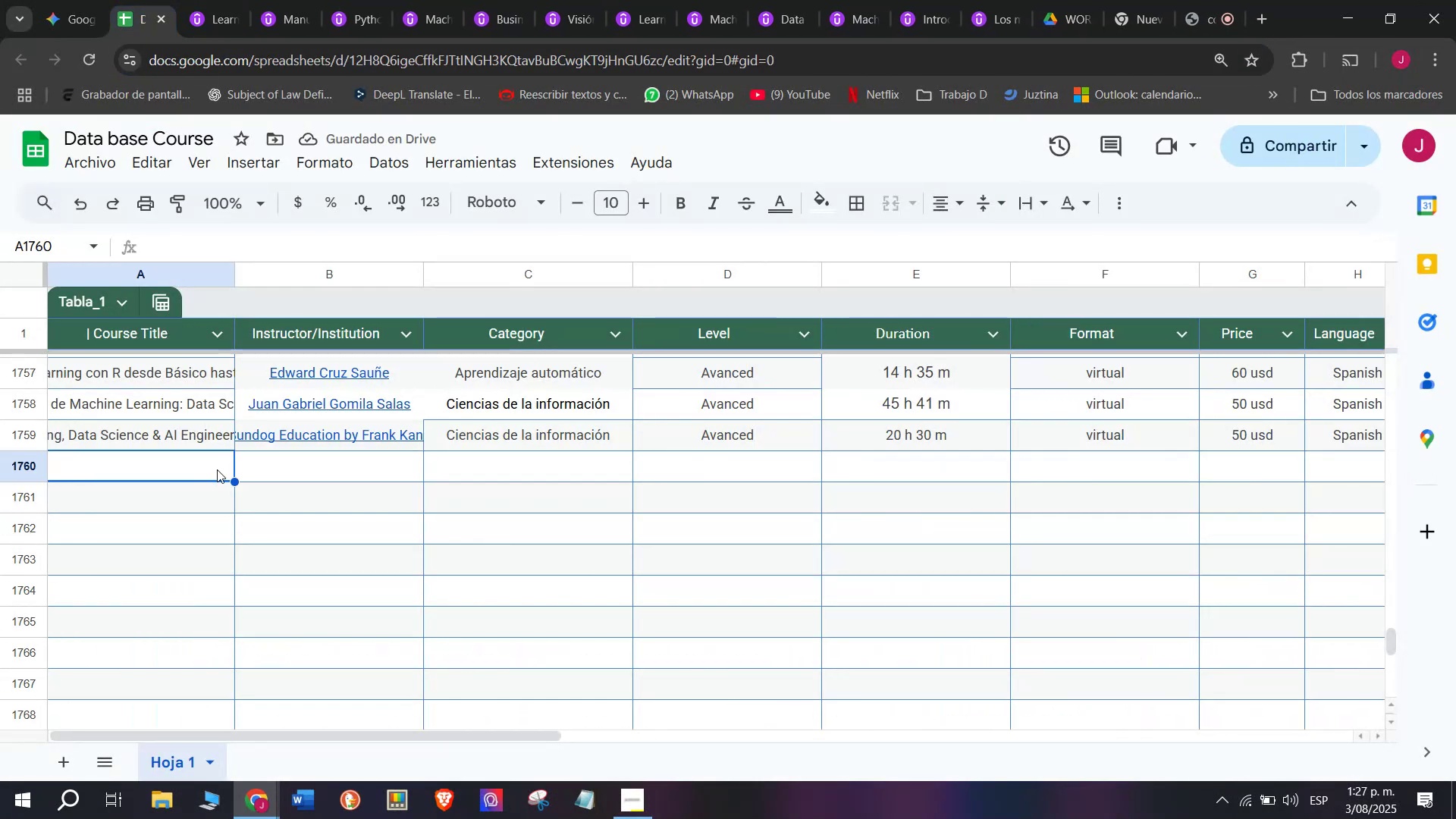 
double_click([217, 469])
 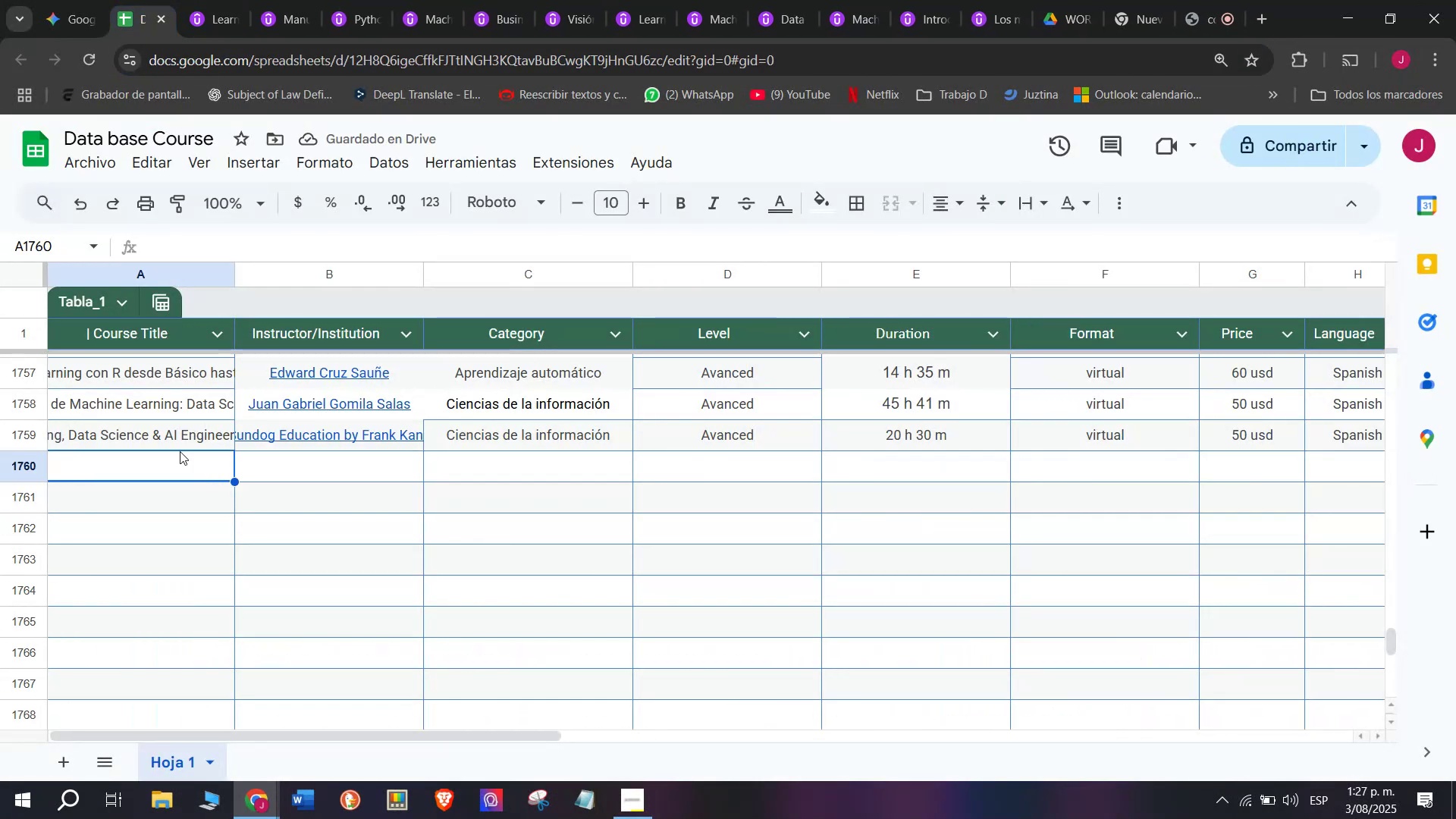 
key(Control+ControlLeft)
 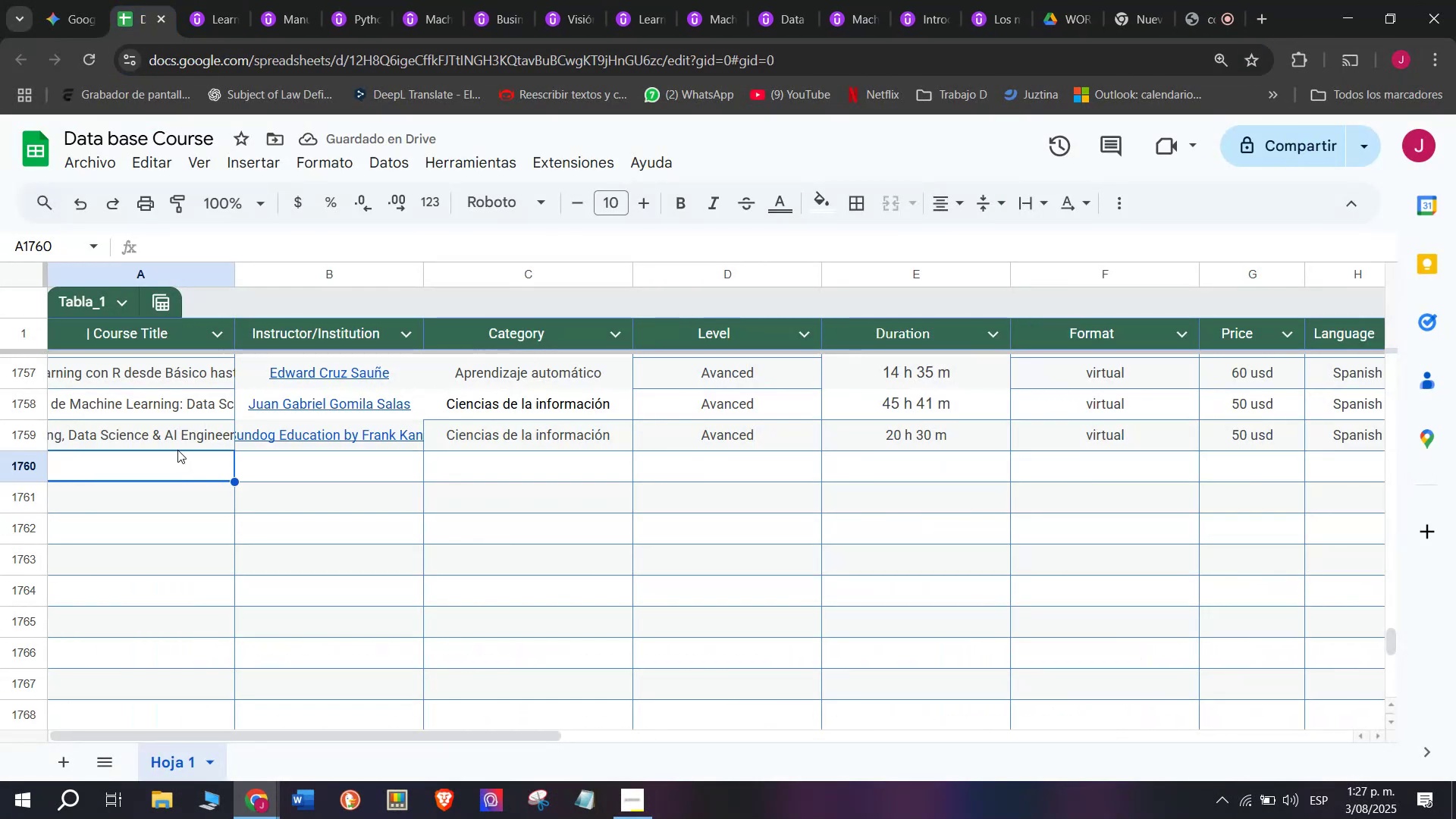 
key(Z)
 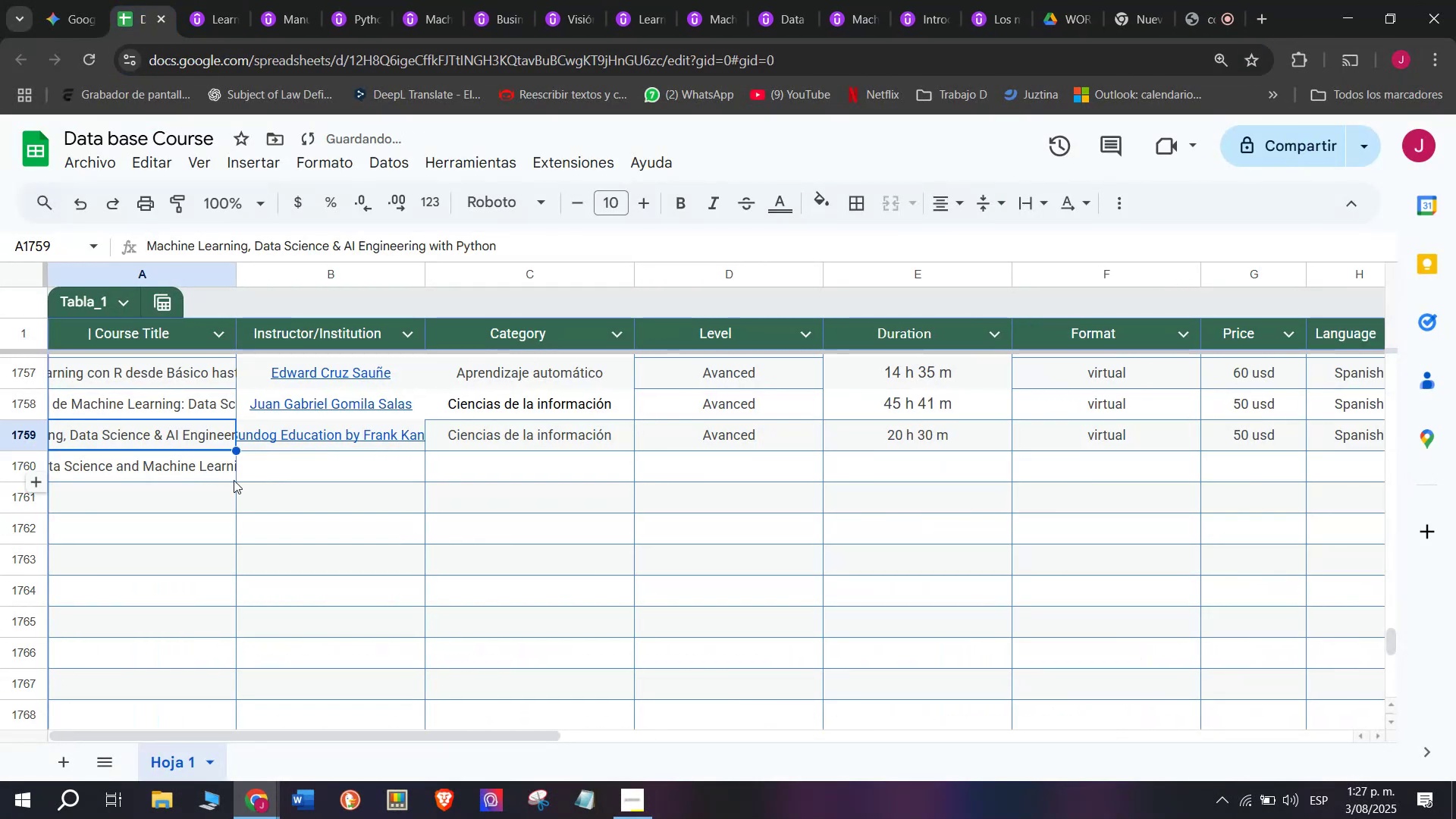 
key(Control+V)
 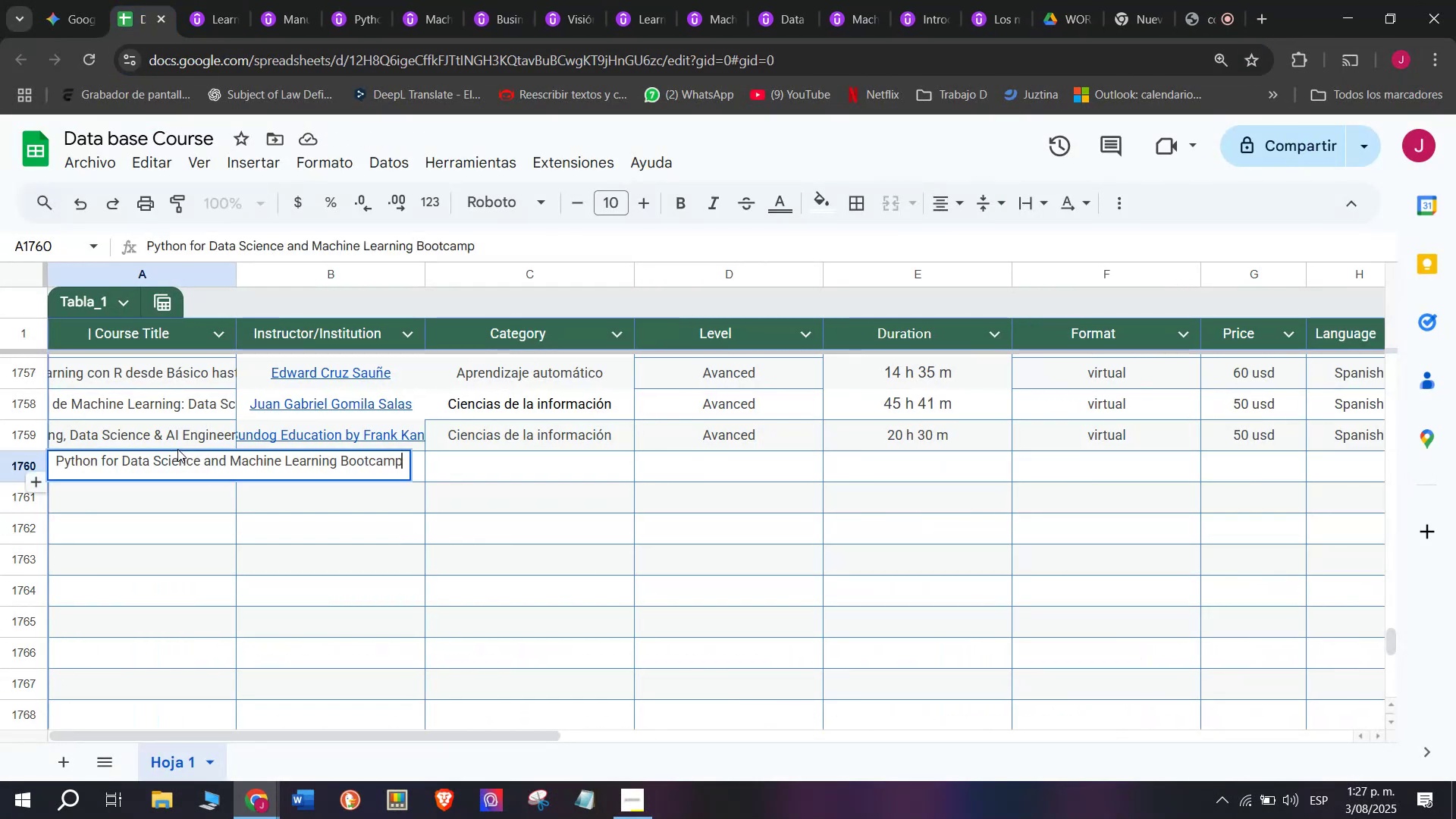 
left_click([177, 449])
 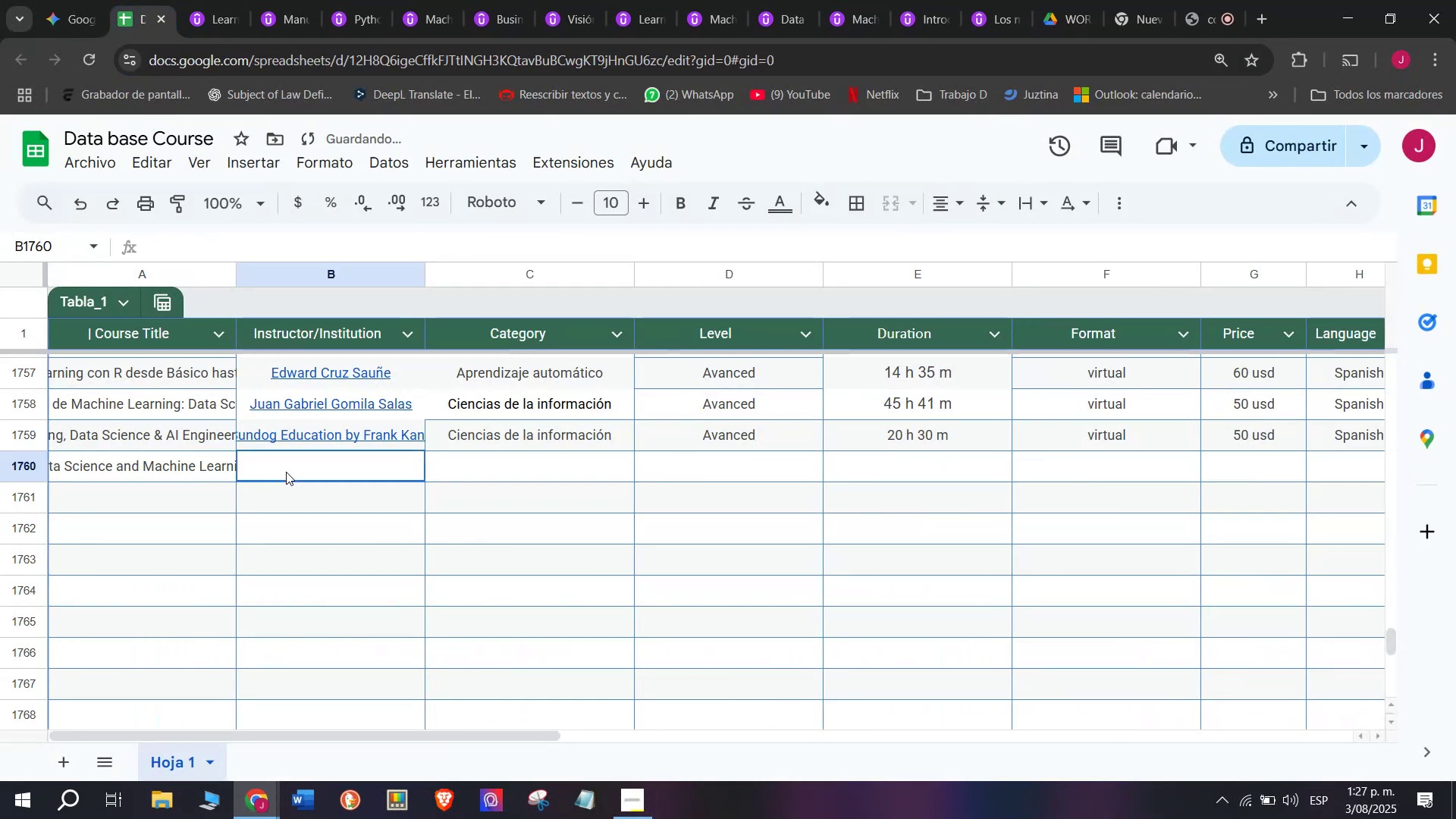 
double_click([286, 472])
 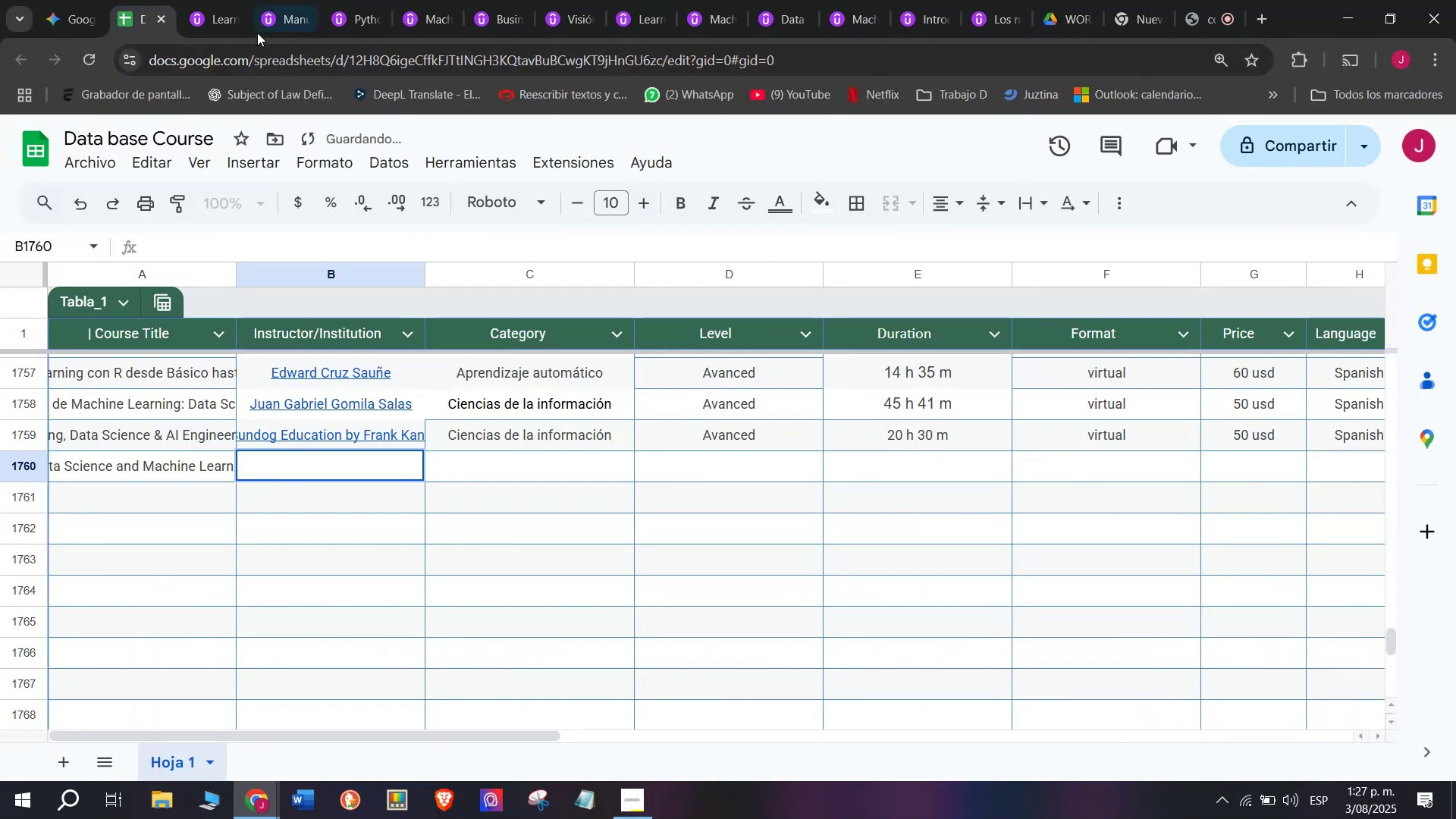 
left_click([195, 0])
 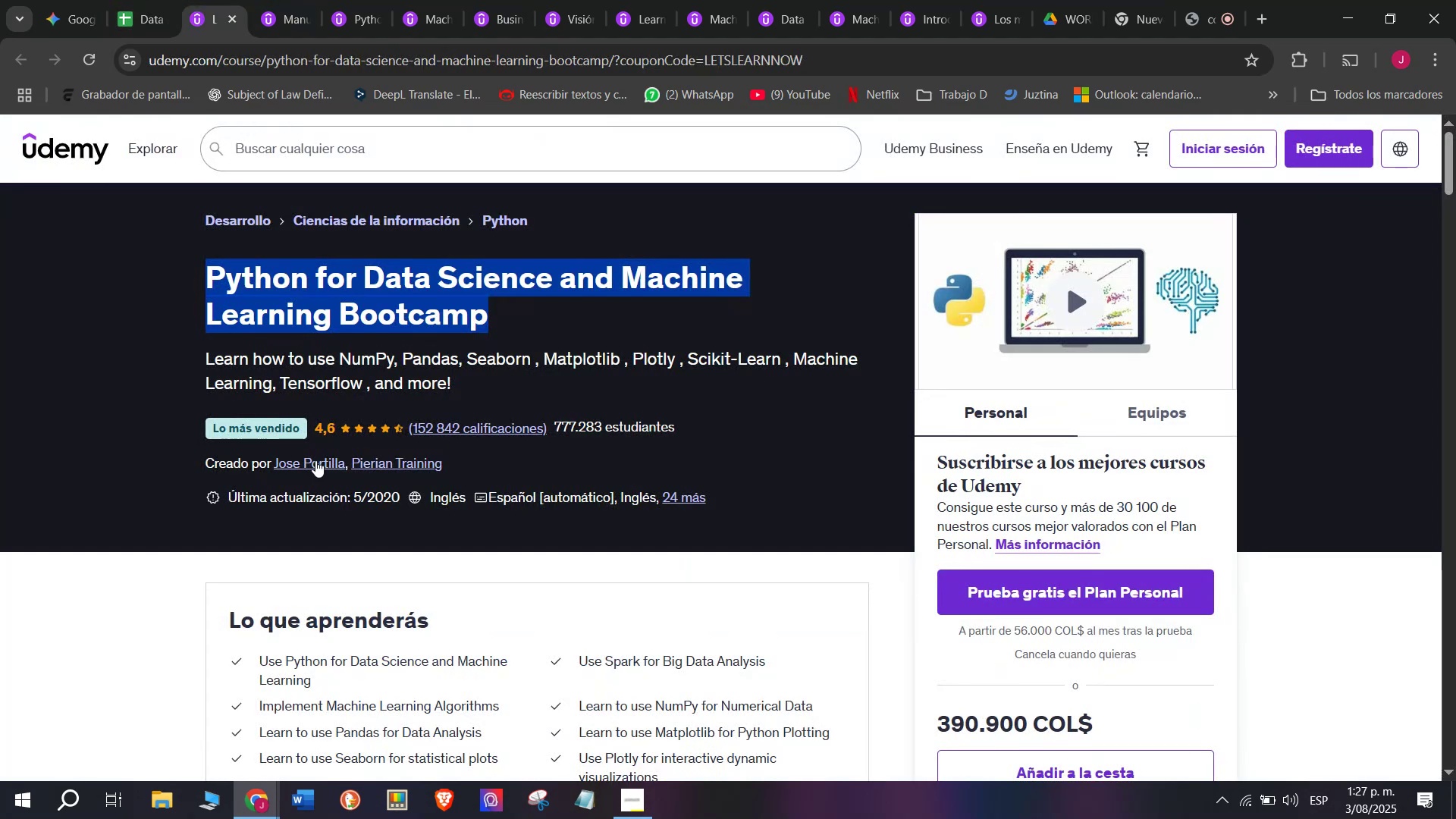 
left_click([328, 468])
 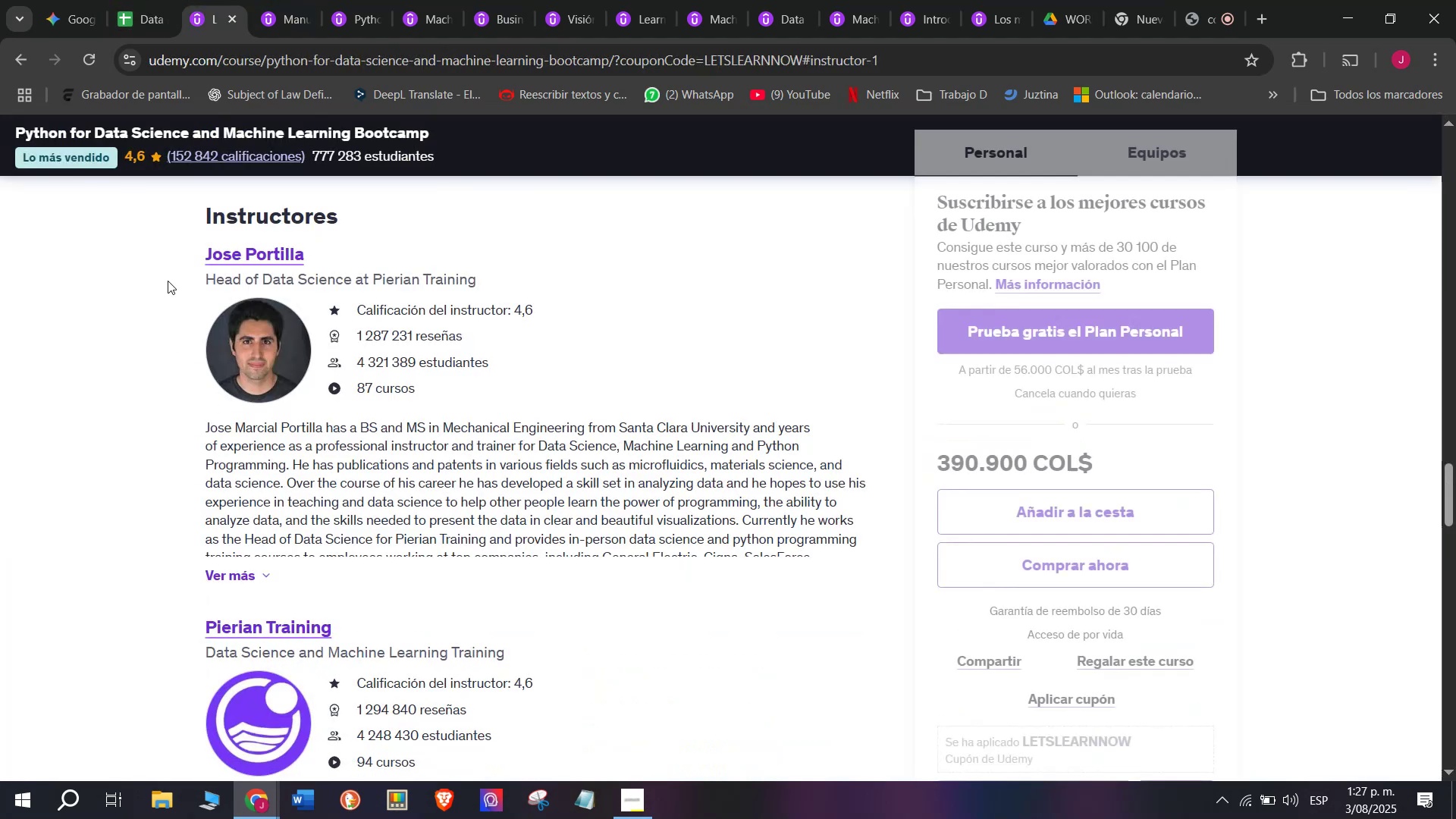 
left_click_drag(start_coordinate=[191, 240], to_coordinate=[343, 268])
 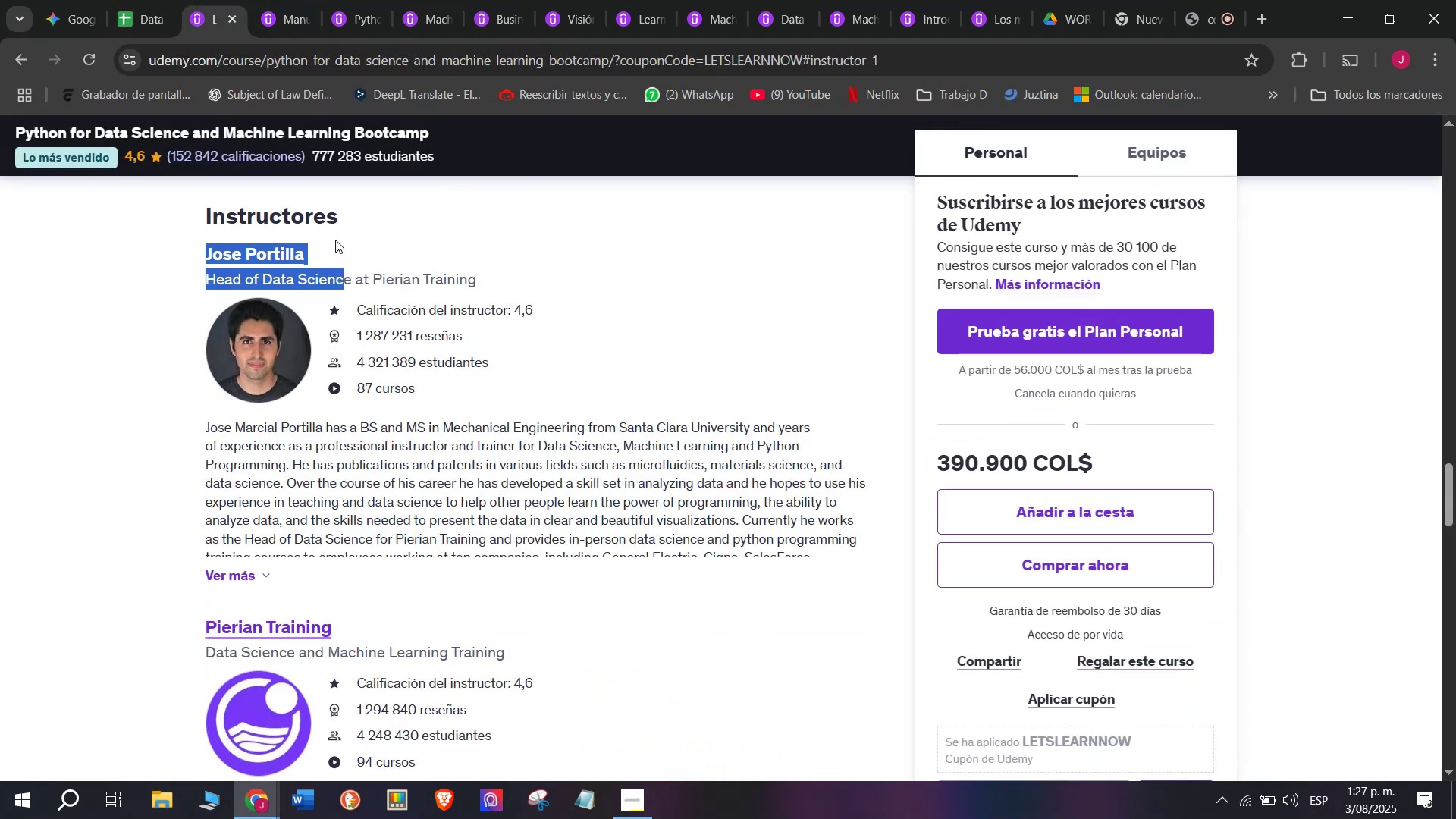 
left_click([334, 238])
 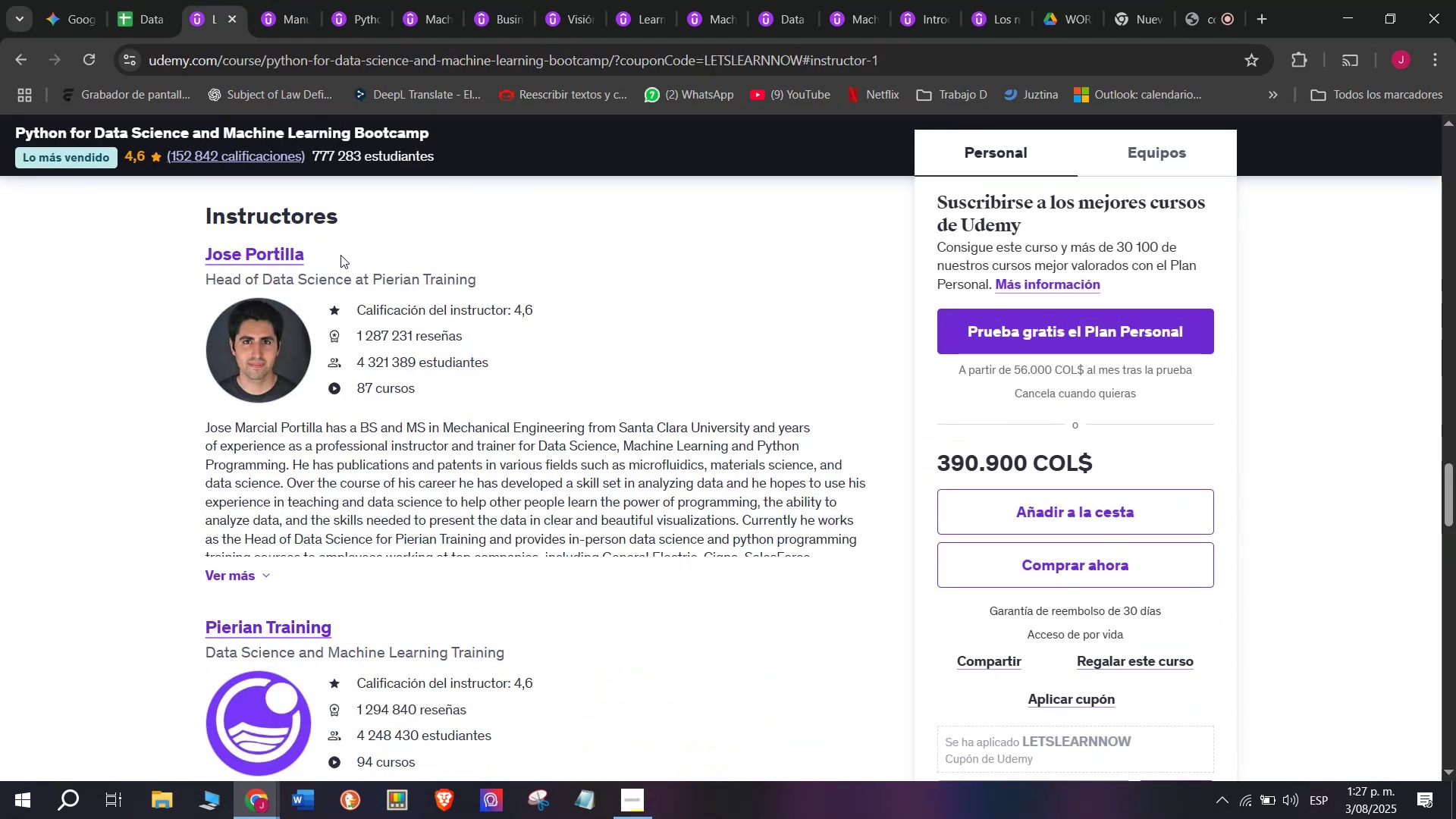 
left_click_drag(start_coordinate=[340, 255], to_coordinate=[195, 245])
 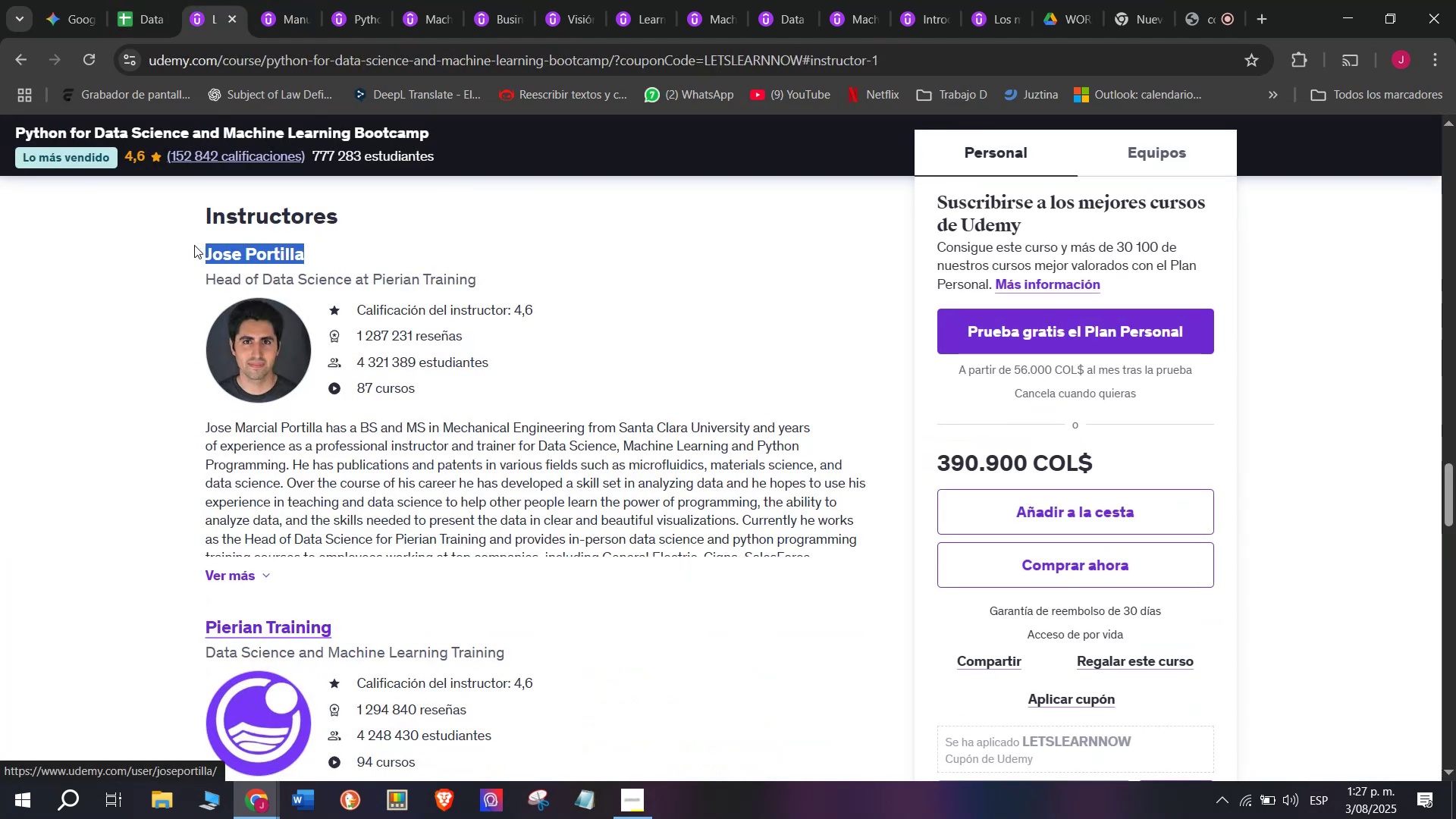 
key(Control+ControlLeft)
 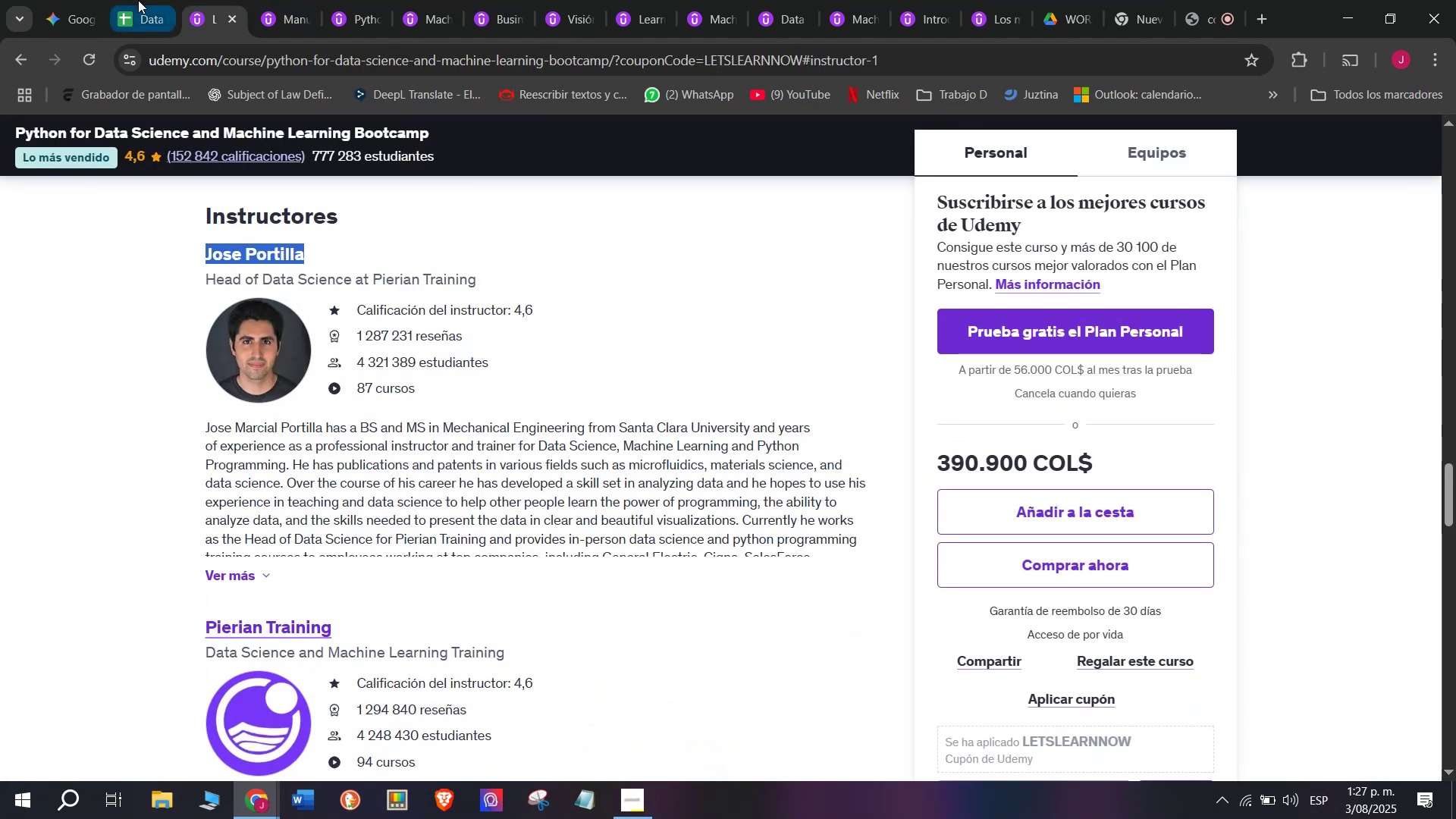 
key(Break)
 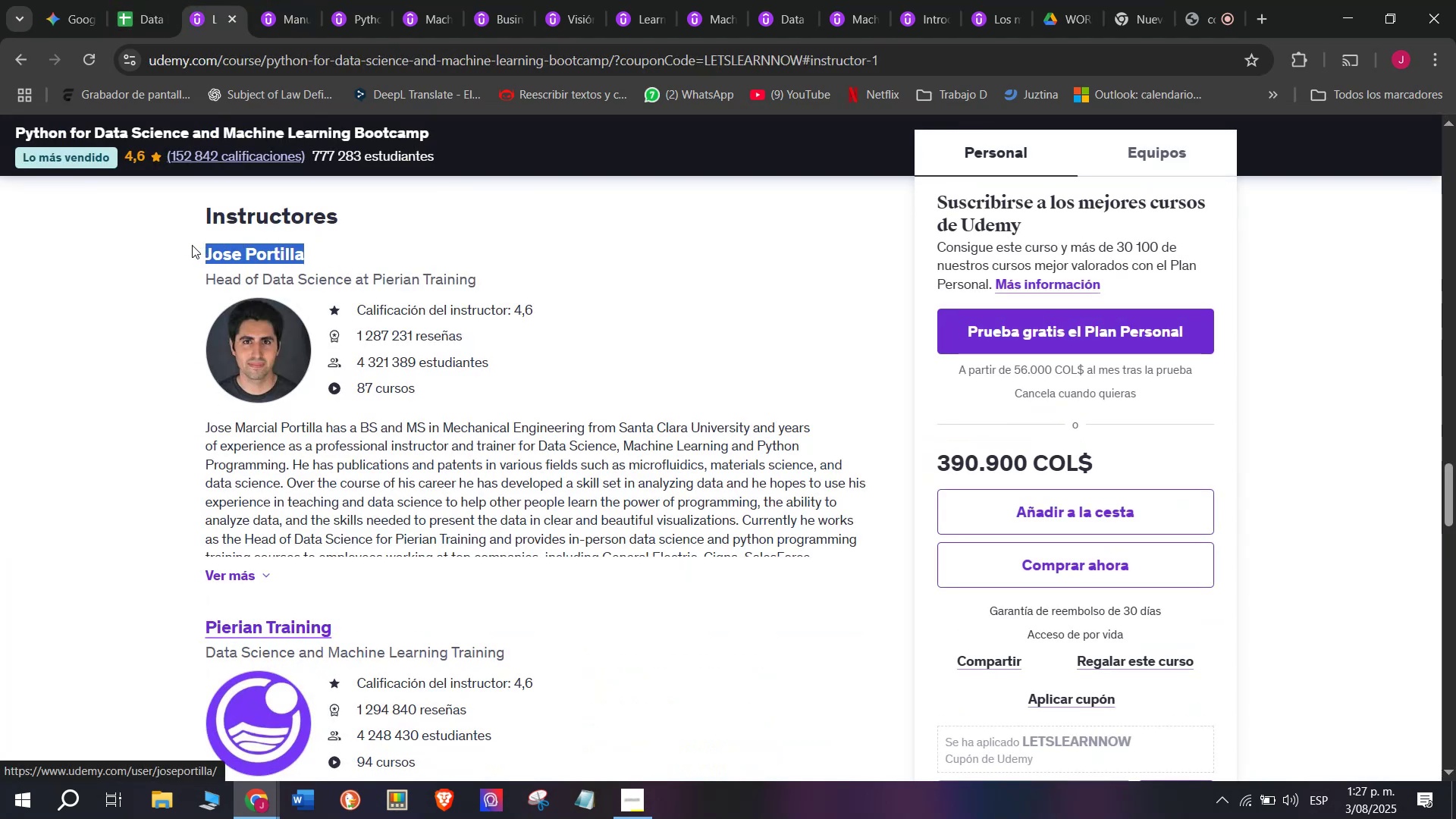 
key(Control+C)
 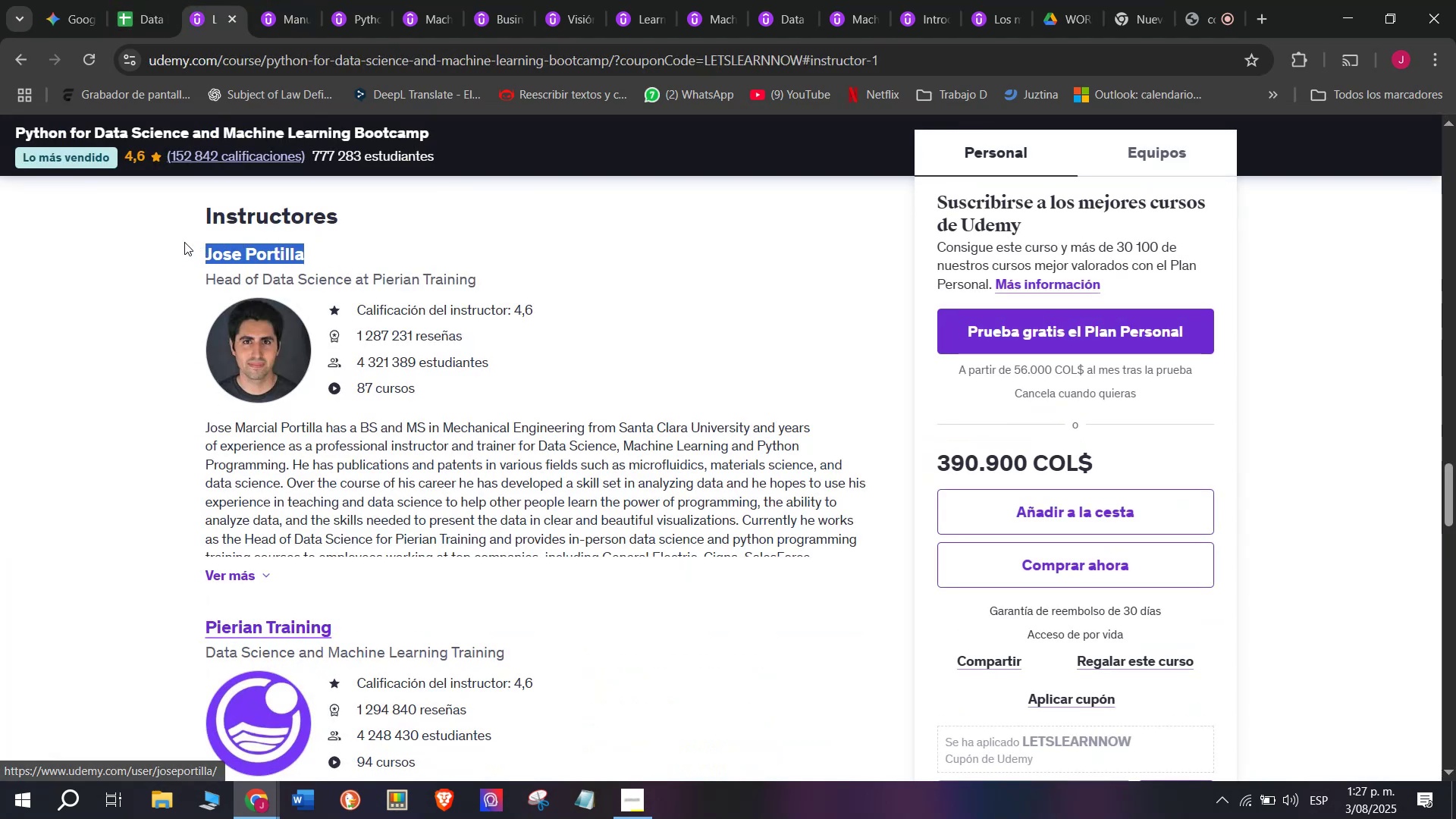 
key(Control+ControlLeft)
 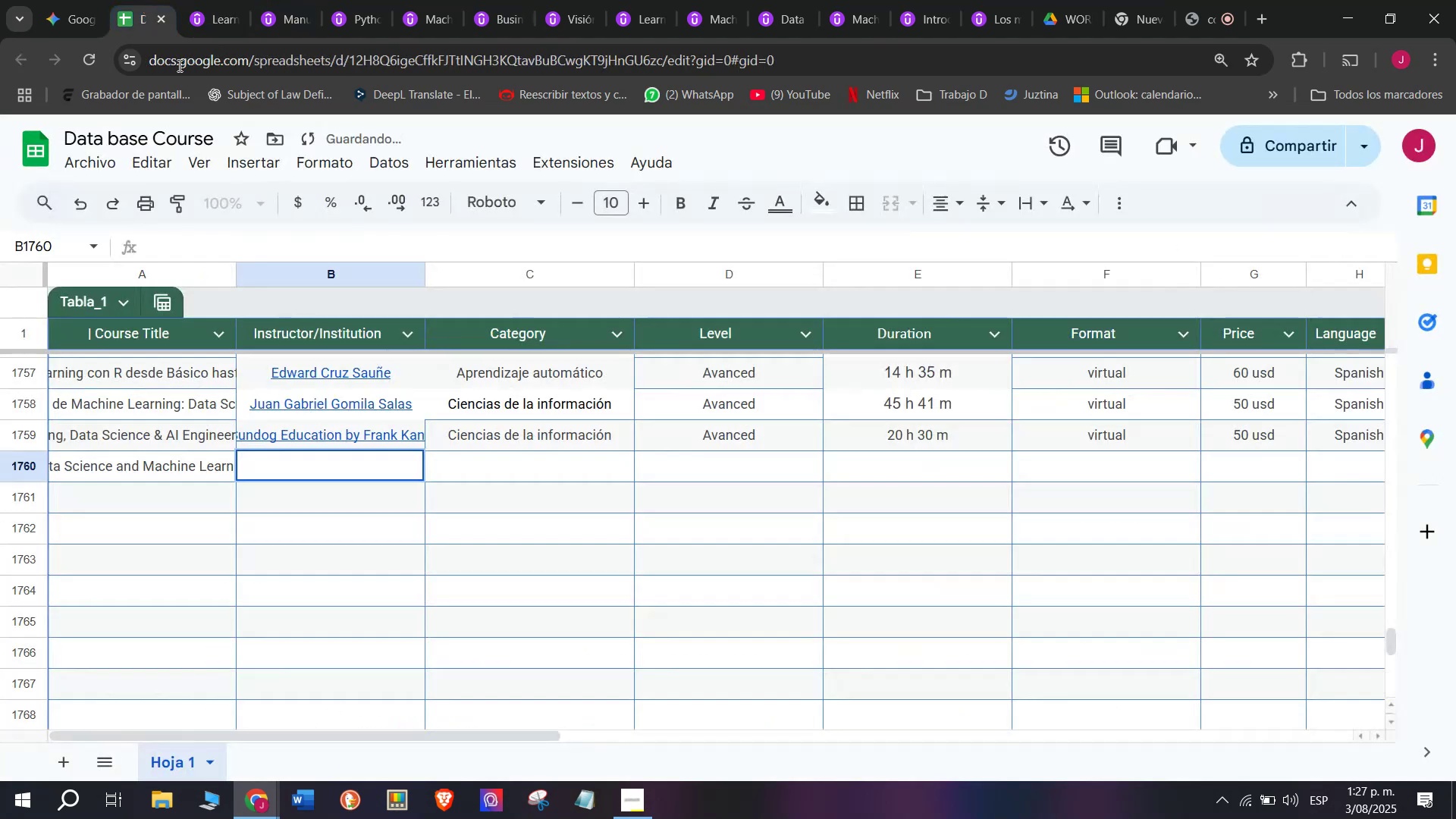 
key(Break)
 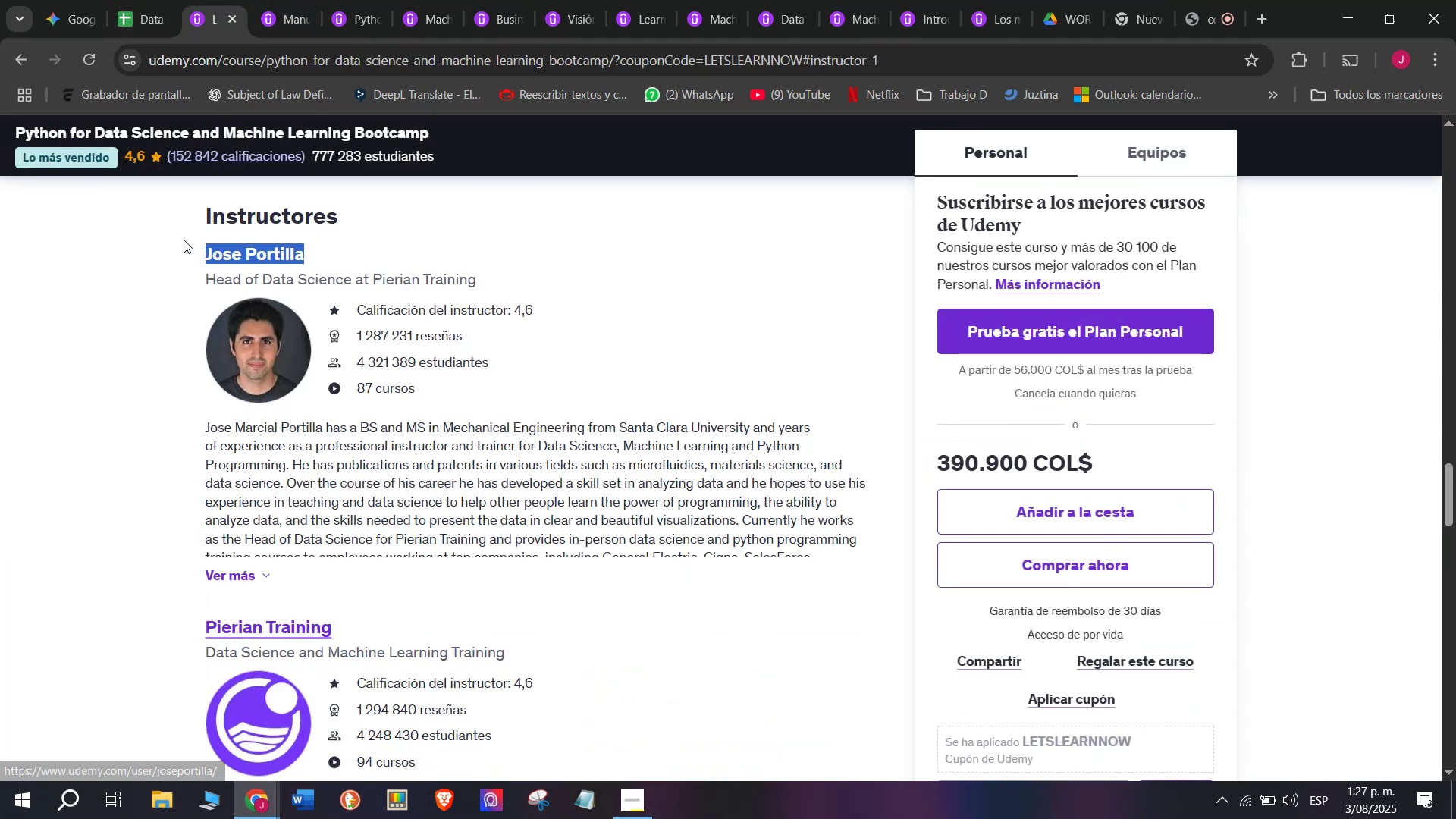 
key(Control+C)
 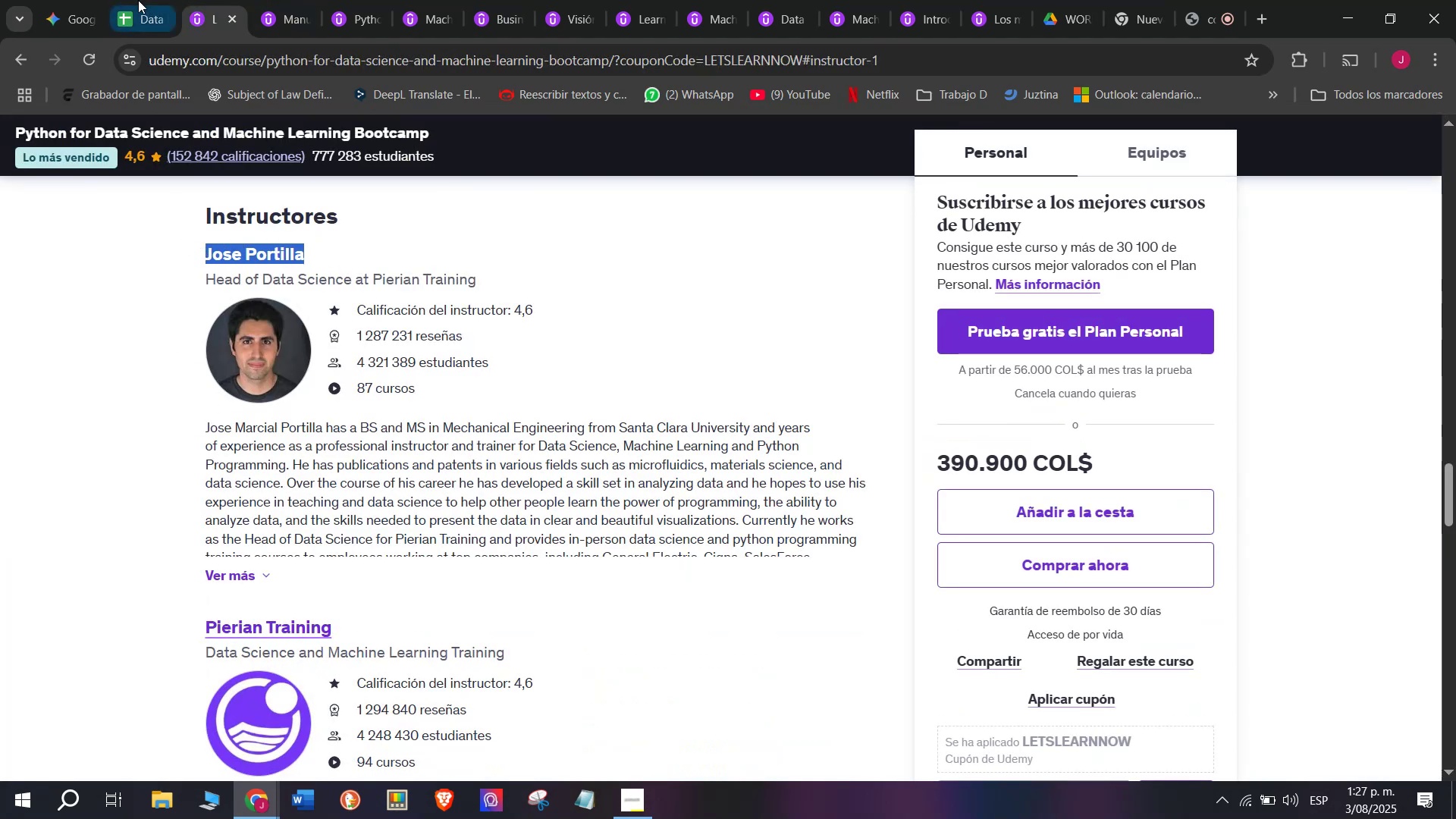 
left_click([138, 0])
 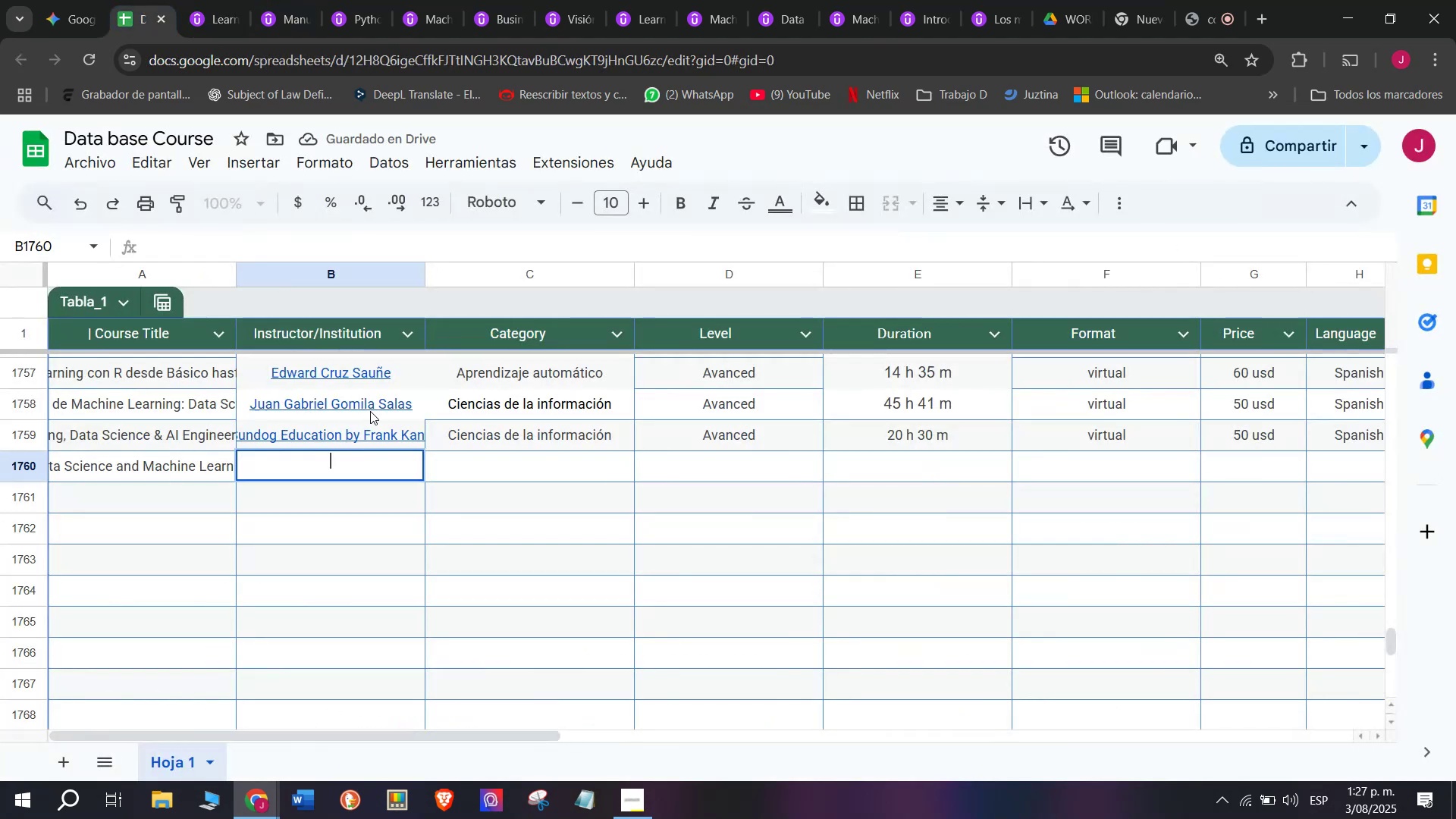 
key(Z)
 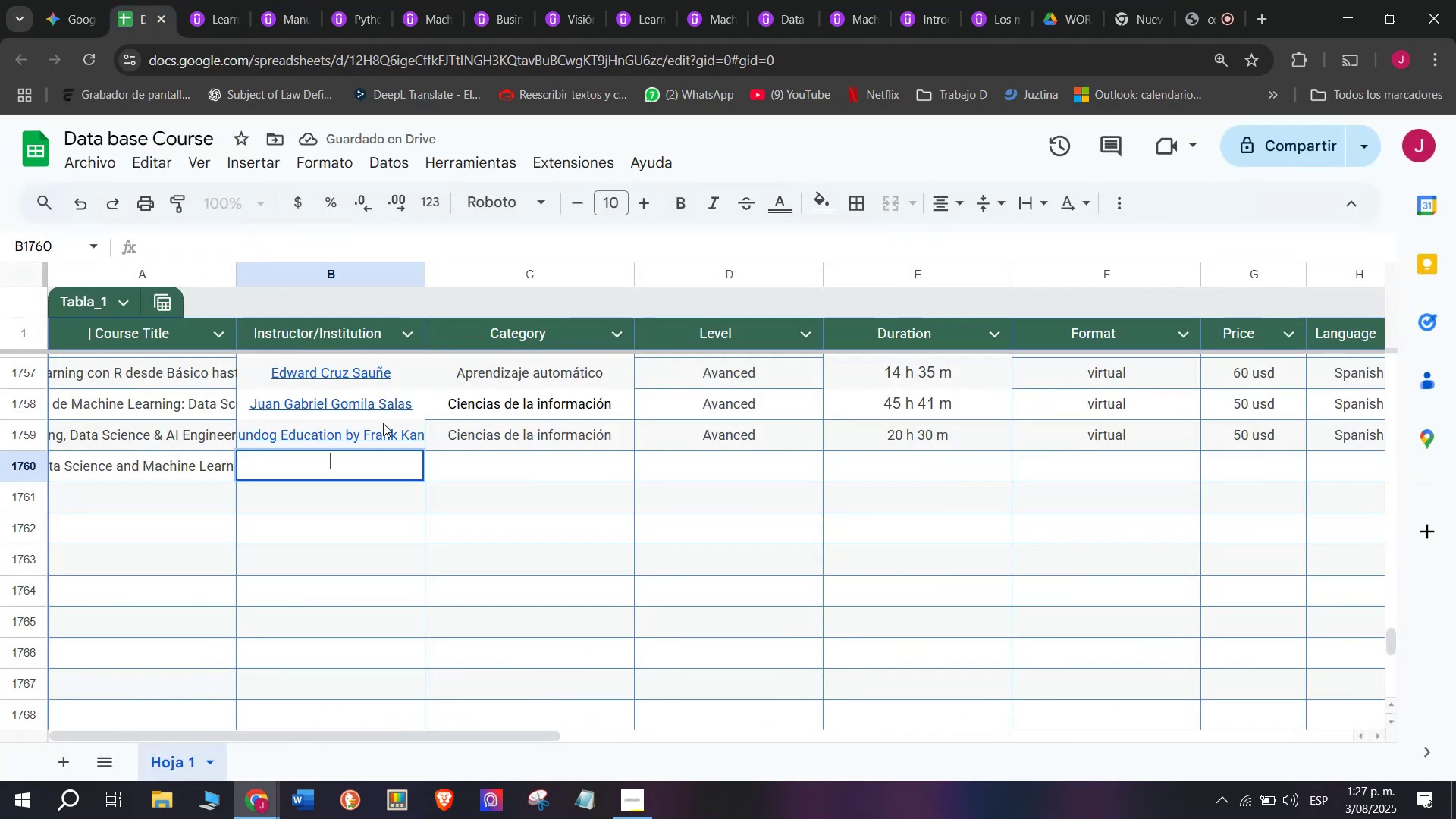 
key(Control+ControlLeft)
 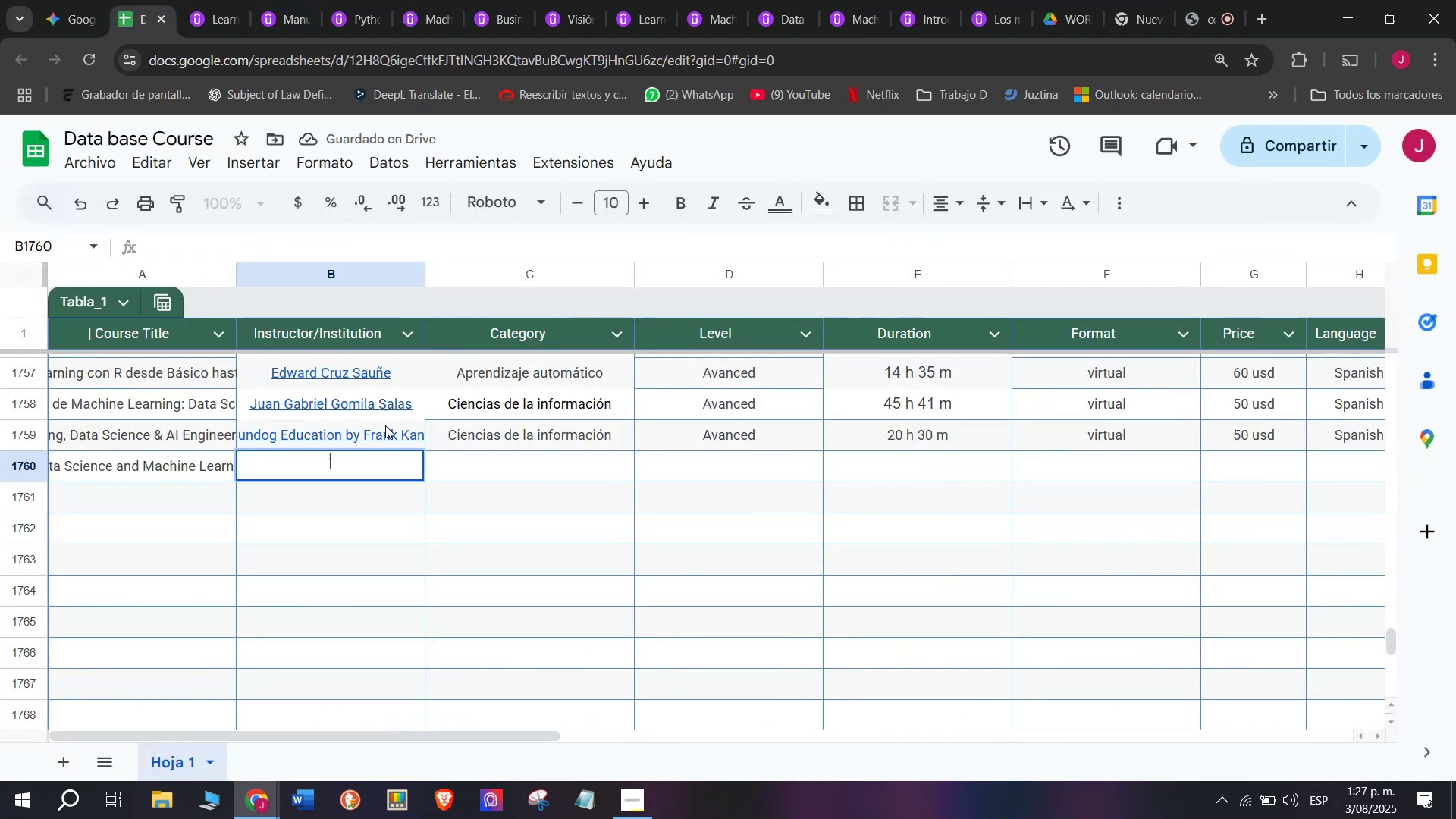 
key(Control+V)
 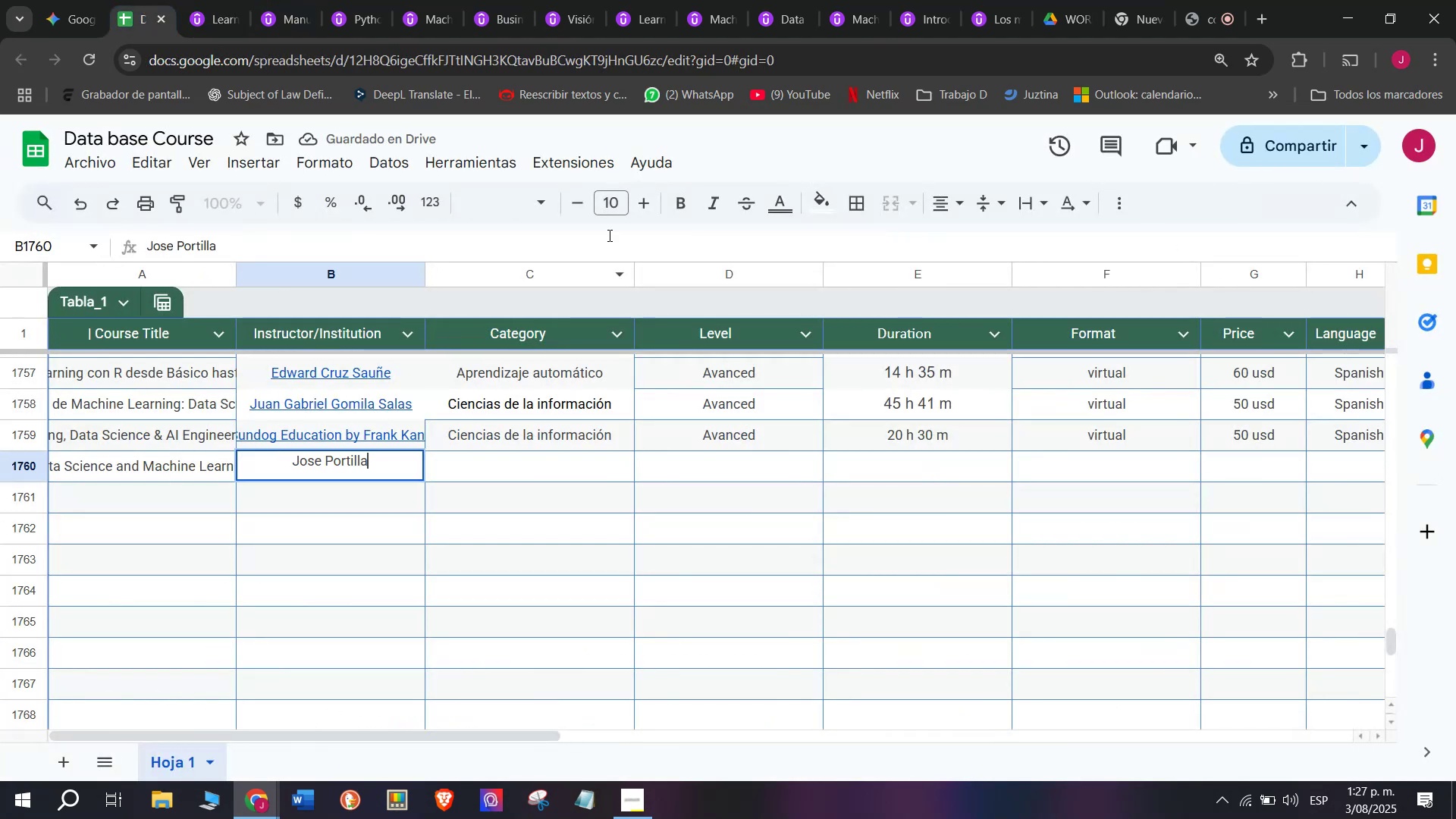 
key(Control+Shift+ControlLeft)
 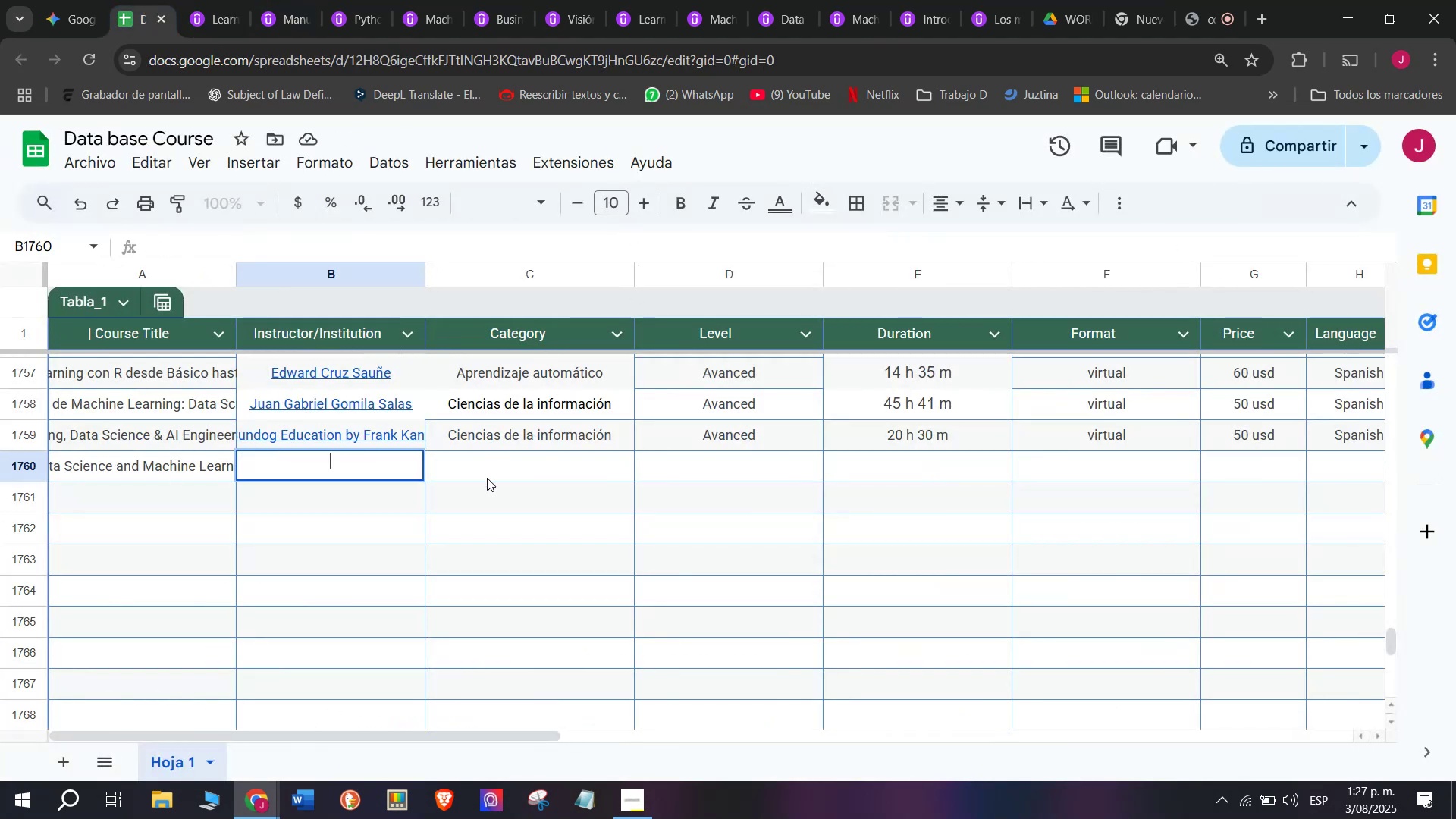 
key(Shift+ShiftLeft)
 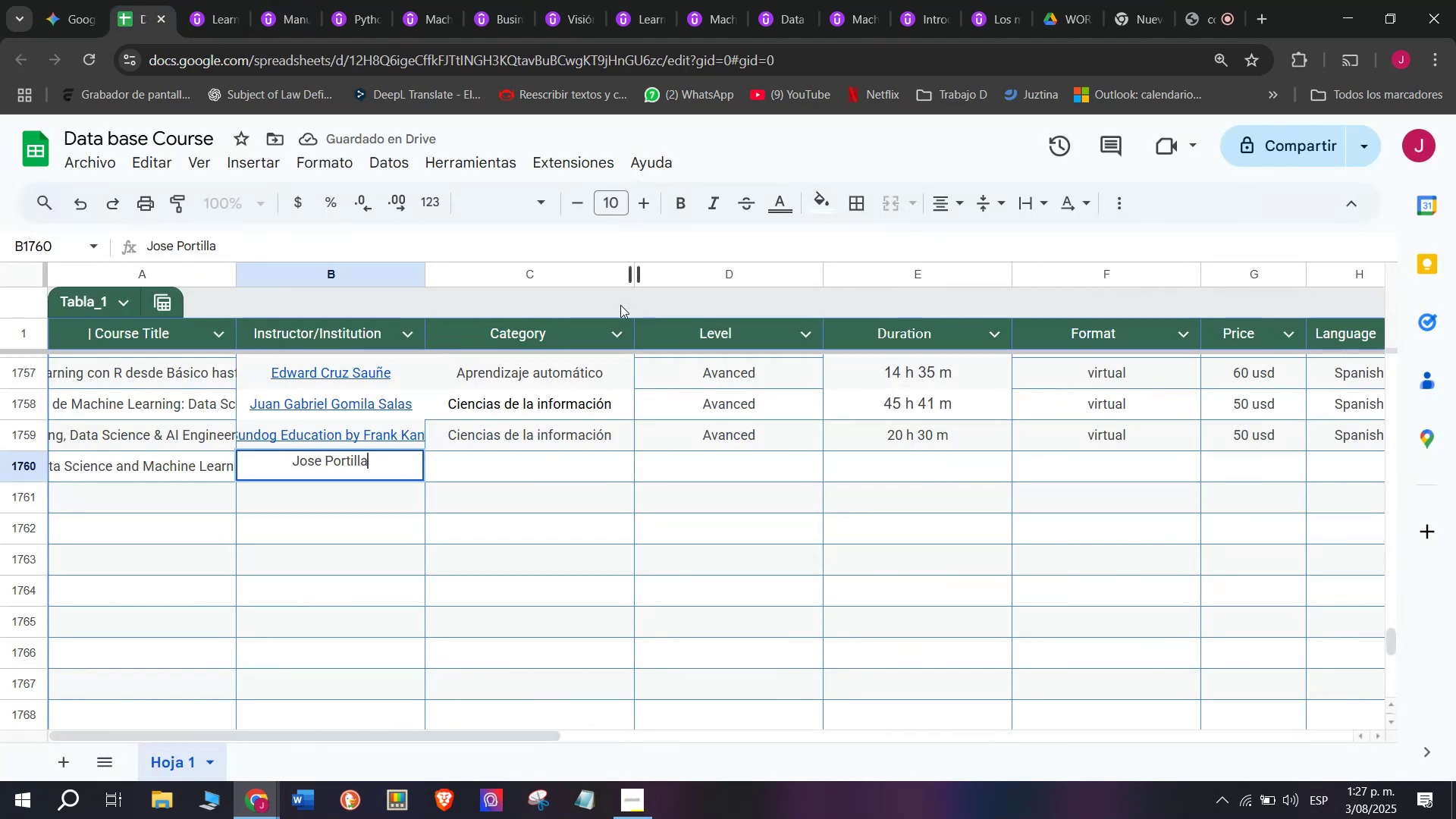 
key(Control+Shift+Z)
 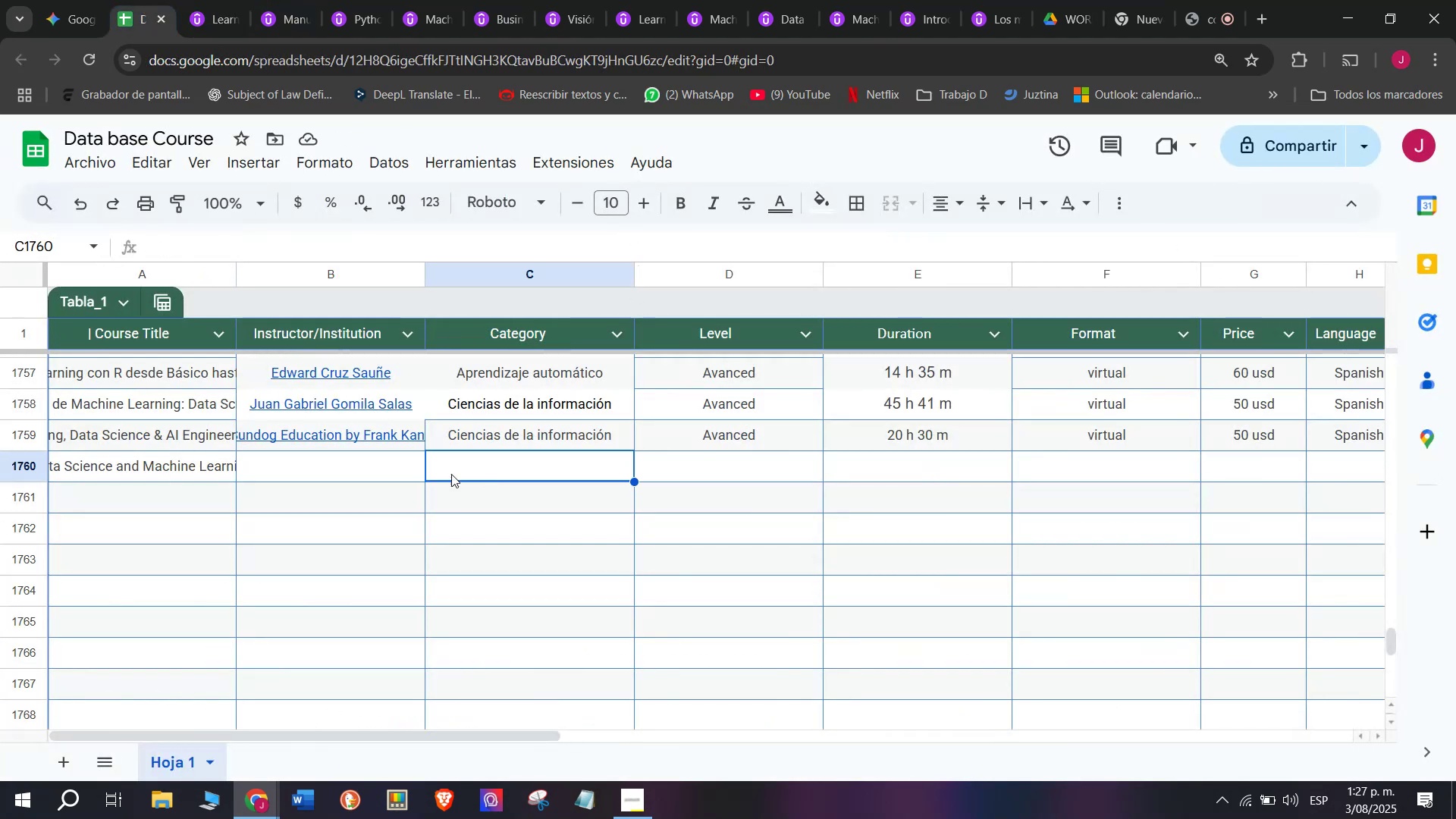 
double_click([371, 463])
 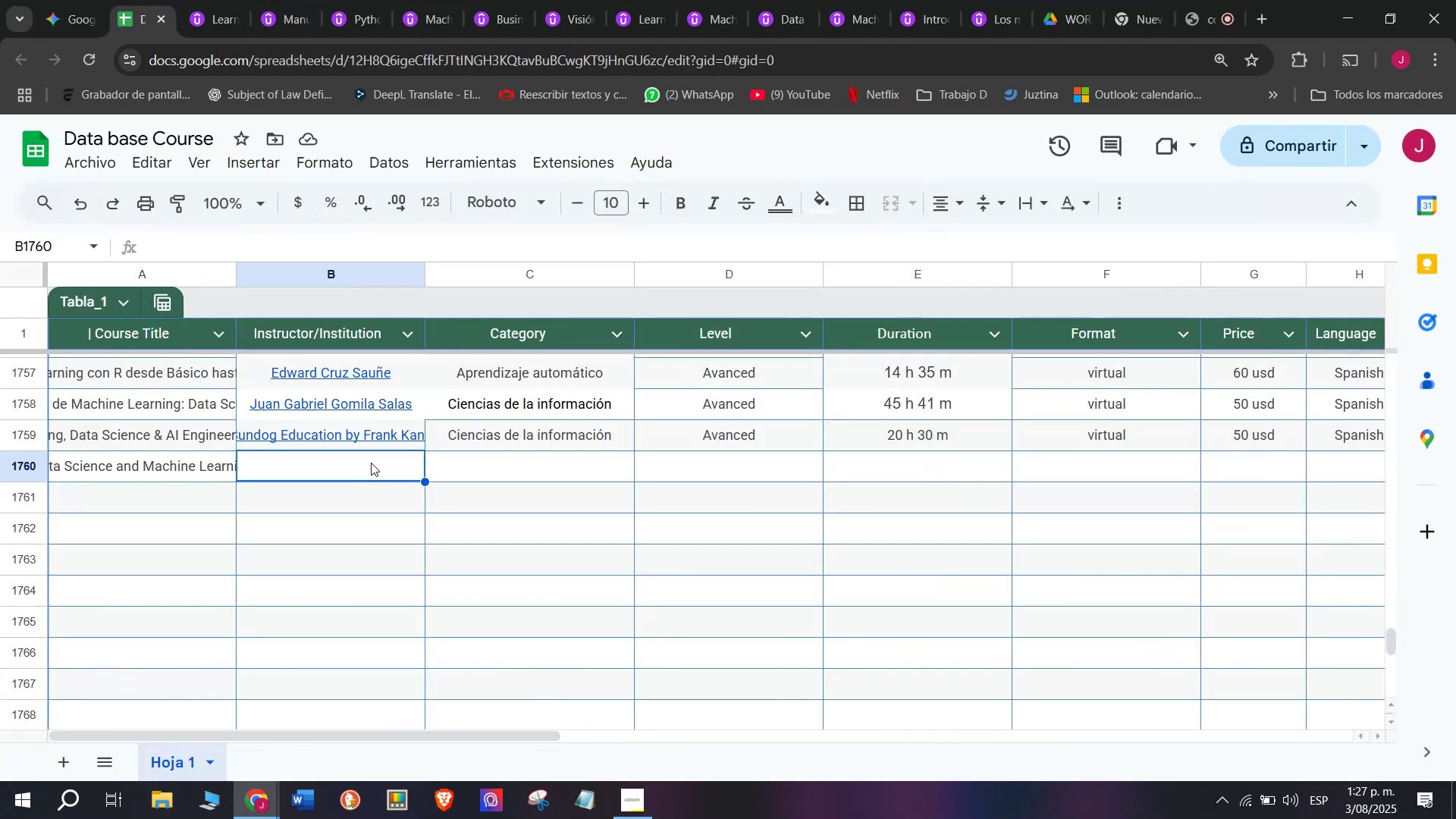 
key(Z)
 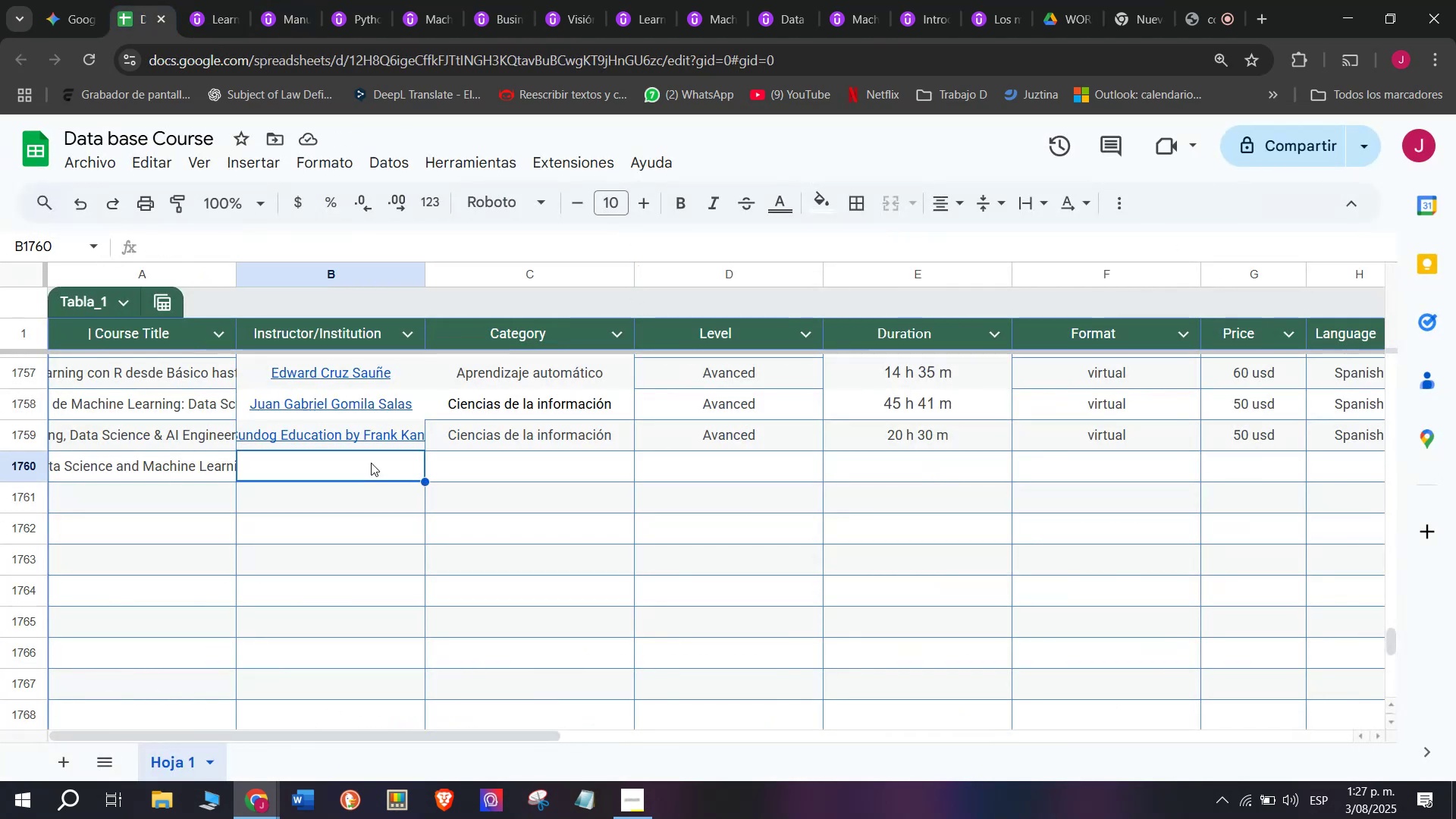 
key(Control+ControlLeft)
 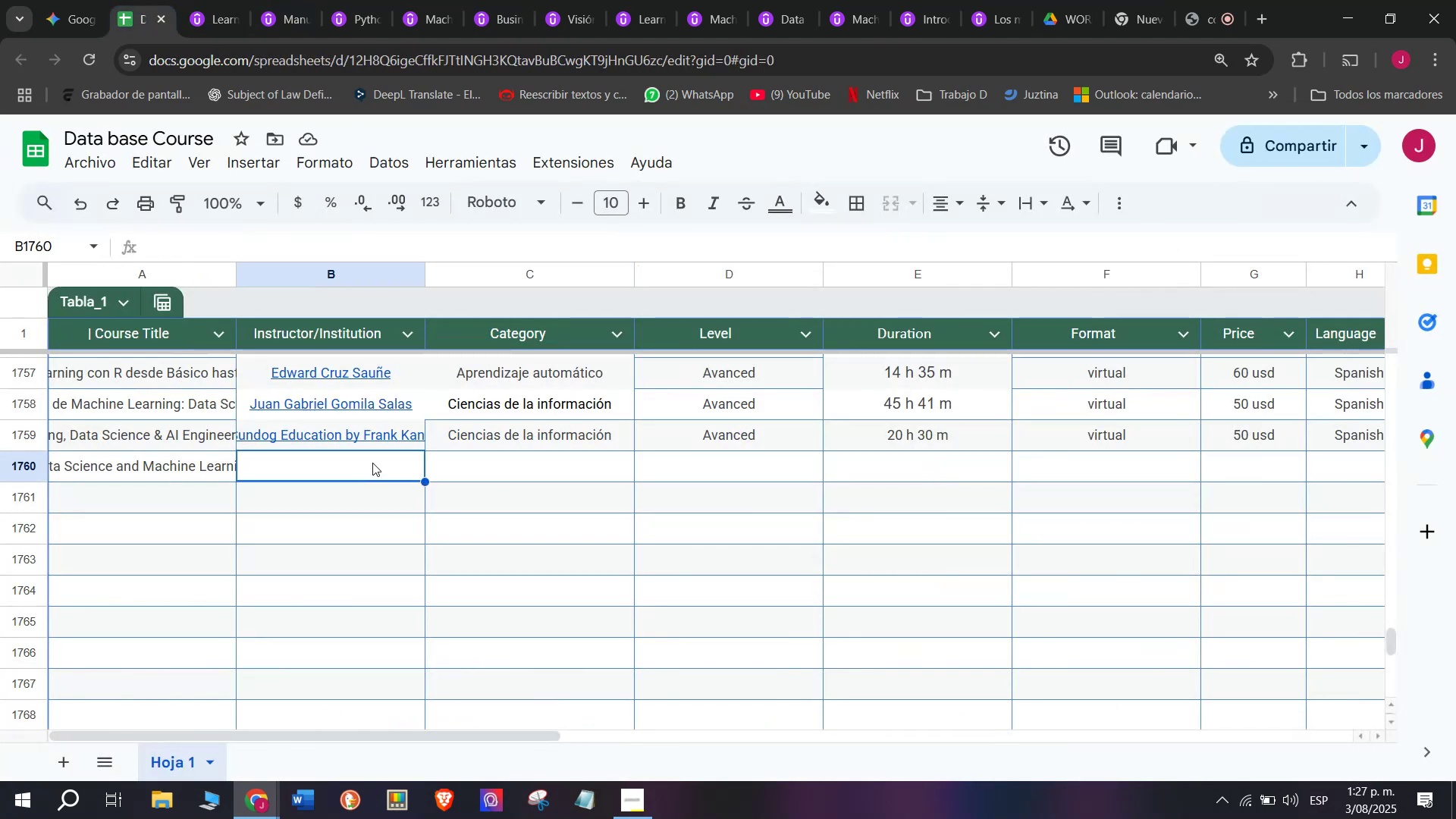 
key(Control+V)
 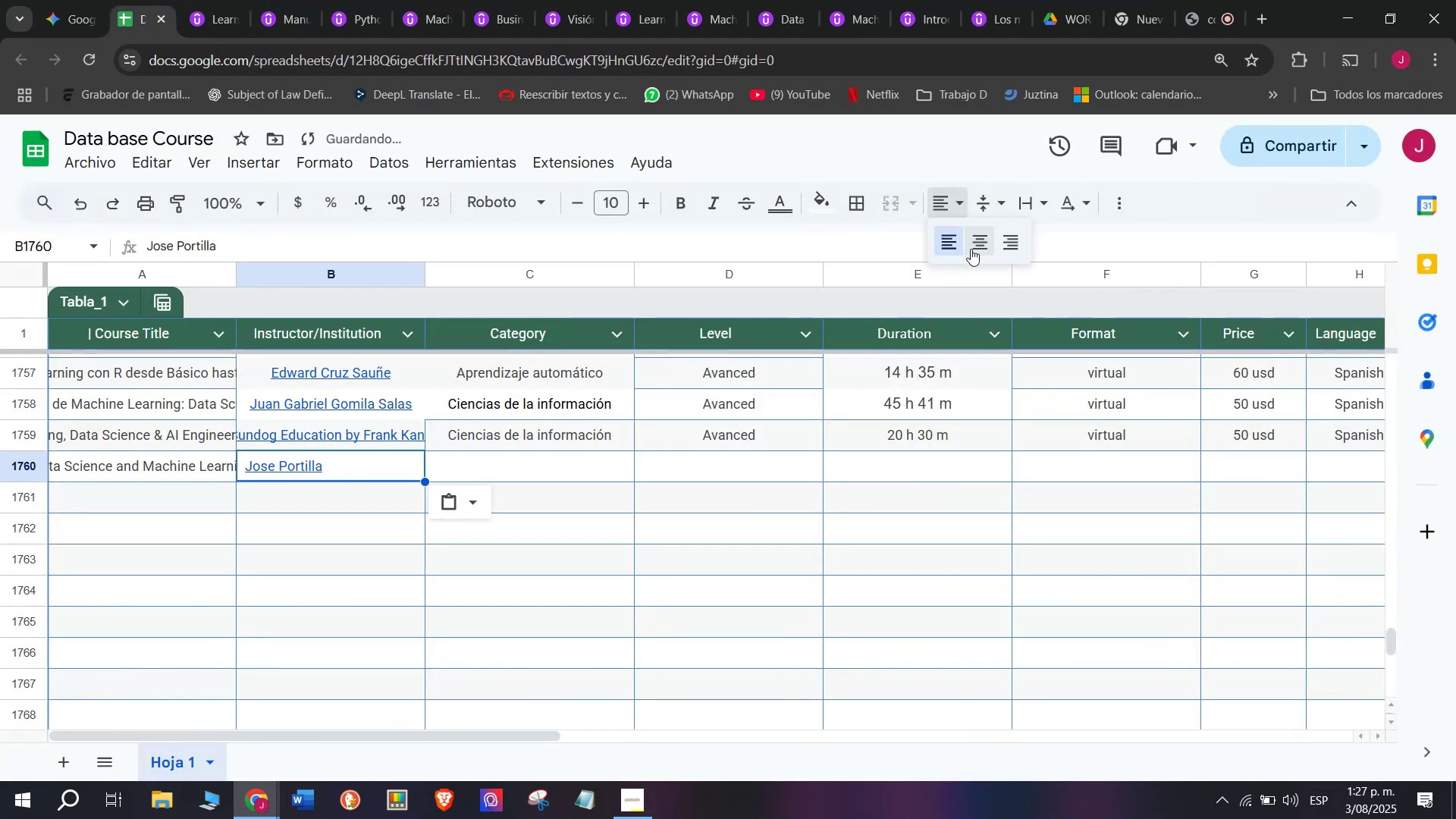 
double_click([974, 255])
 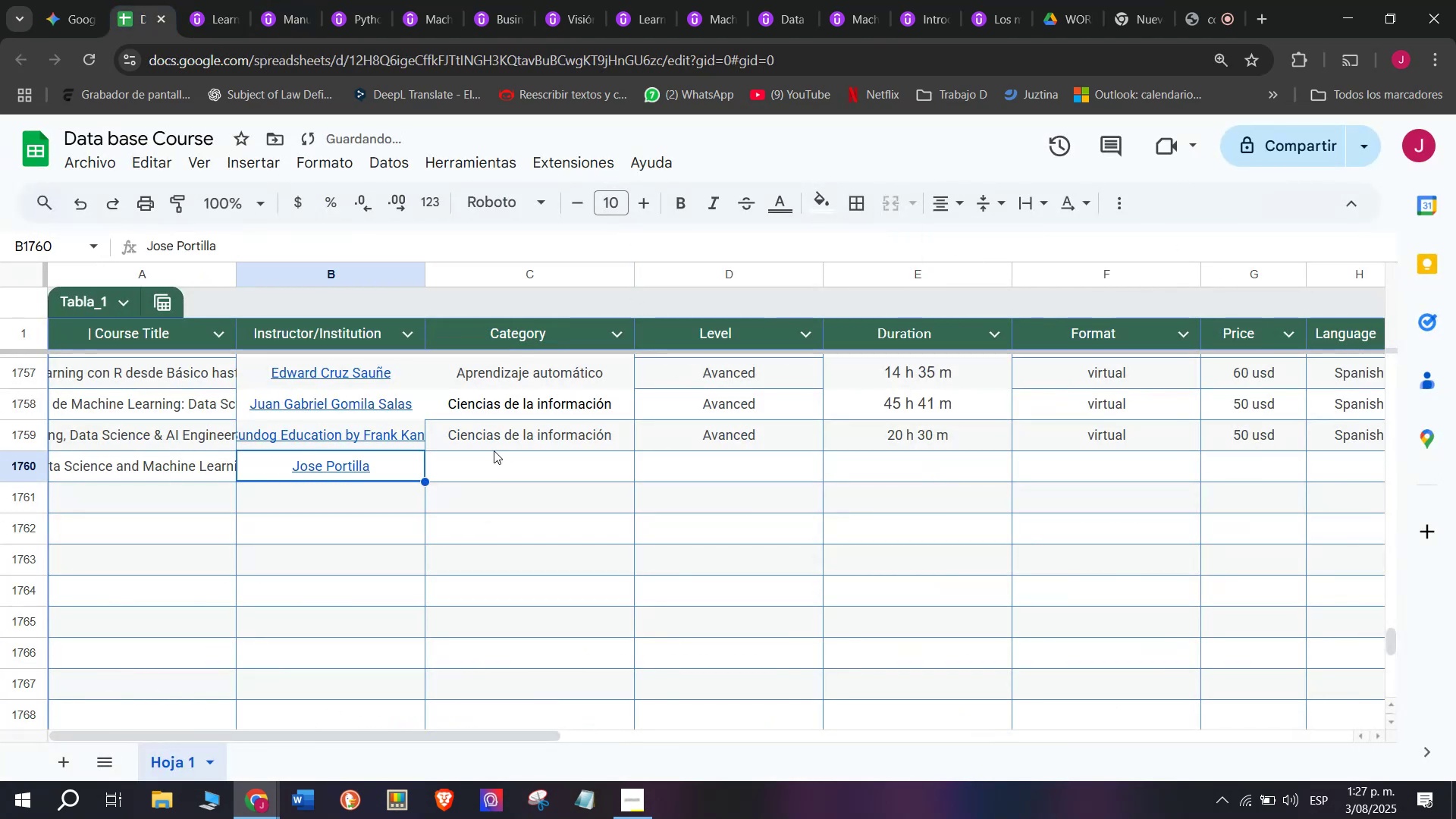 
left_click([503, 436])
 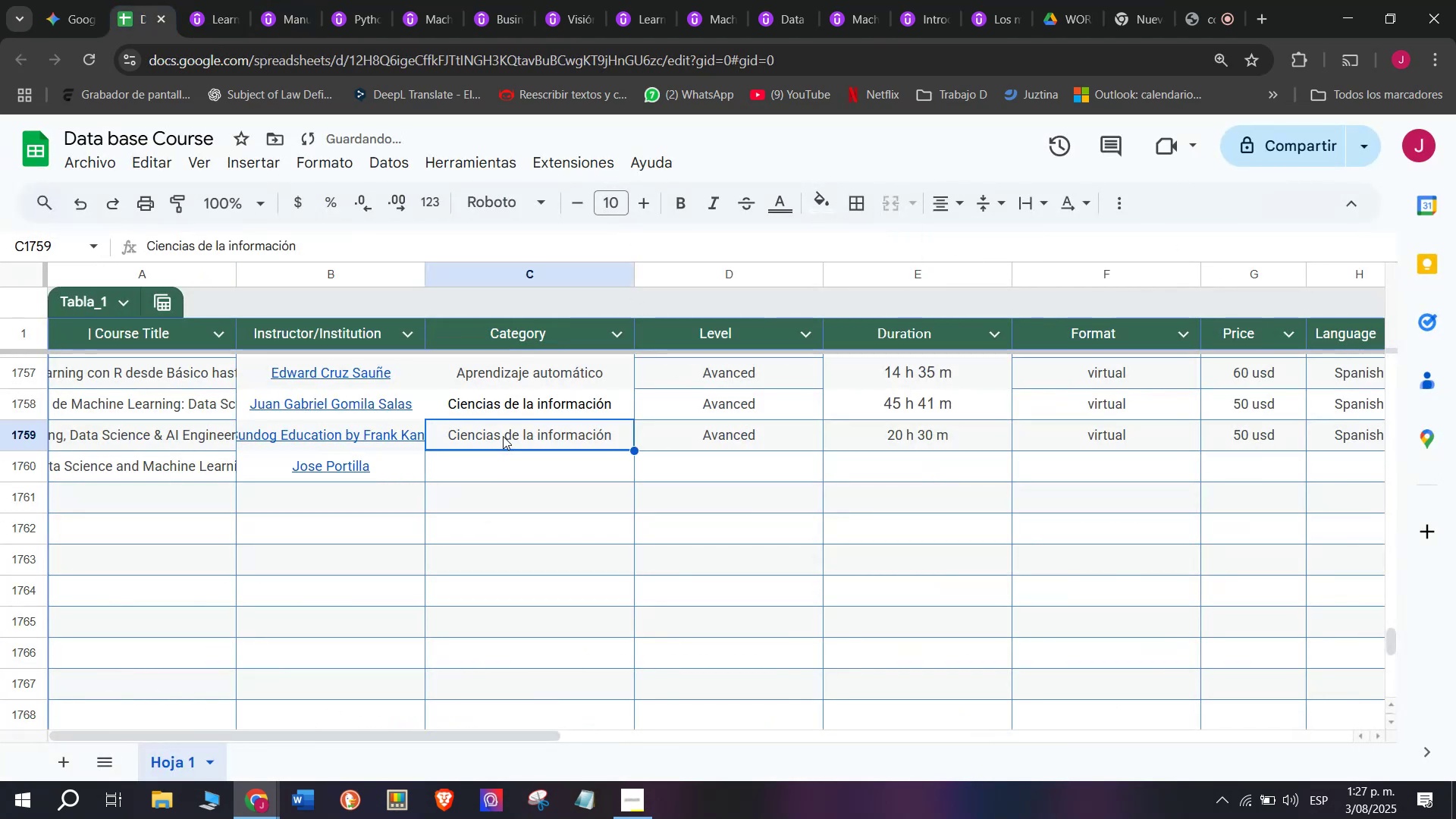 
key(Break)
 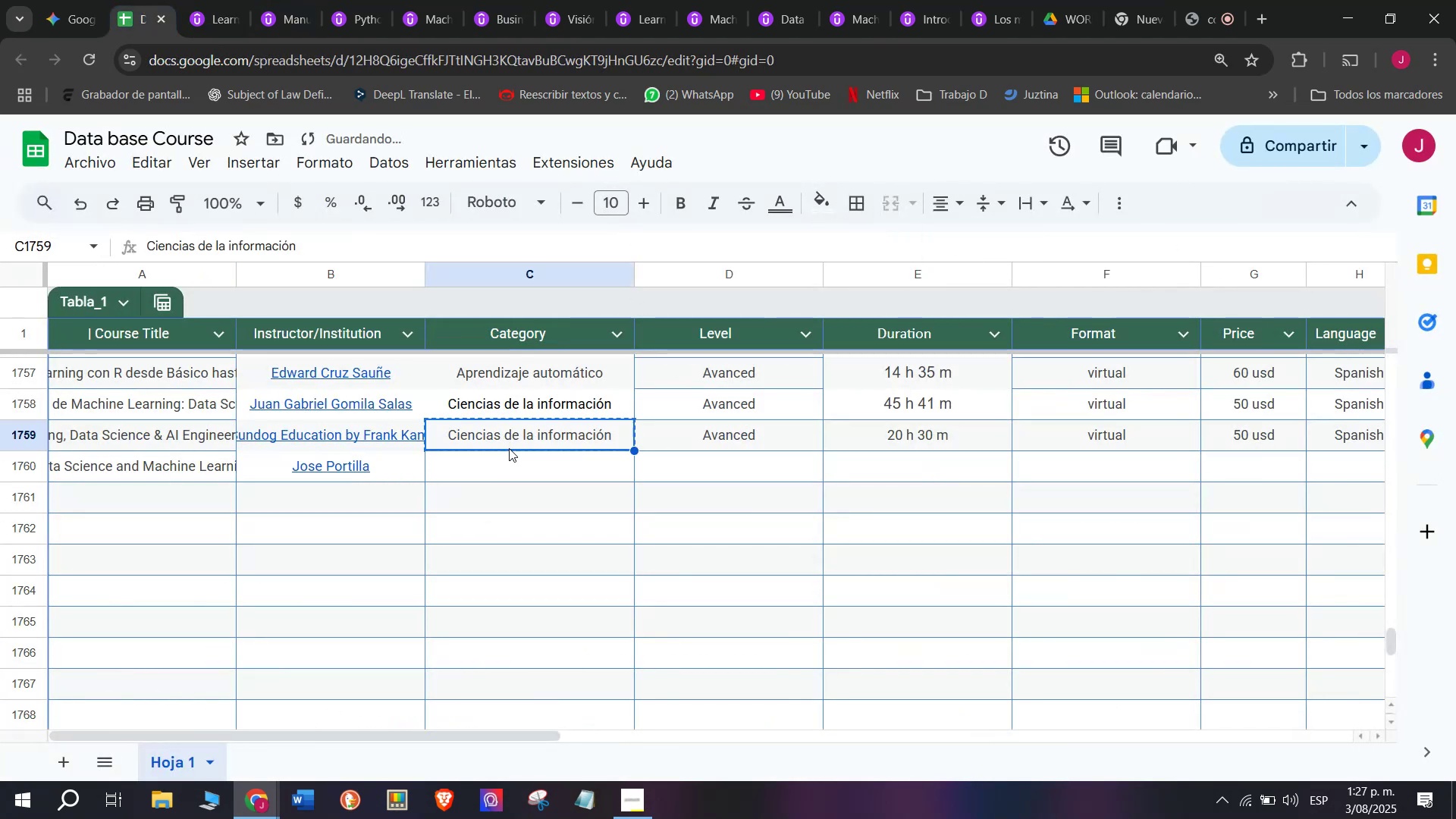 
key(Control+ControlLeft)
 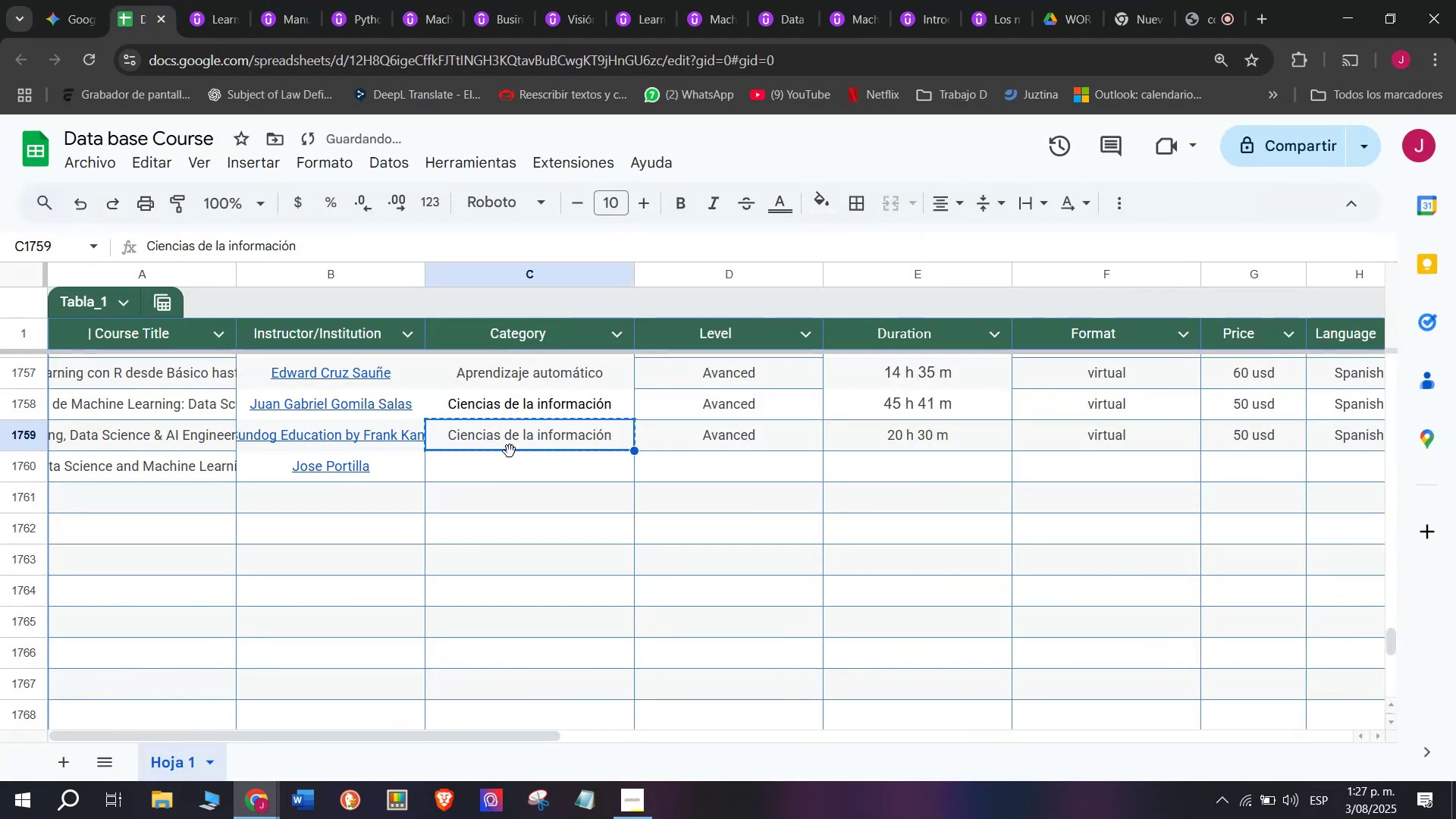 
key(Control+C)
 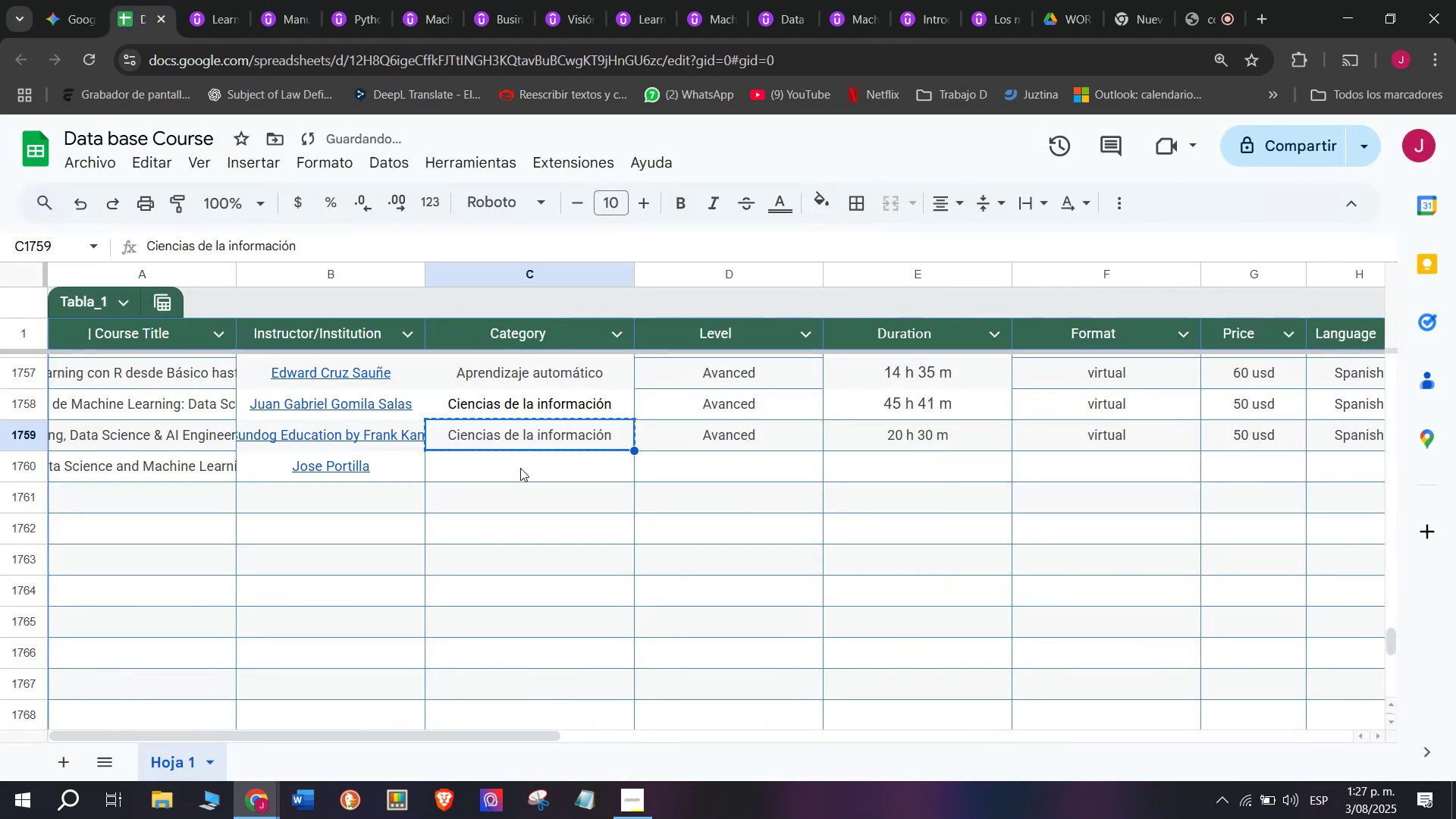 
double_click([520, 468])
 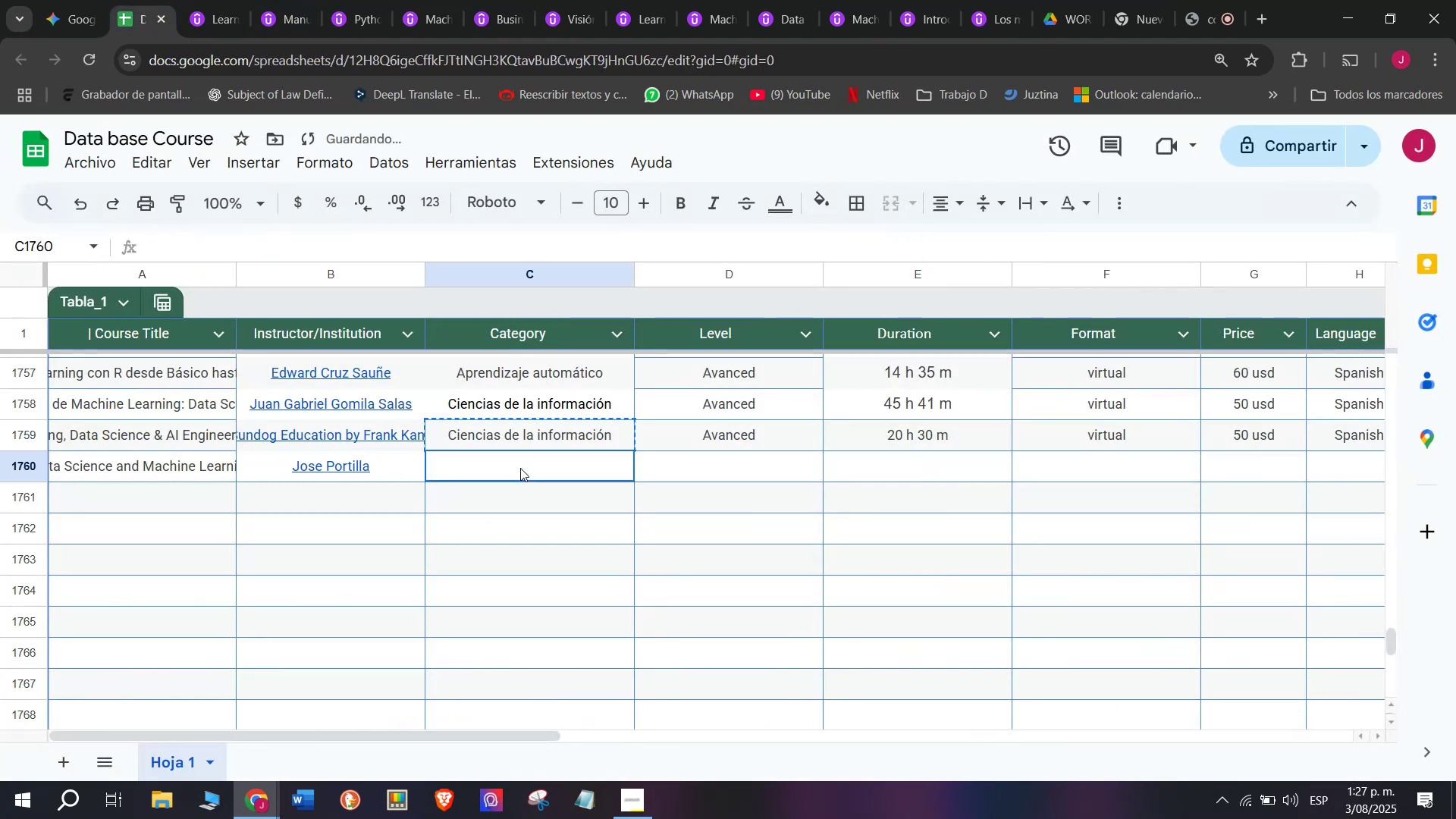 
key(Z)
 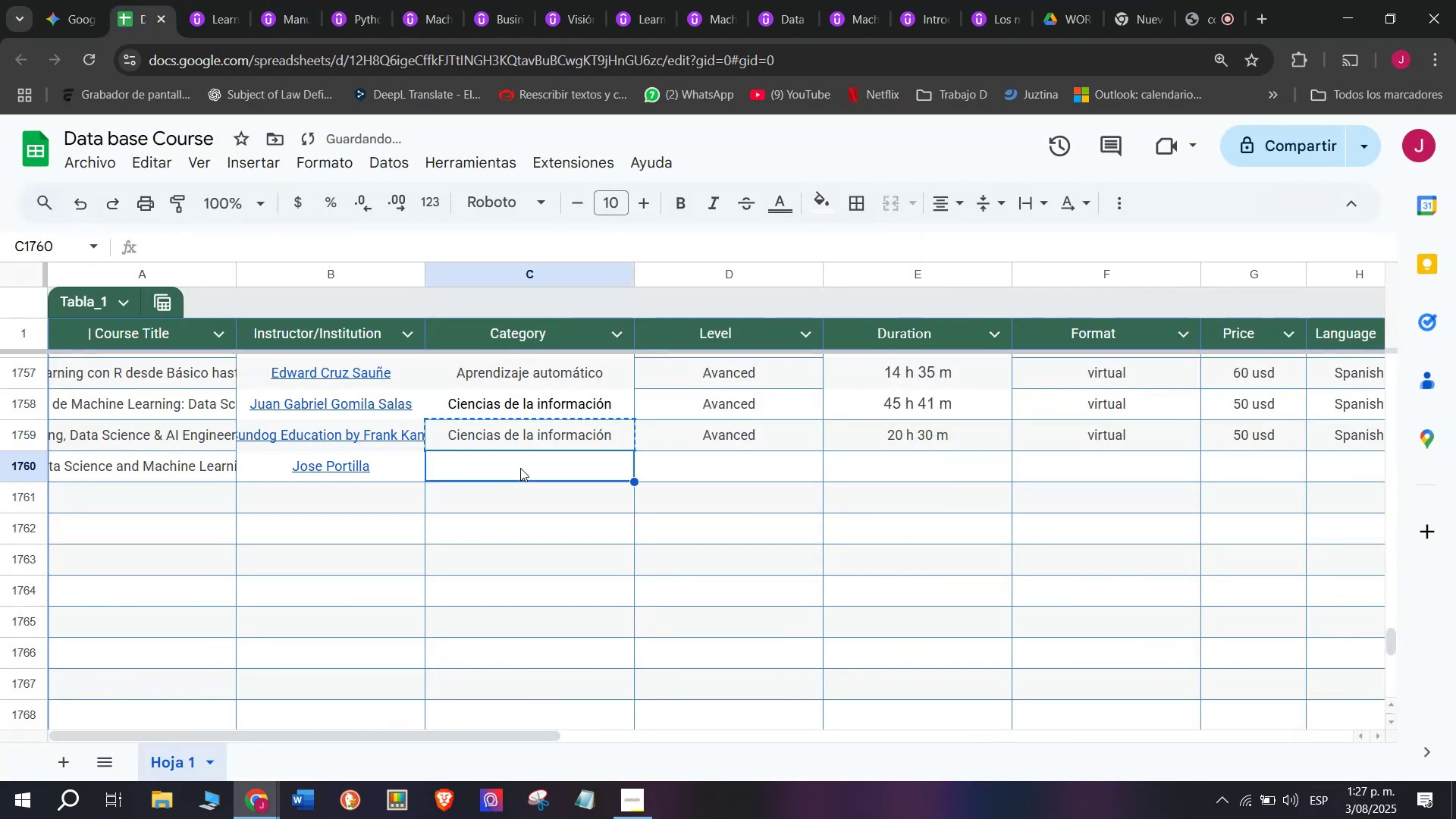 
key(Control+ControlLeft)
 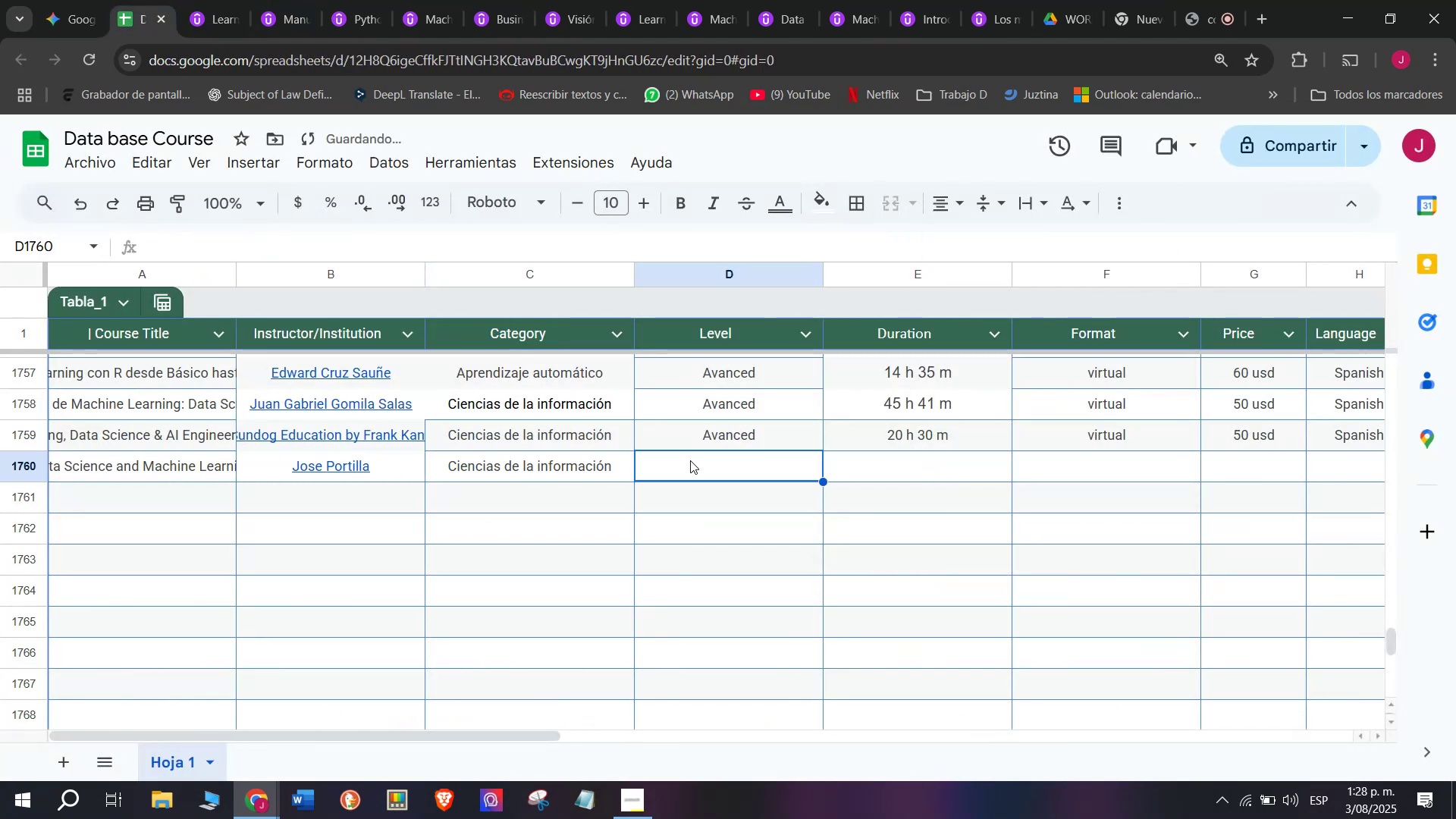 
key(Control+V)
 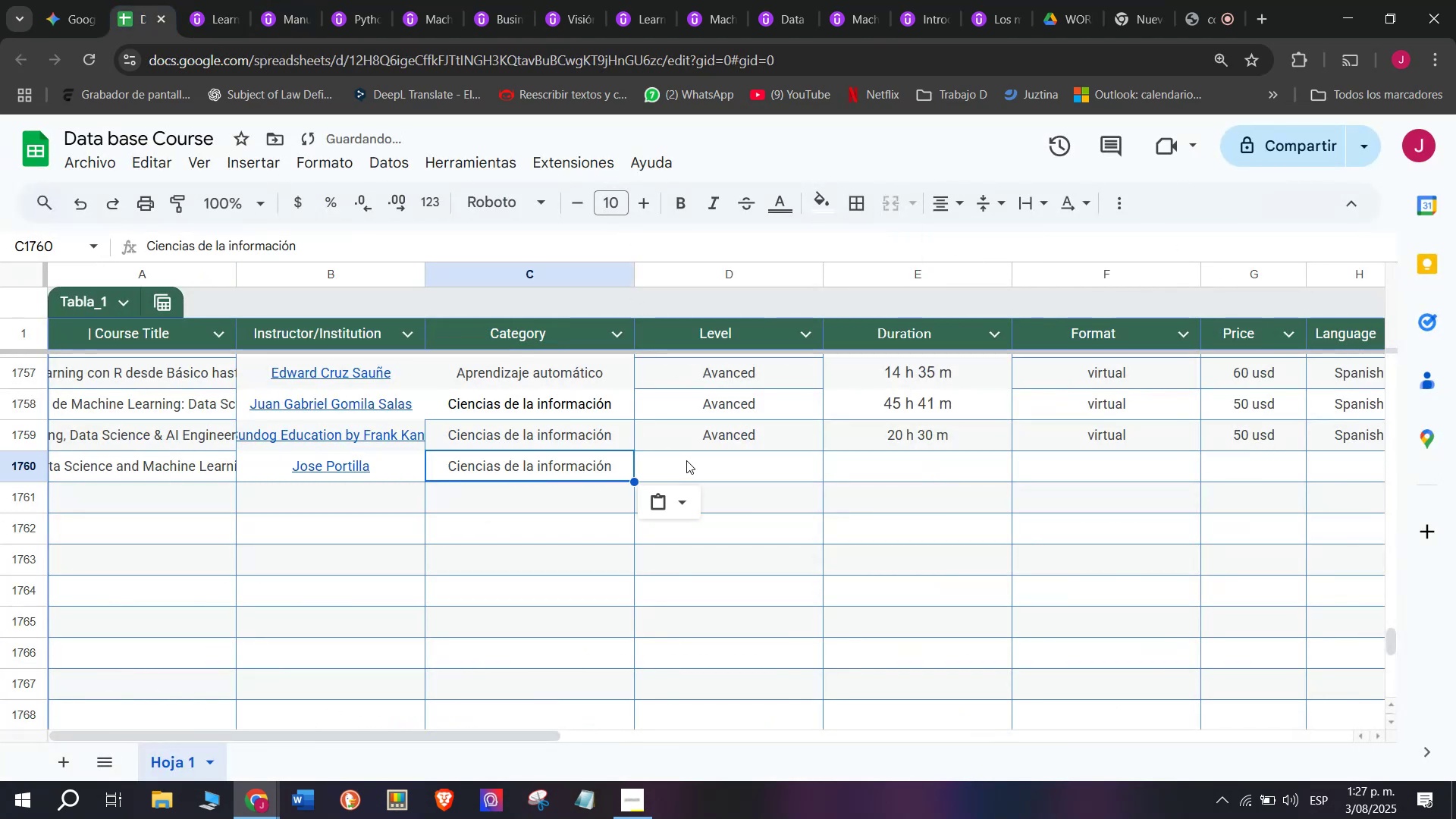 
triple_click([686, 460])
 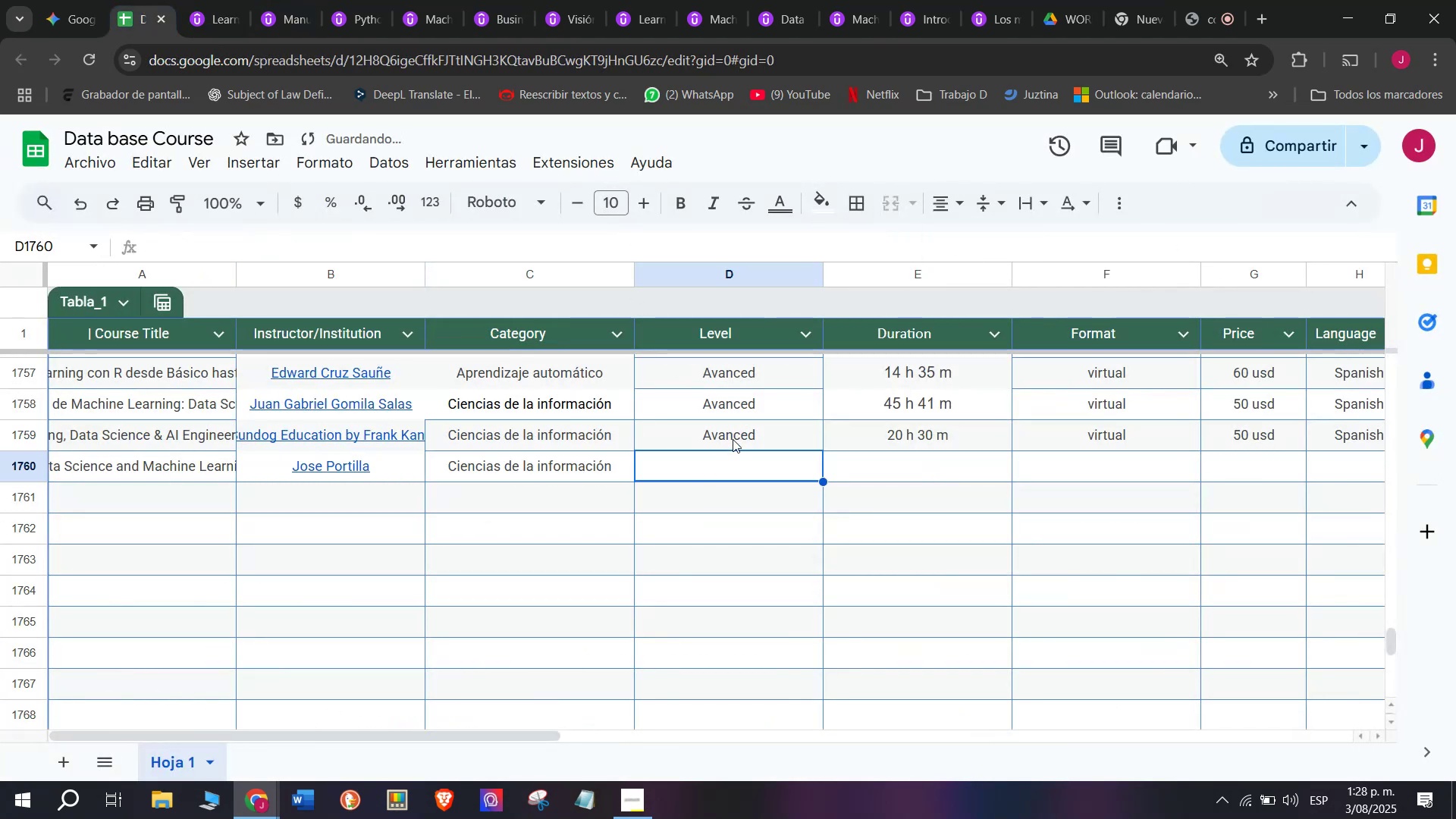 
key(Break)
 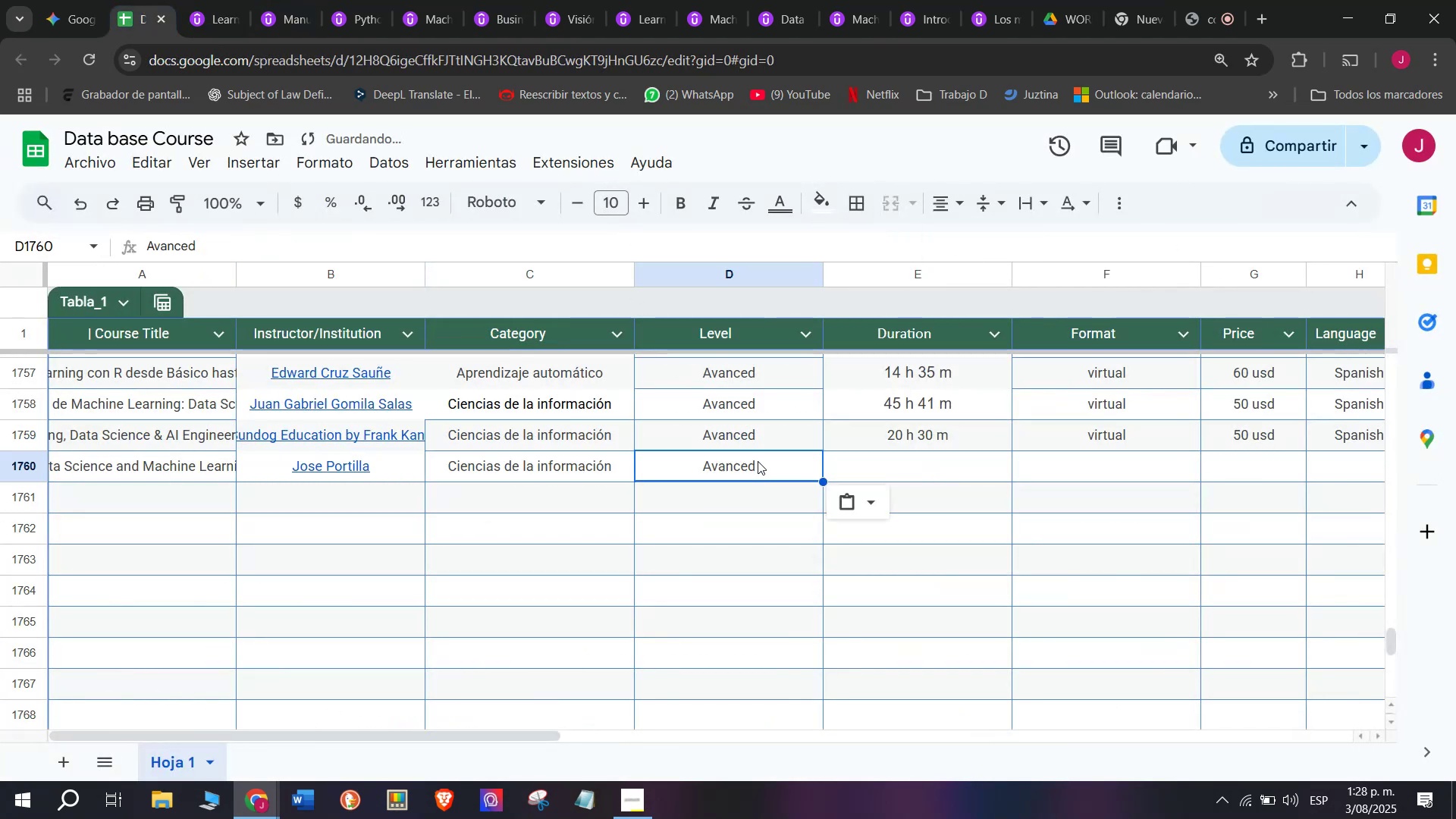 
key(Control+ControlLeft)
 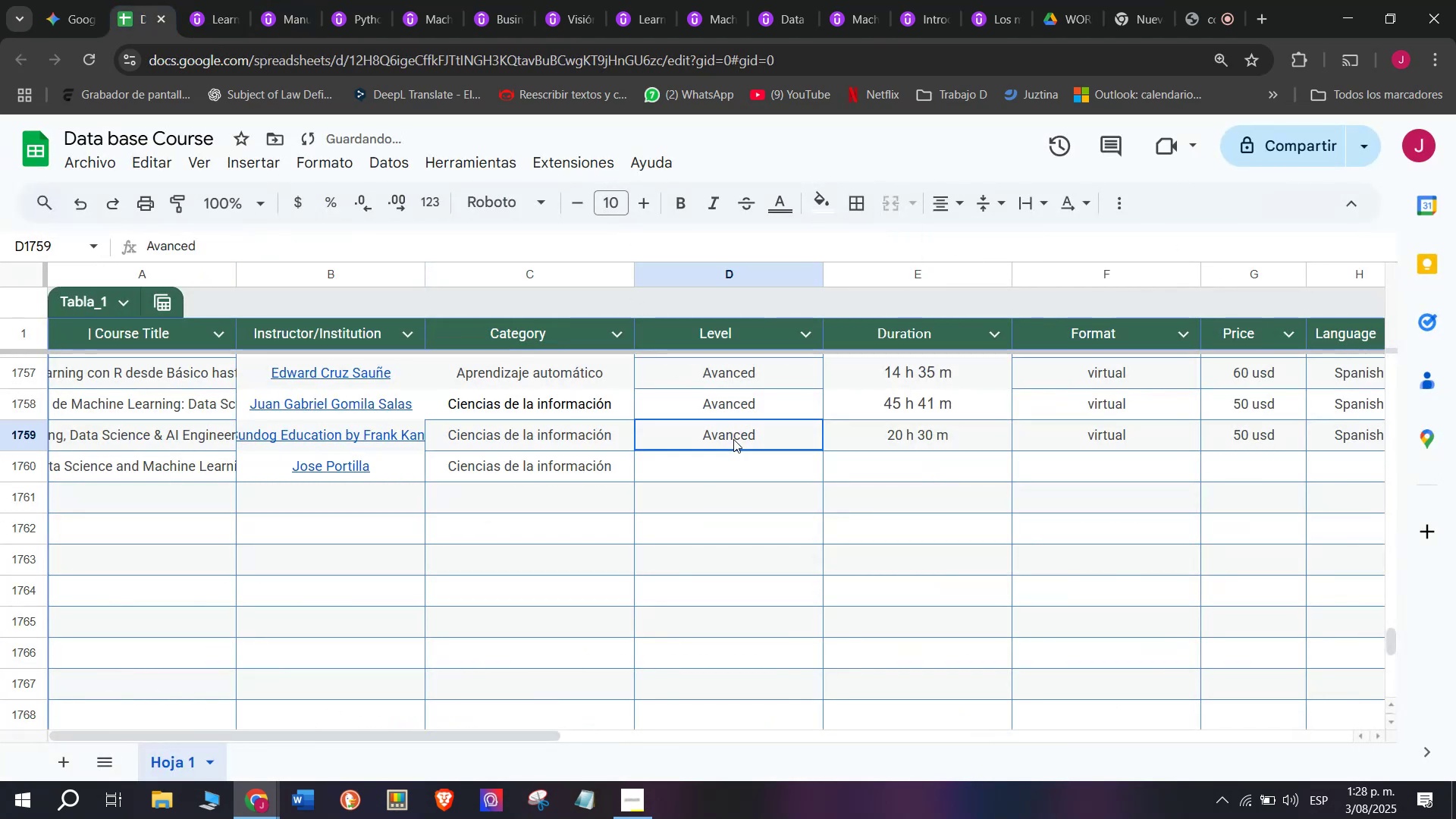 
key(Control+C)
 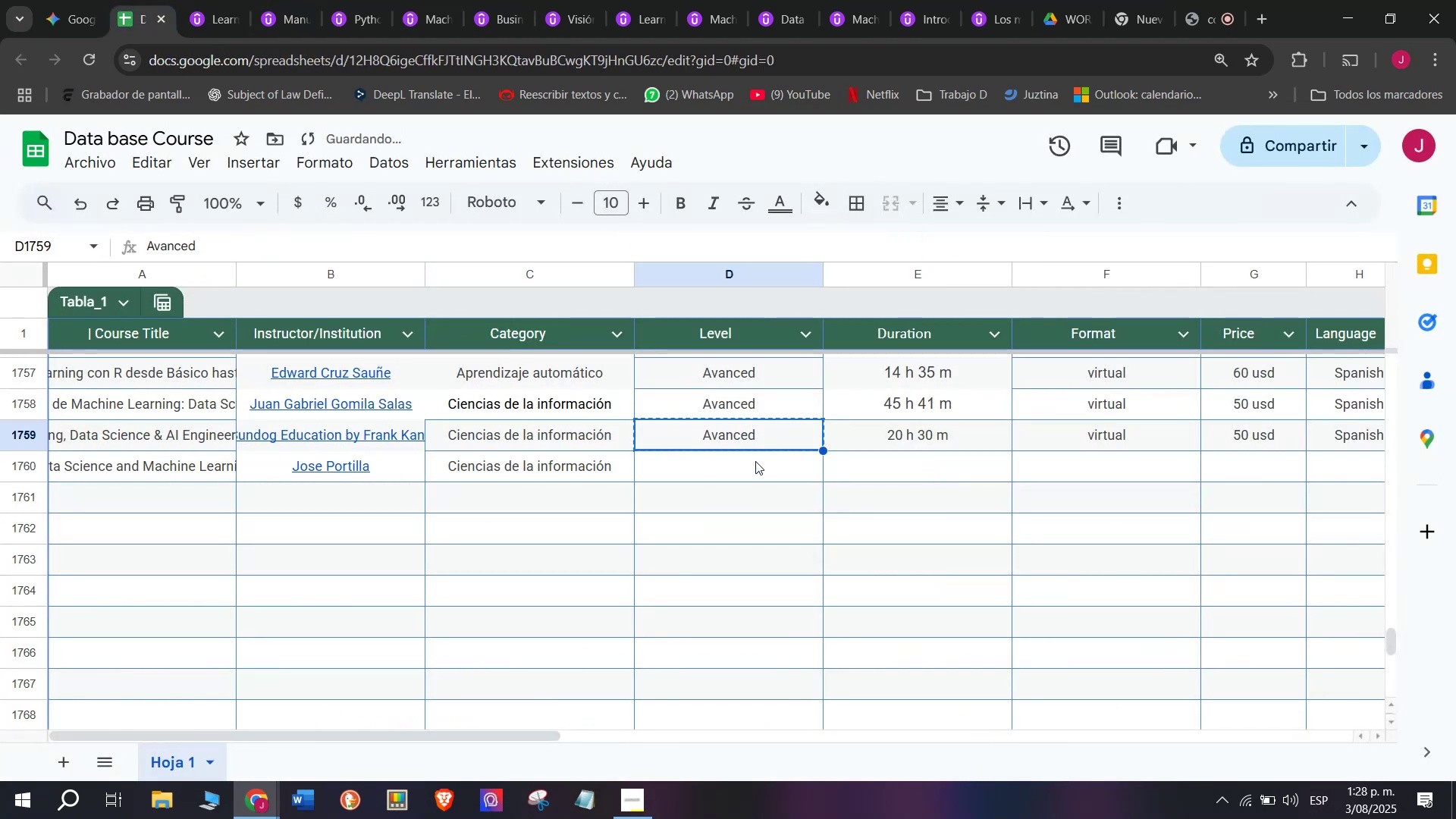 
triple_click([755, 461])
 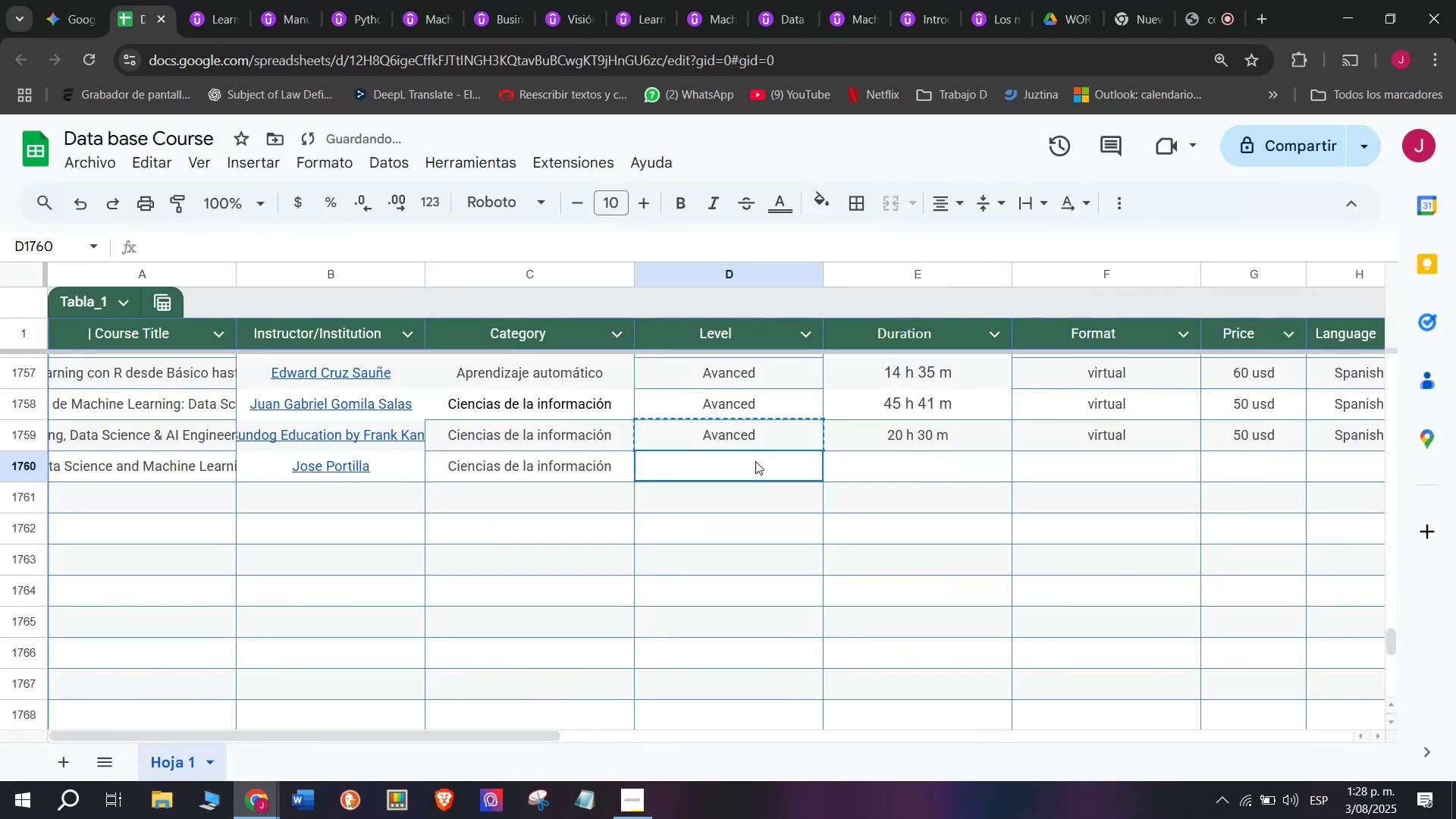 
key(Control+ControlLeft)
 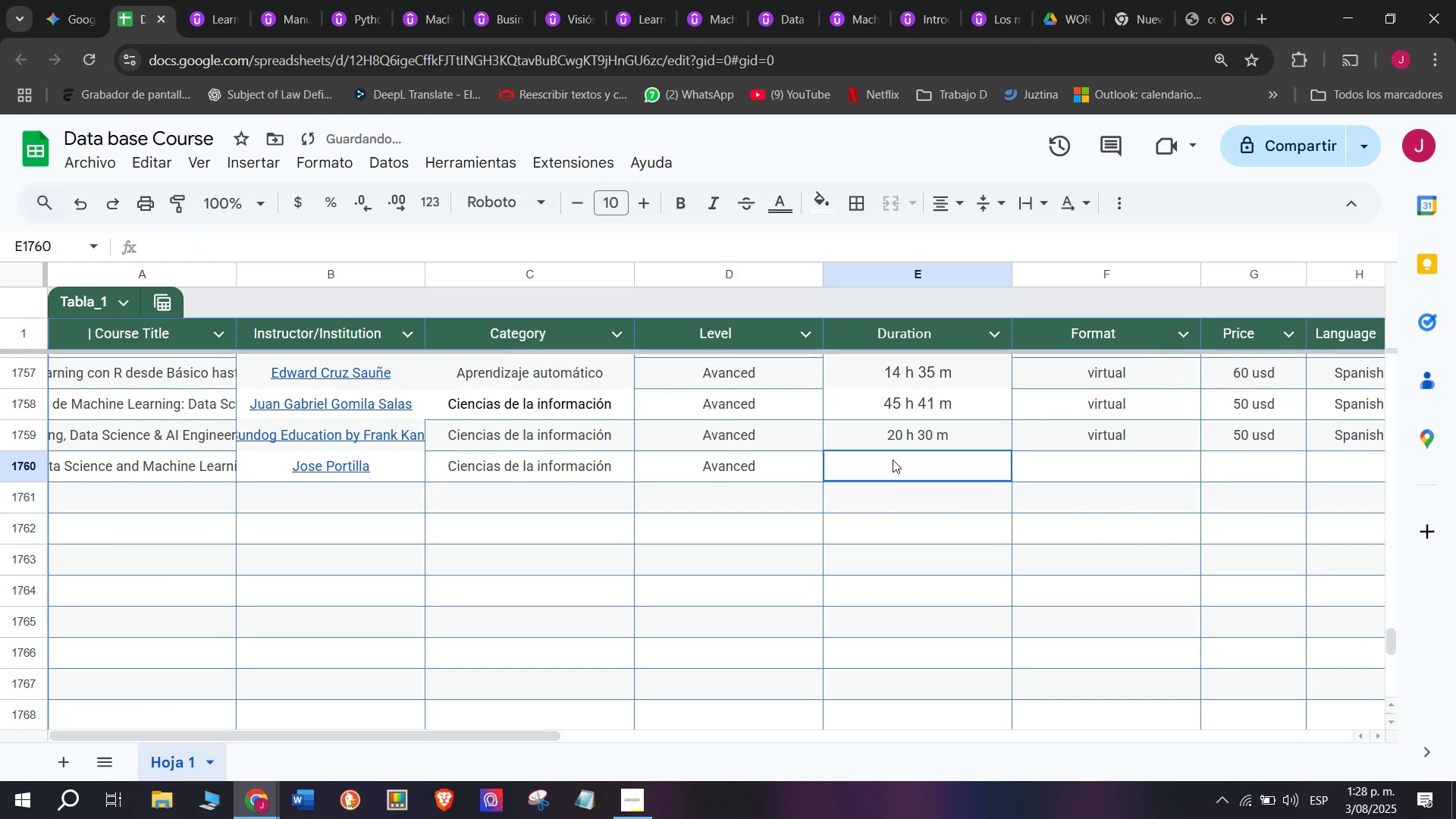 
key(Z)
 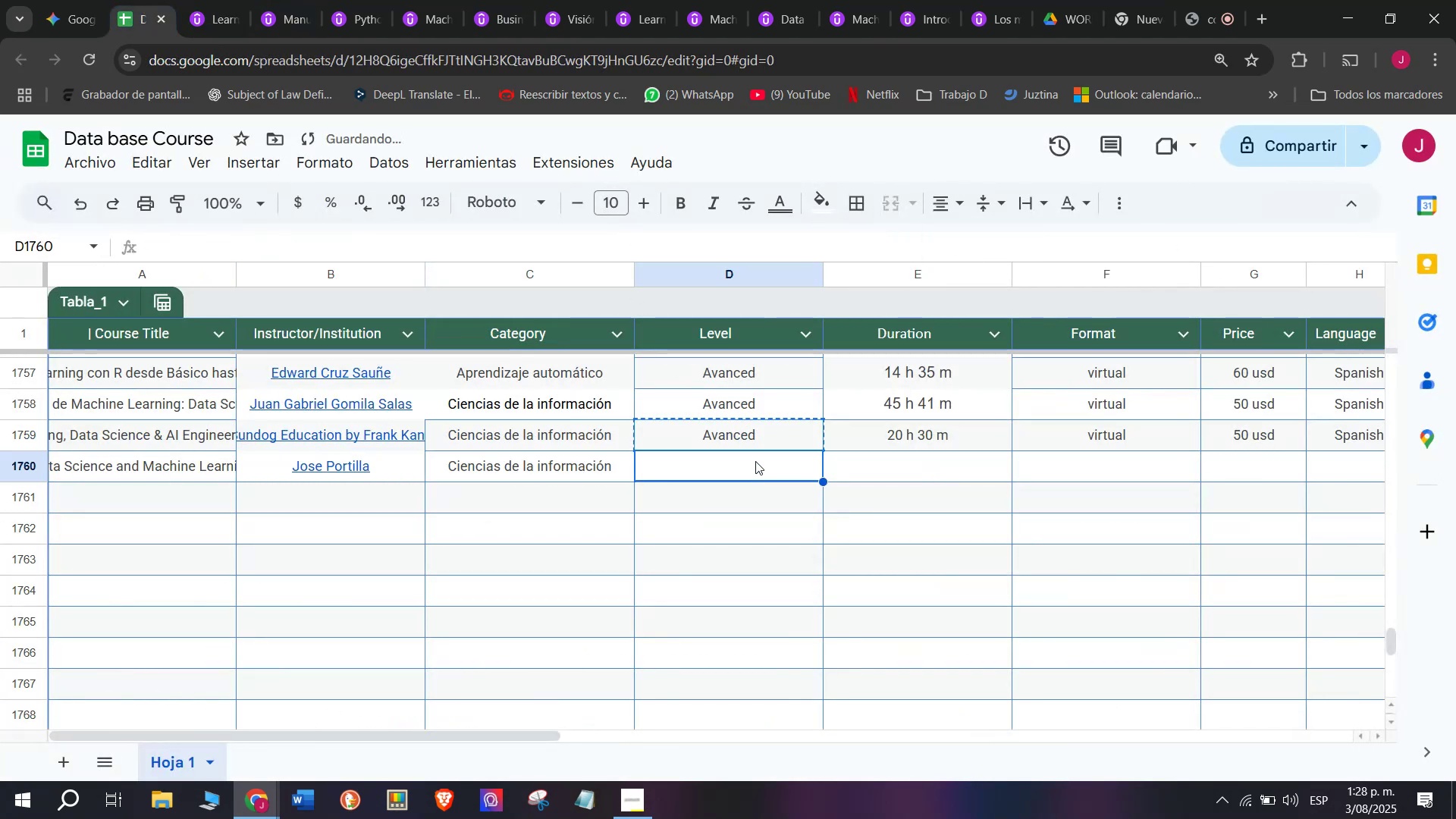 
key(Control+V)
 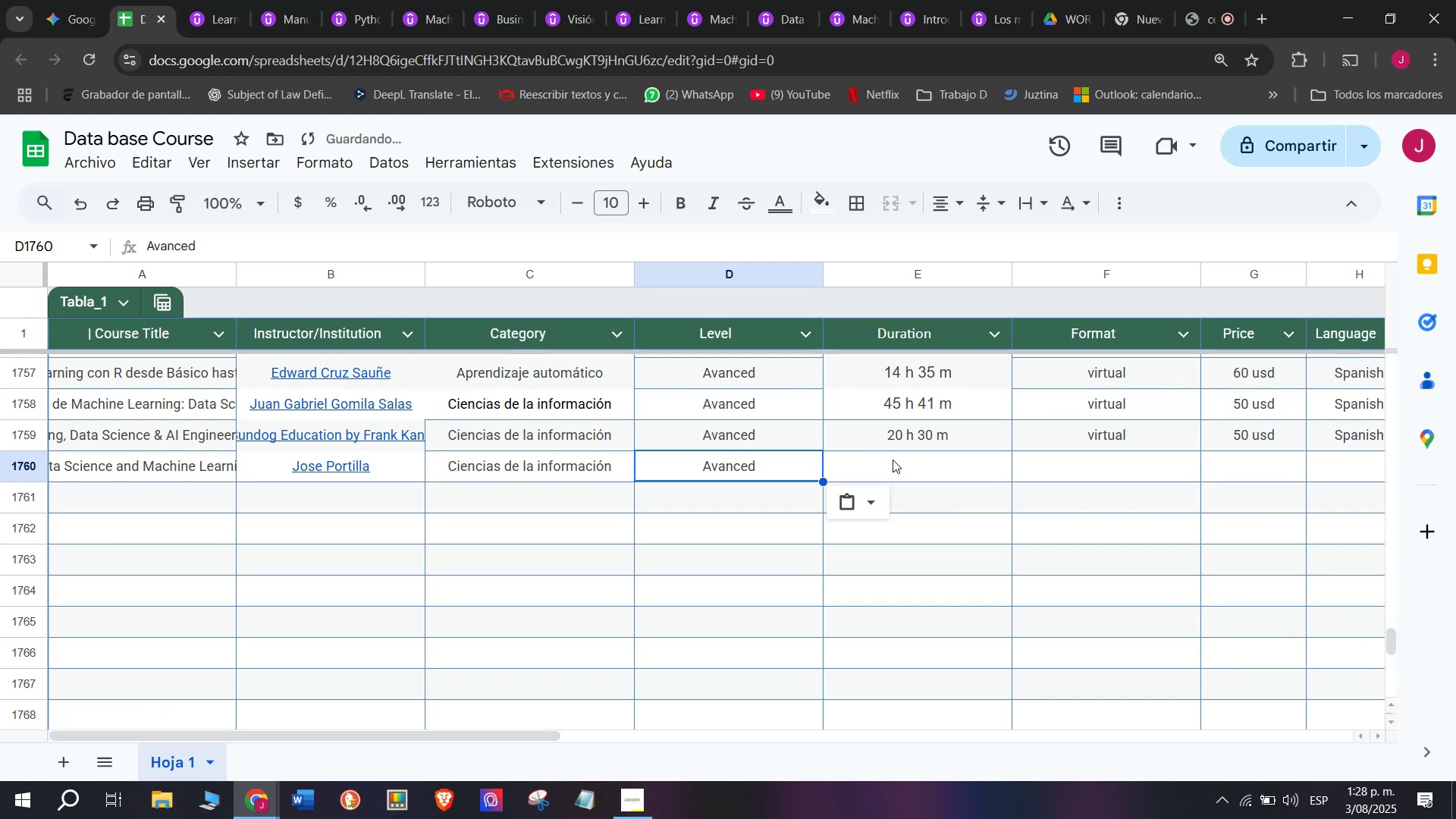 
left_click([893, 460])
 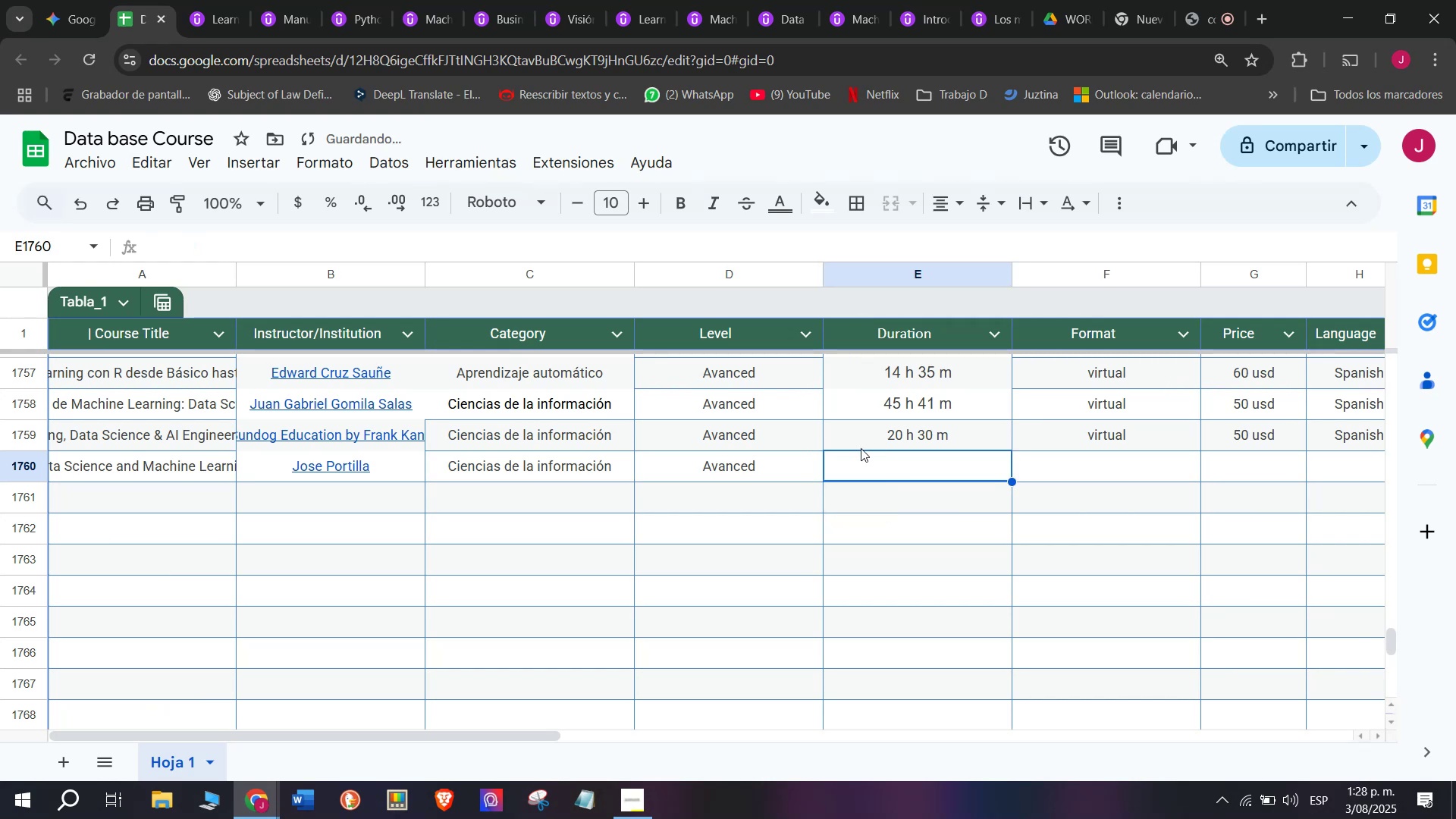 
left_click([927, 450])
 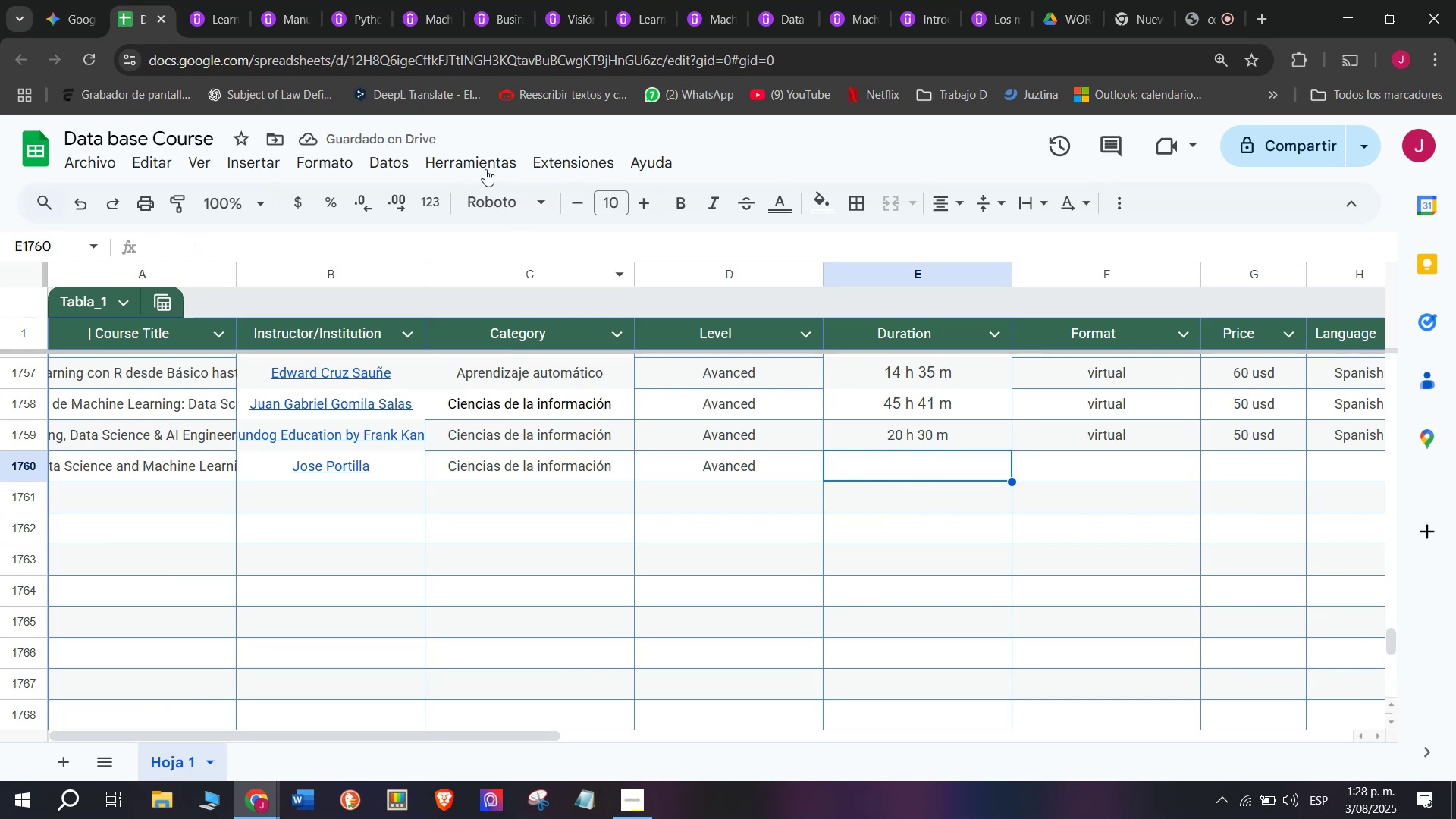 
left_click([221, 0])
 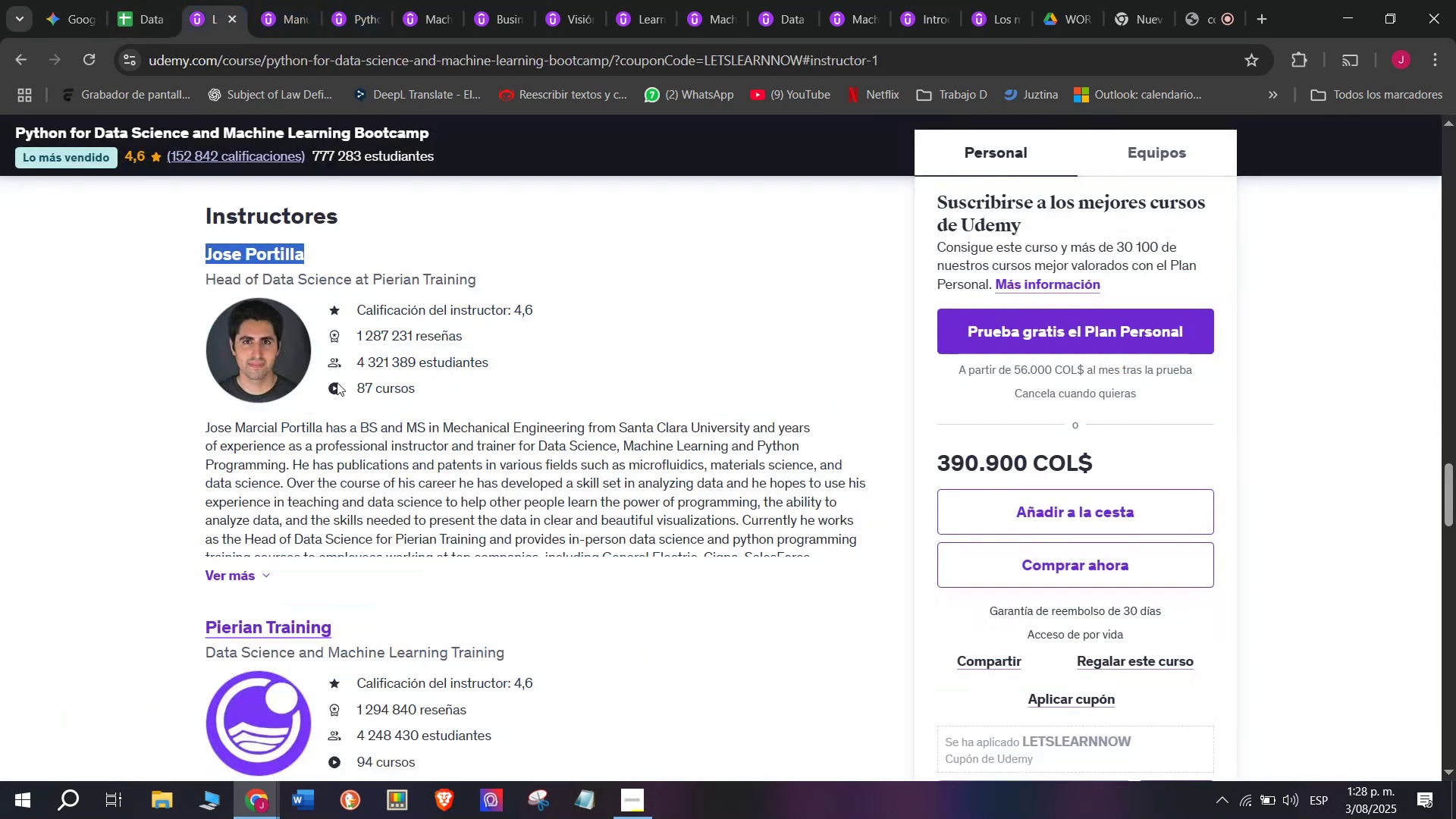 
scroll: coordinate [270, 526], scroll_direction: up, amount: 10.0
 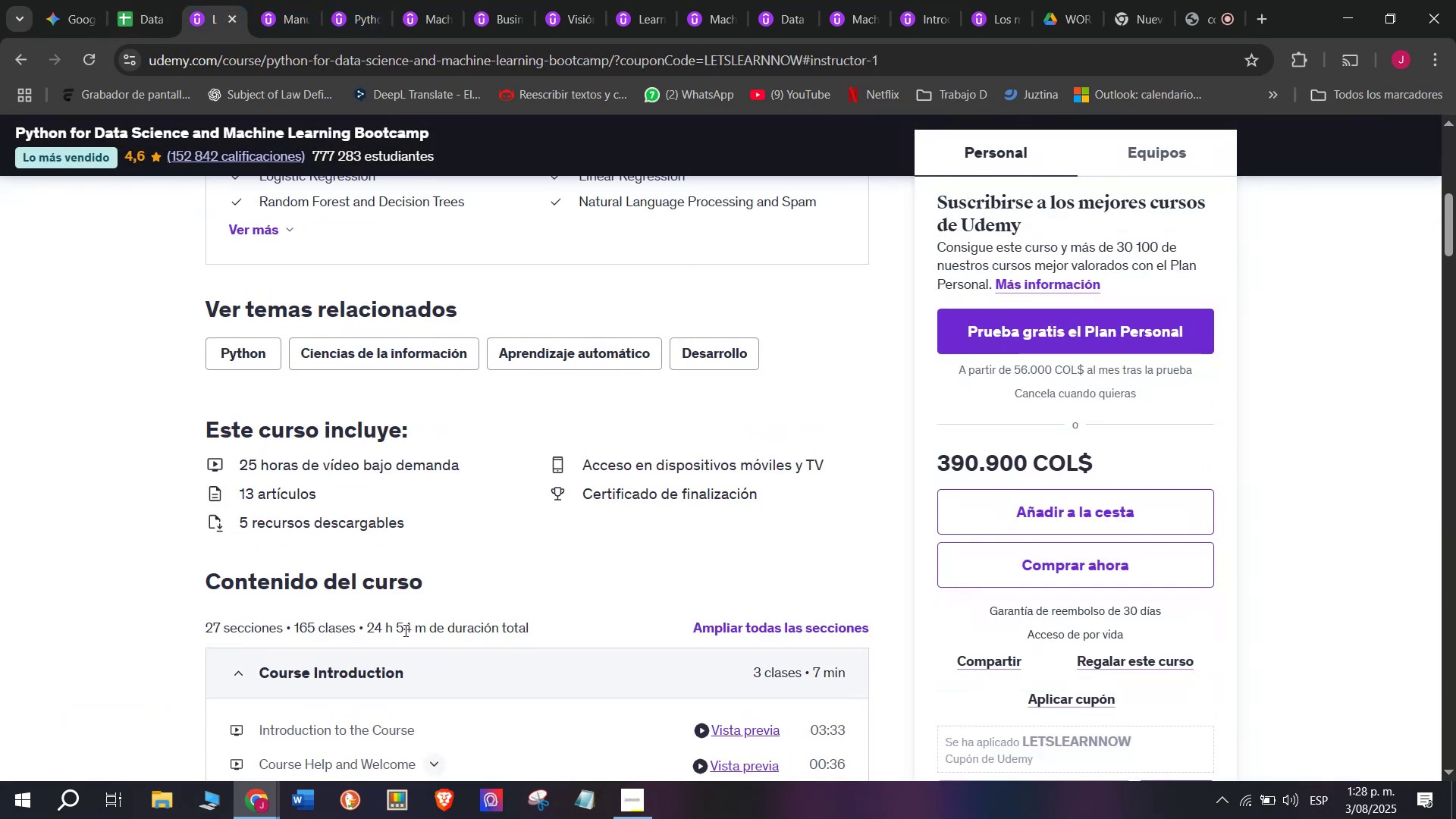 
left_click_drag(start_coordinate=[425, 631], to_coordinate=[369, 623])
 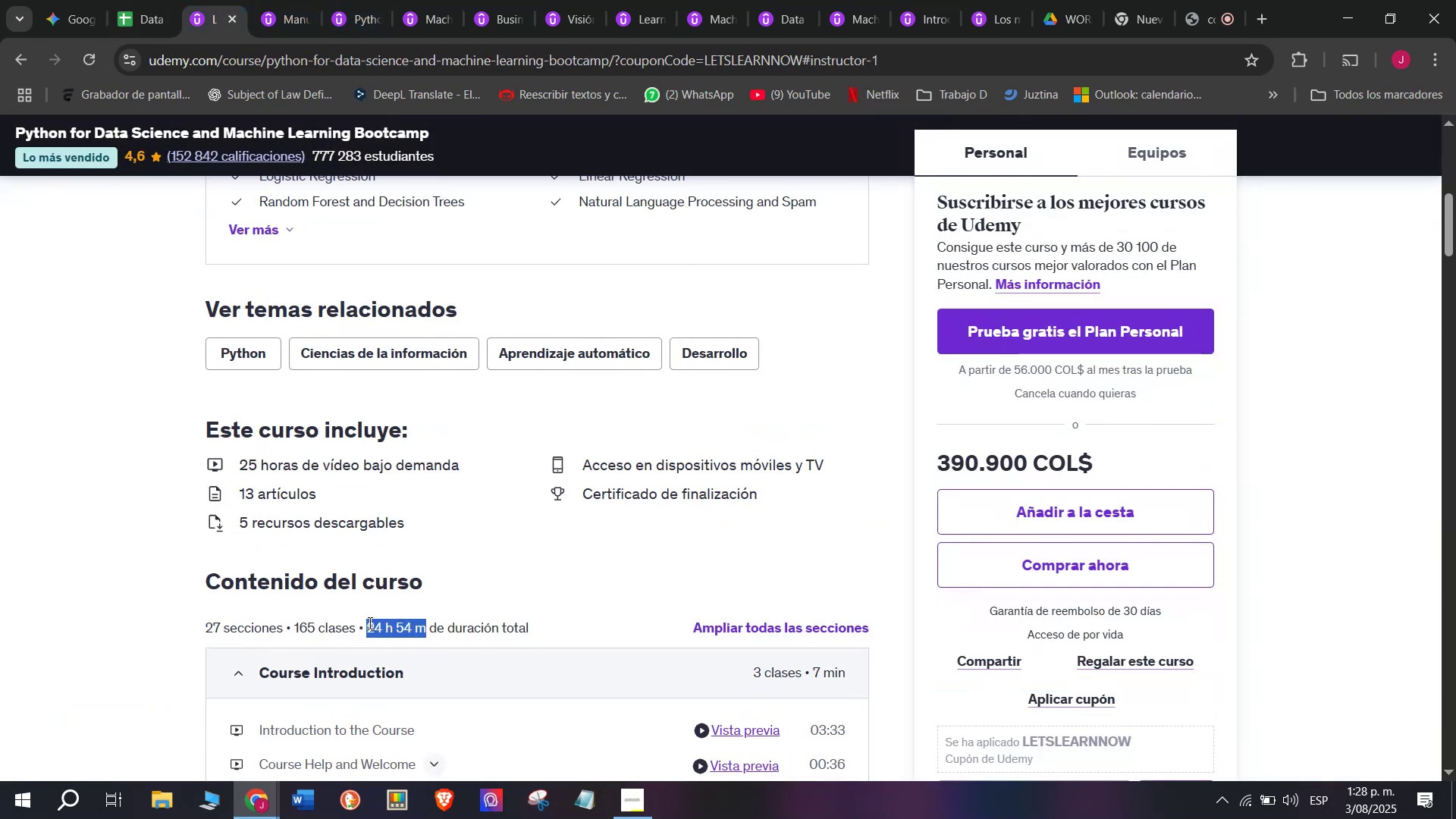 
key(Break)
 